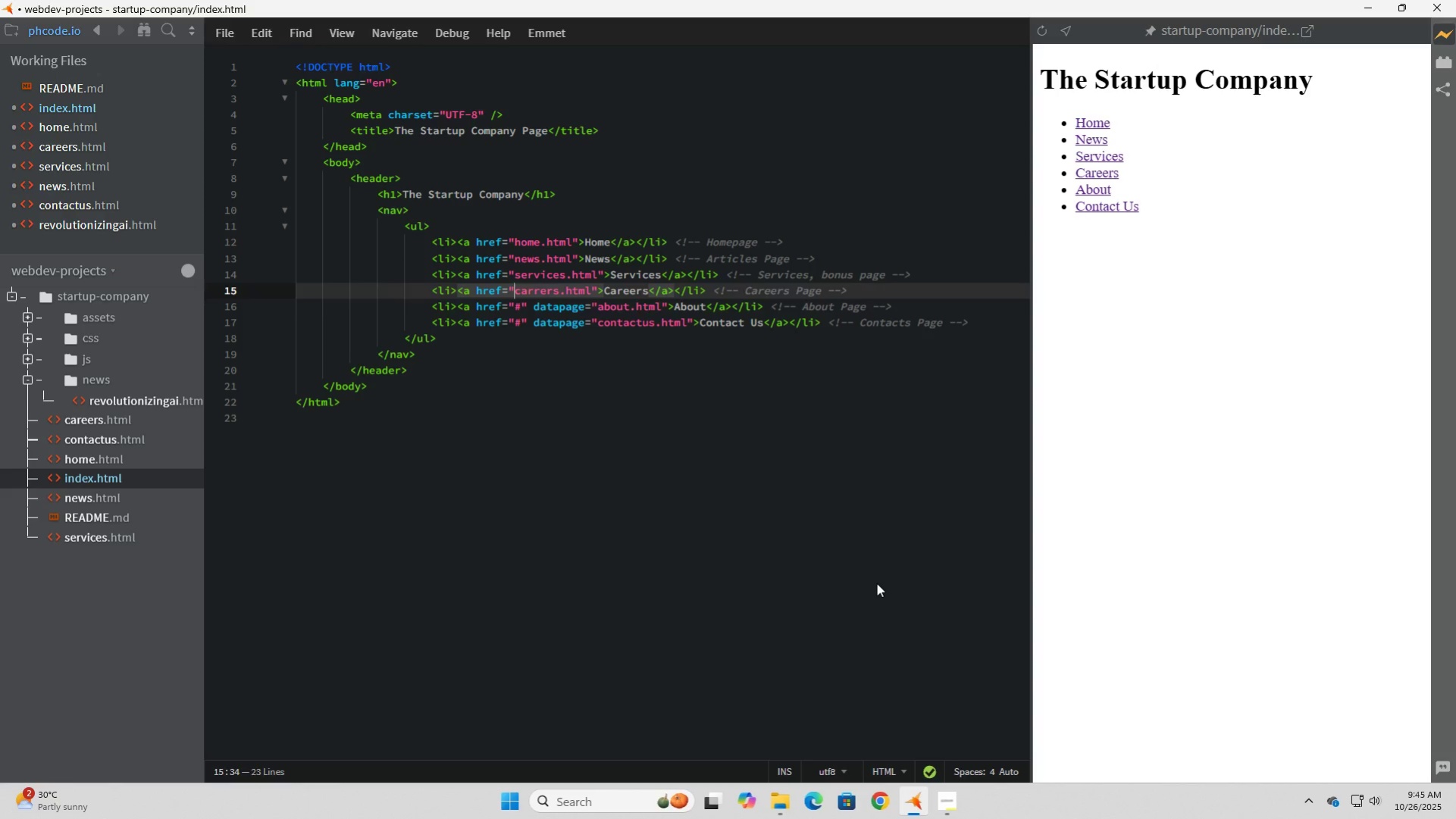 
key(ArrowDown)
 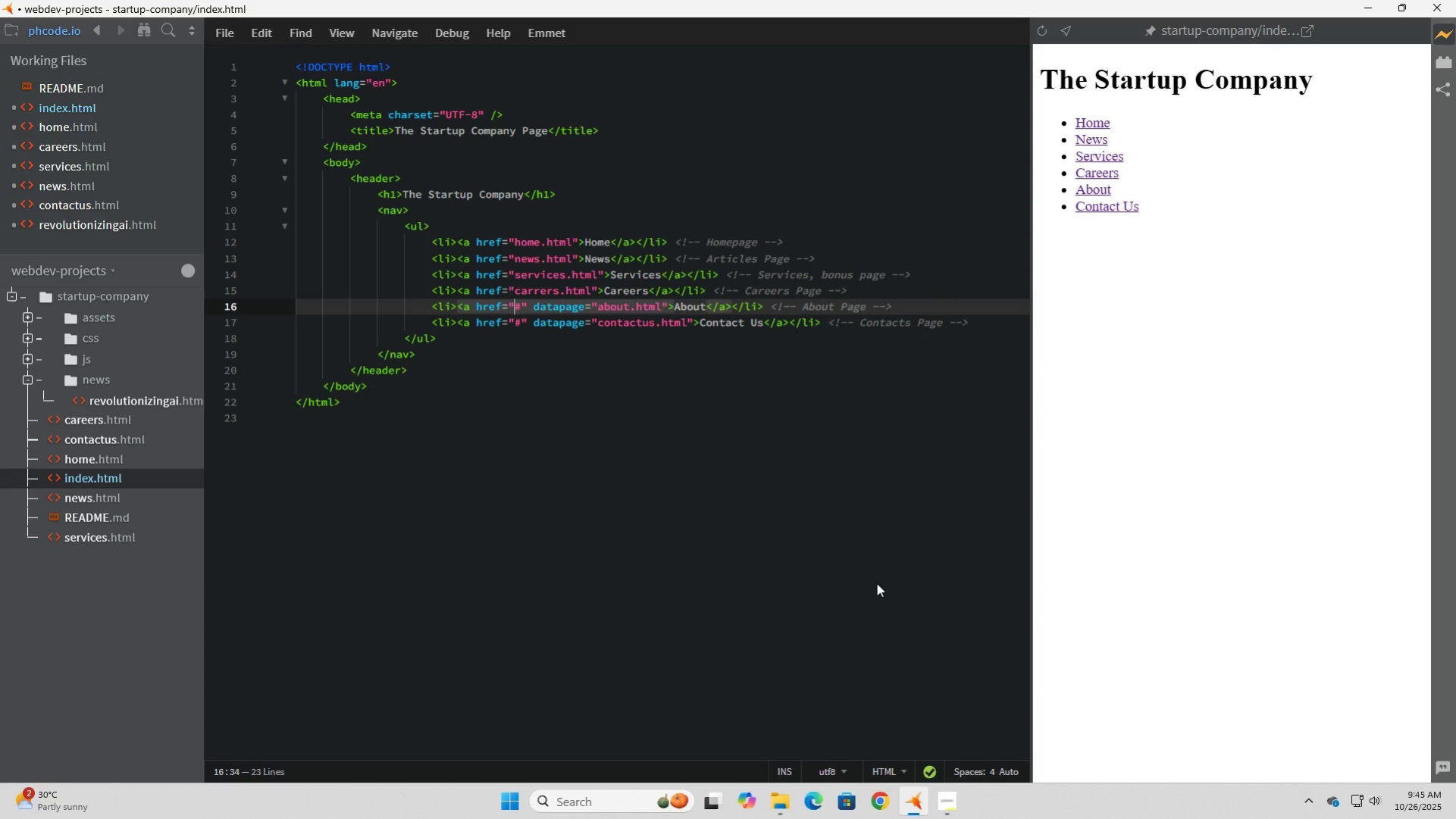 
hold_key(key=ArrowRight, duration=0.86)
 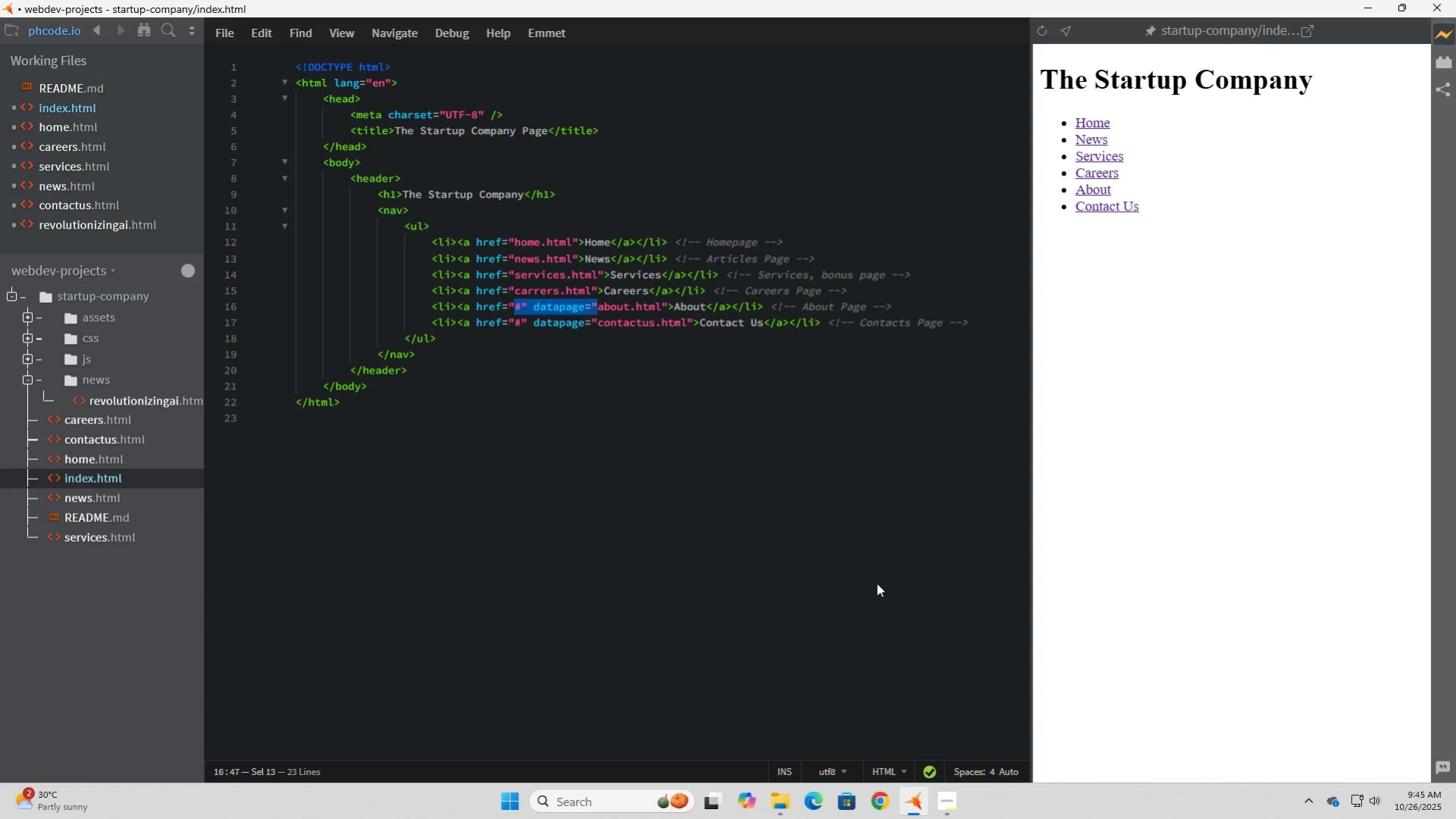 
key(Shift+ArrowRight)
 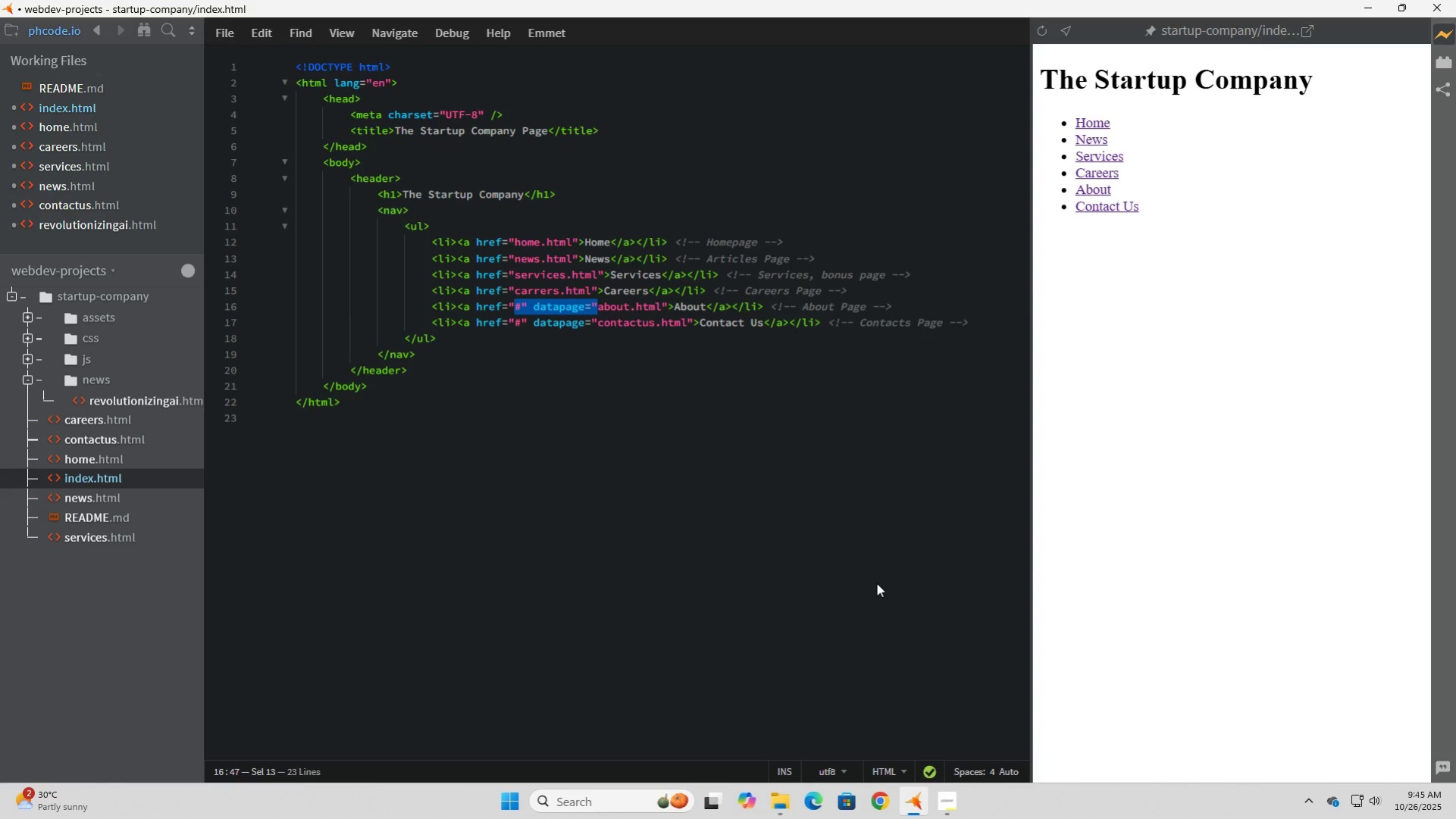 
key(Backspace)
 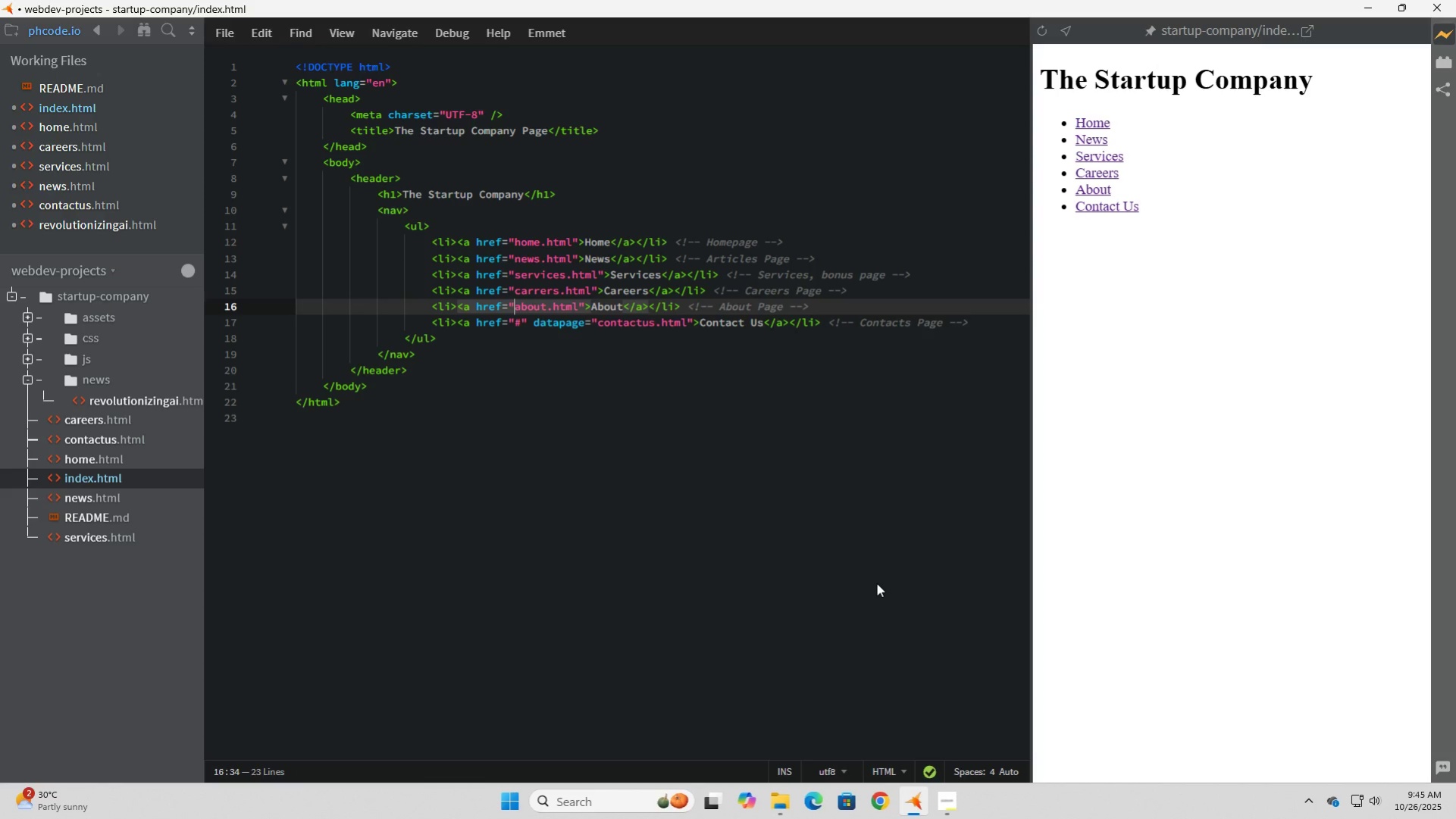 
key(ArrowDown)
 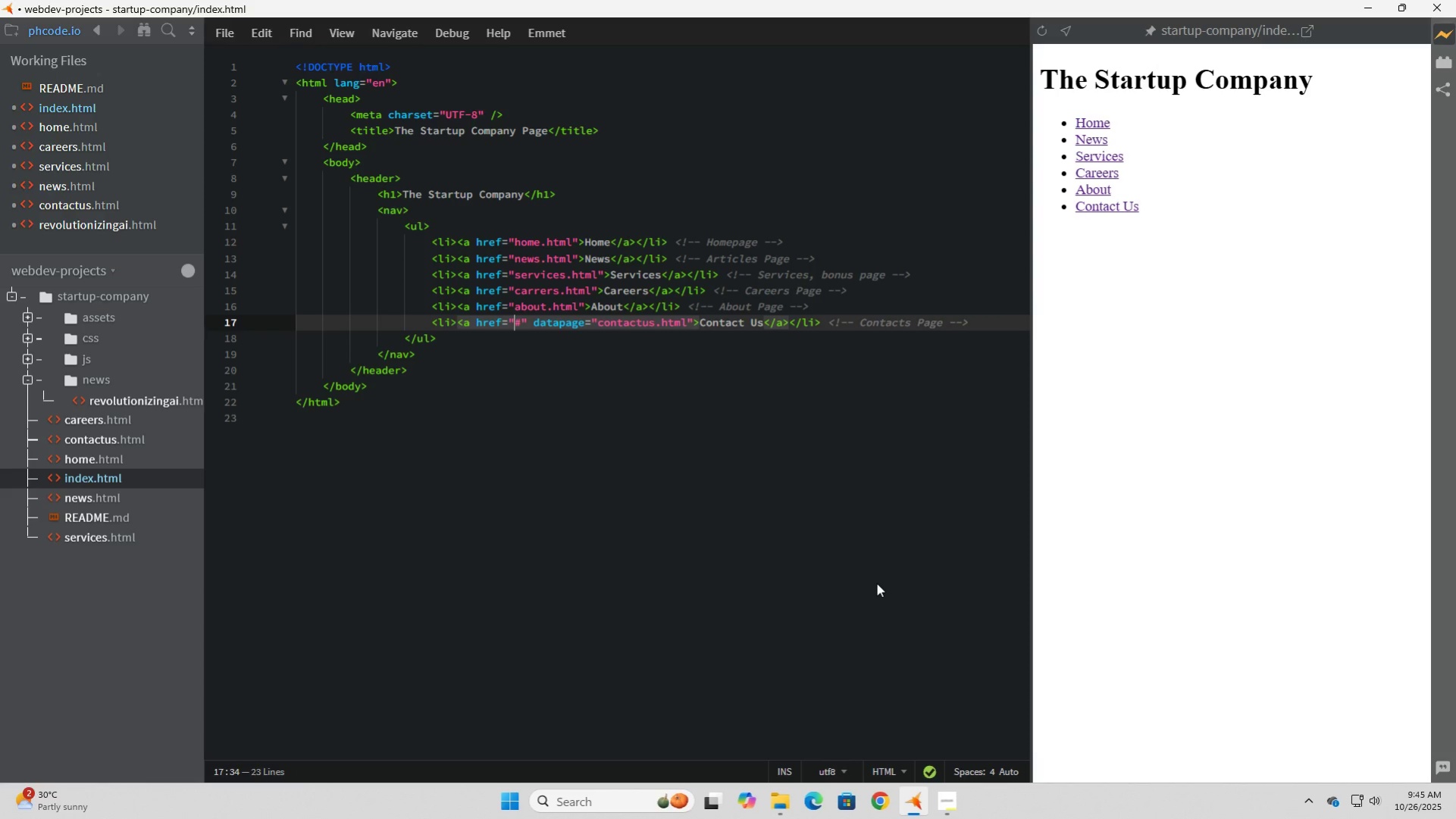 
hold_key(key=ShiftLeft, duration=1.5)
 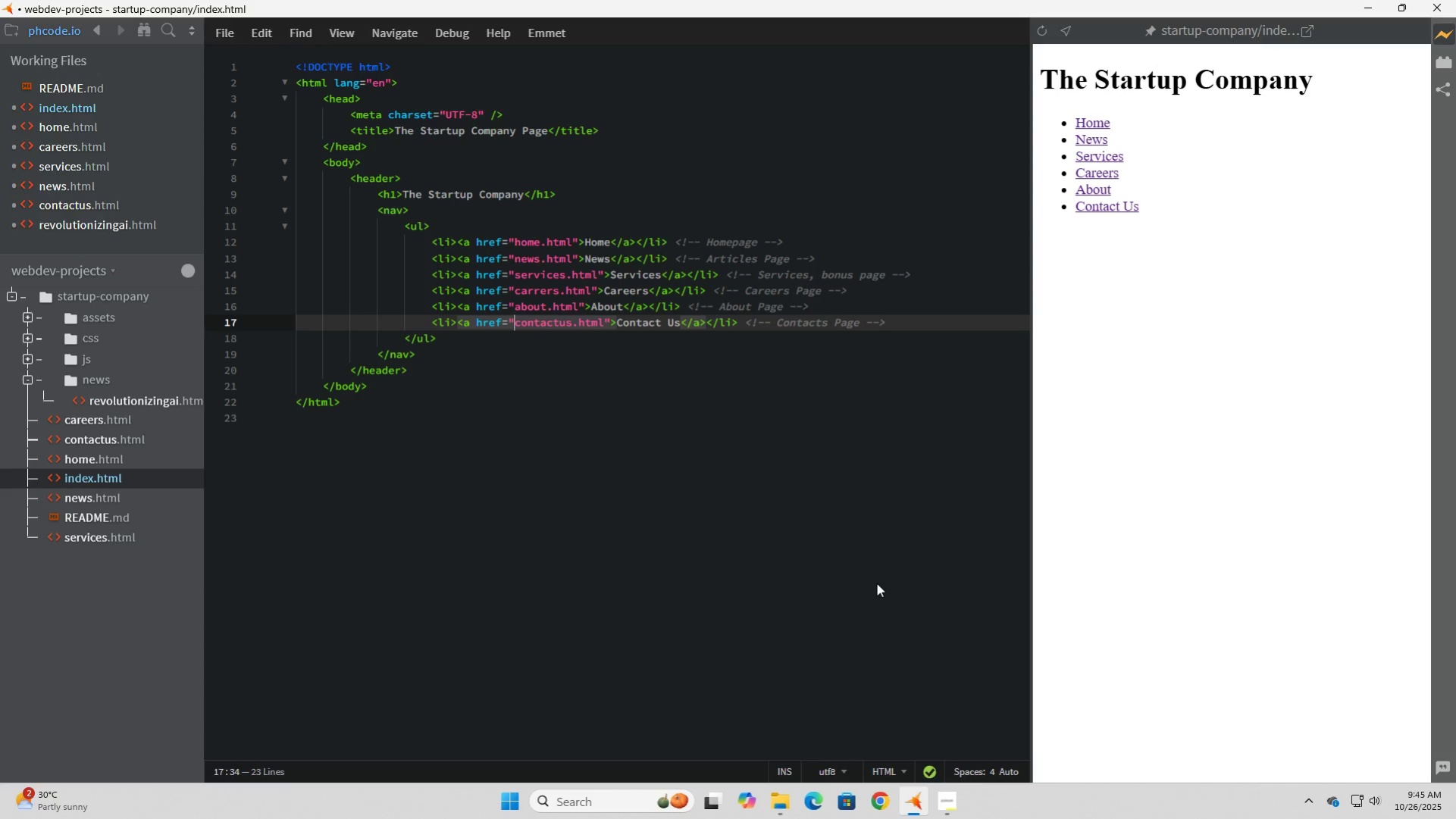 
hold_key(key=ArrowRight, duration=0.87)
 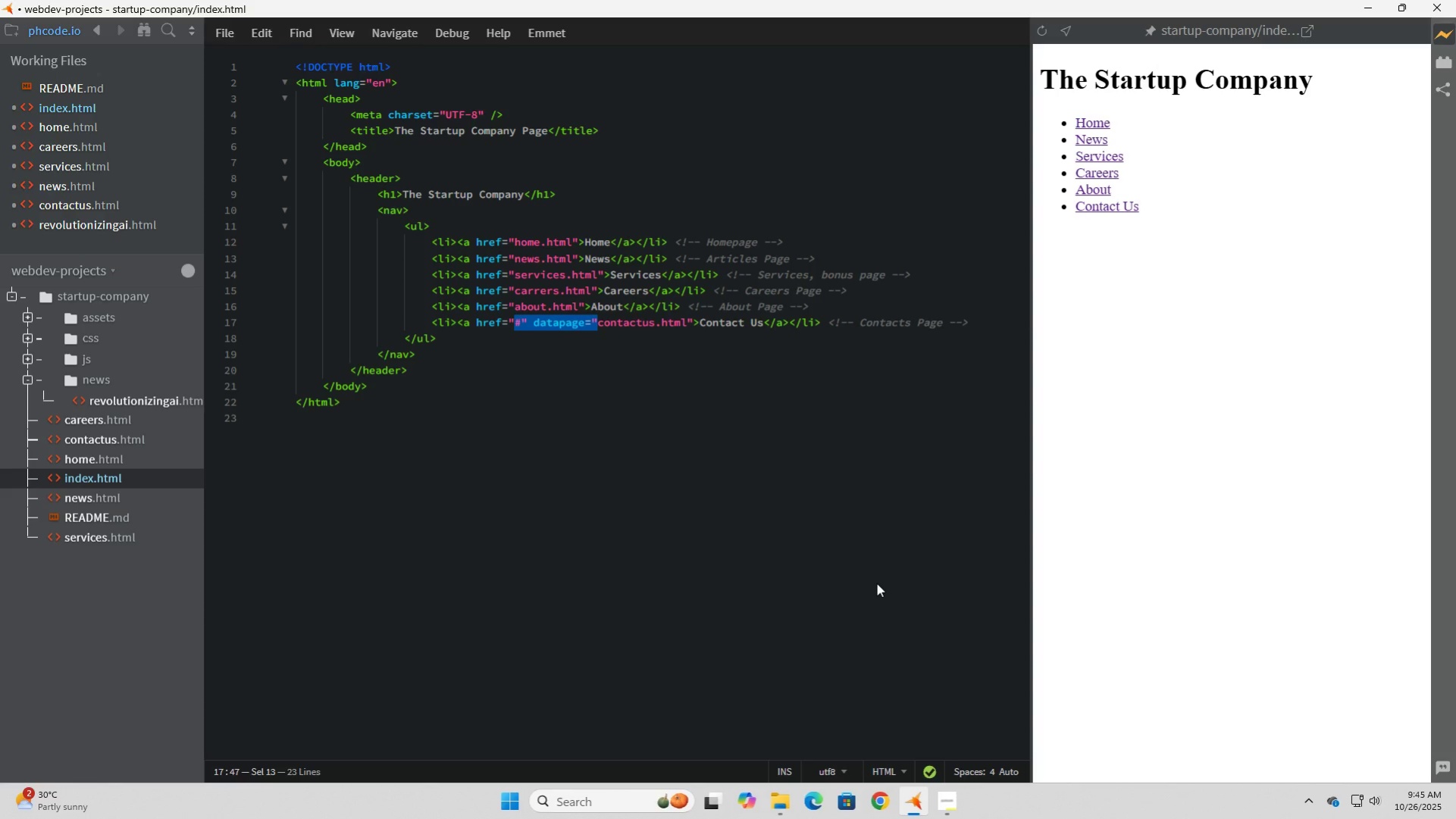 
key(Backspace)
 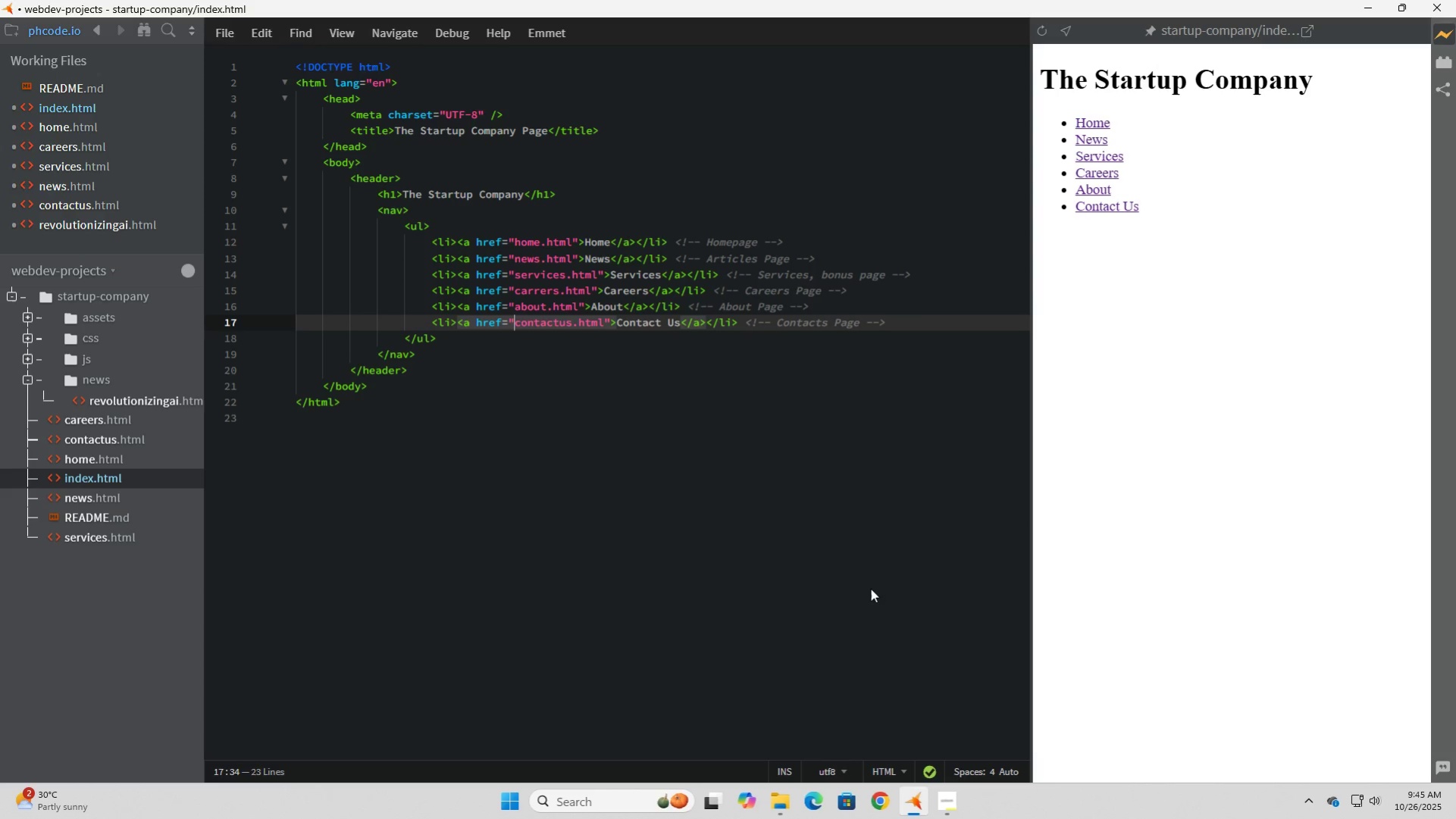 
left_click([762, 458])
 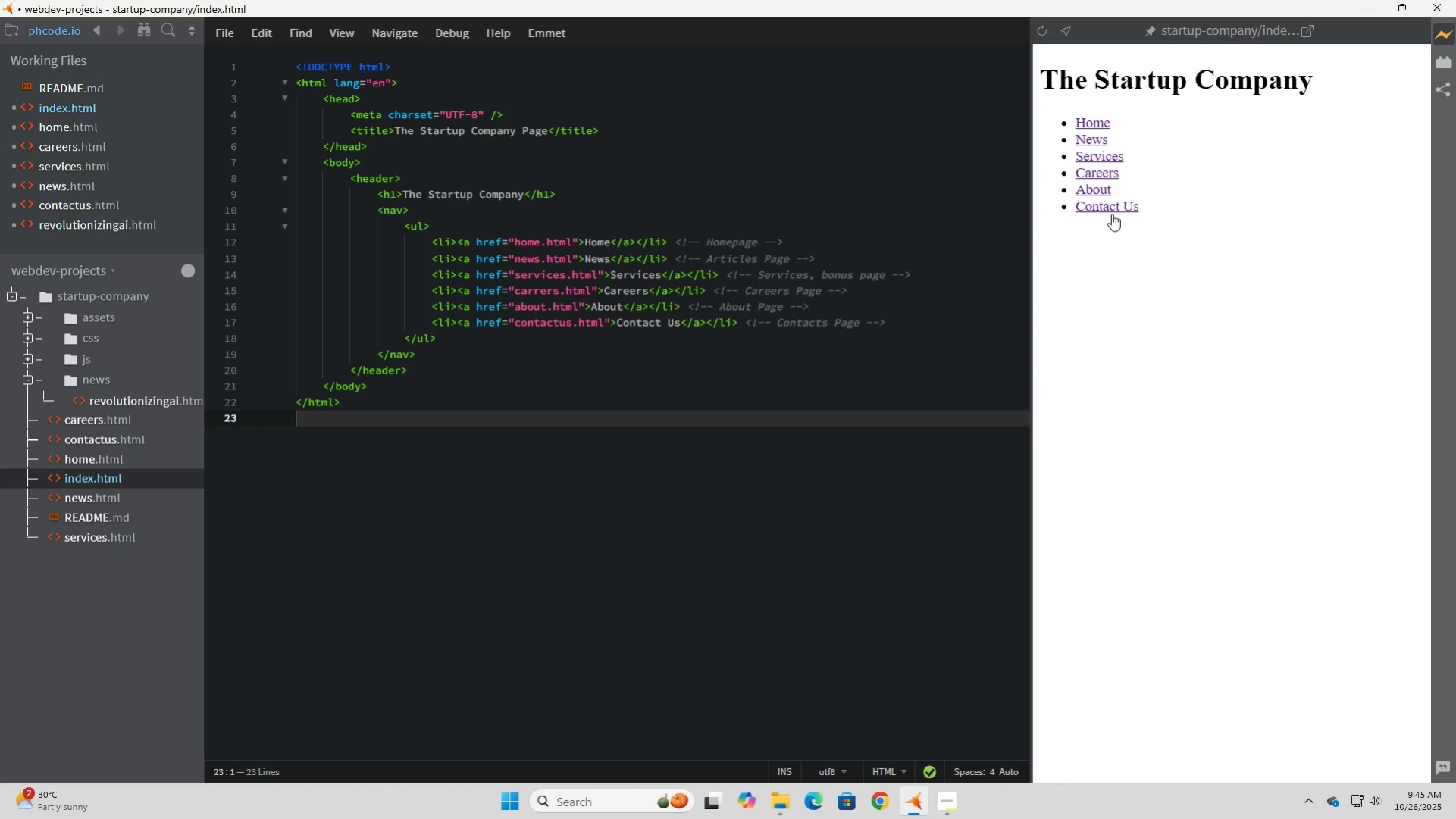 
left_click([1111, 214])
 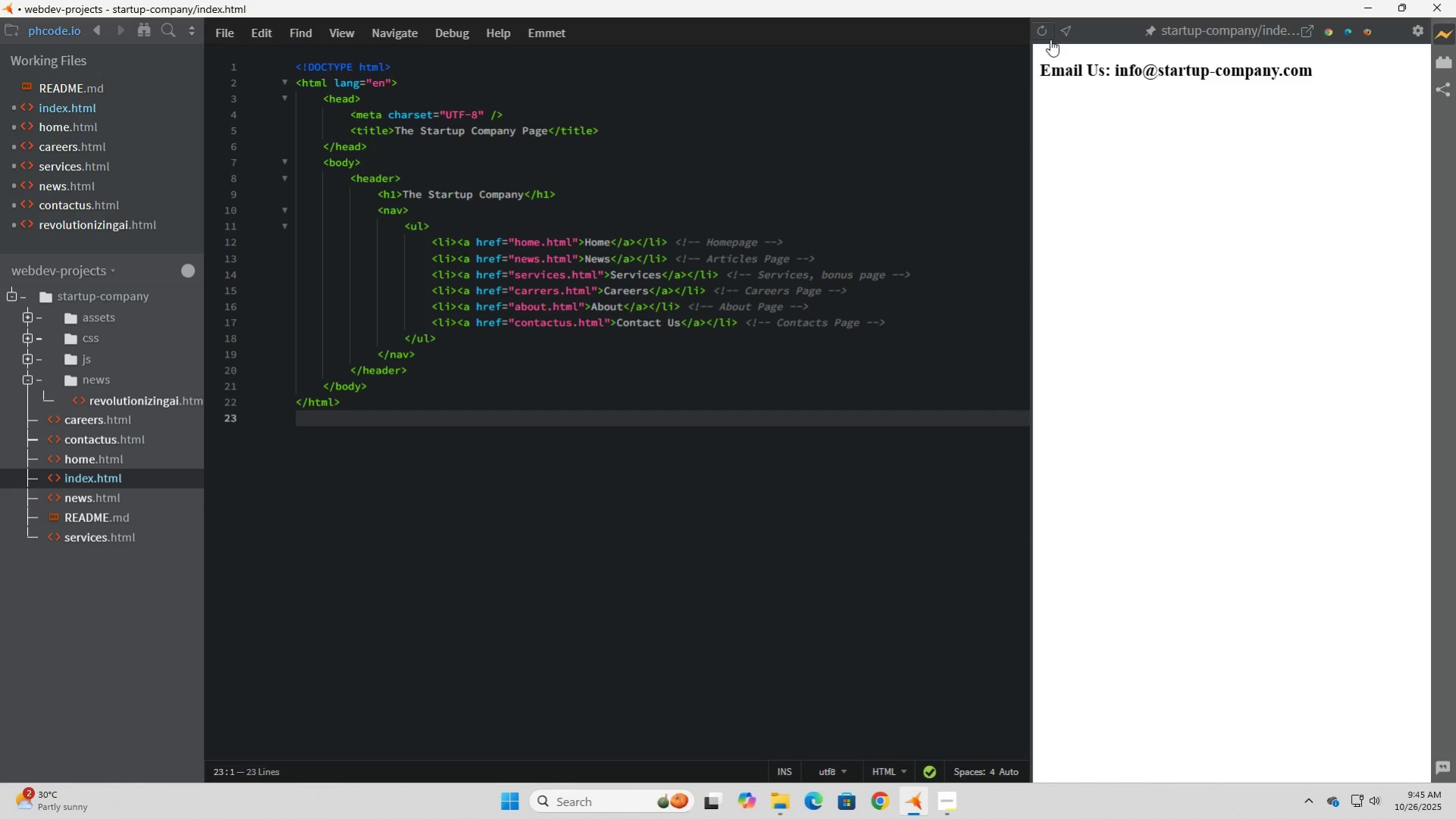 
left_click([1044, 33])
 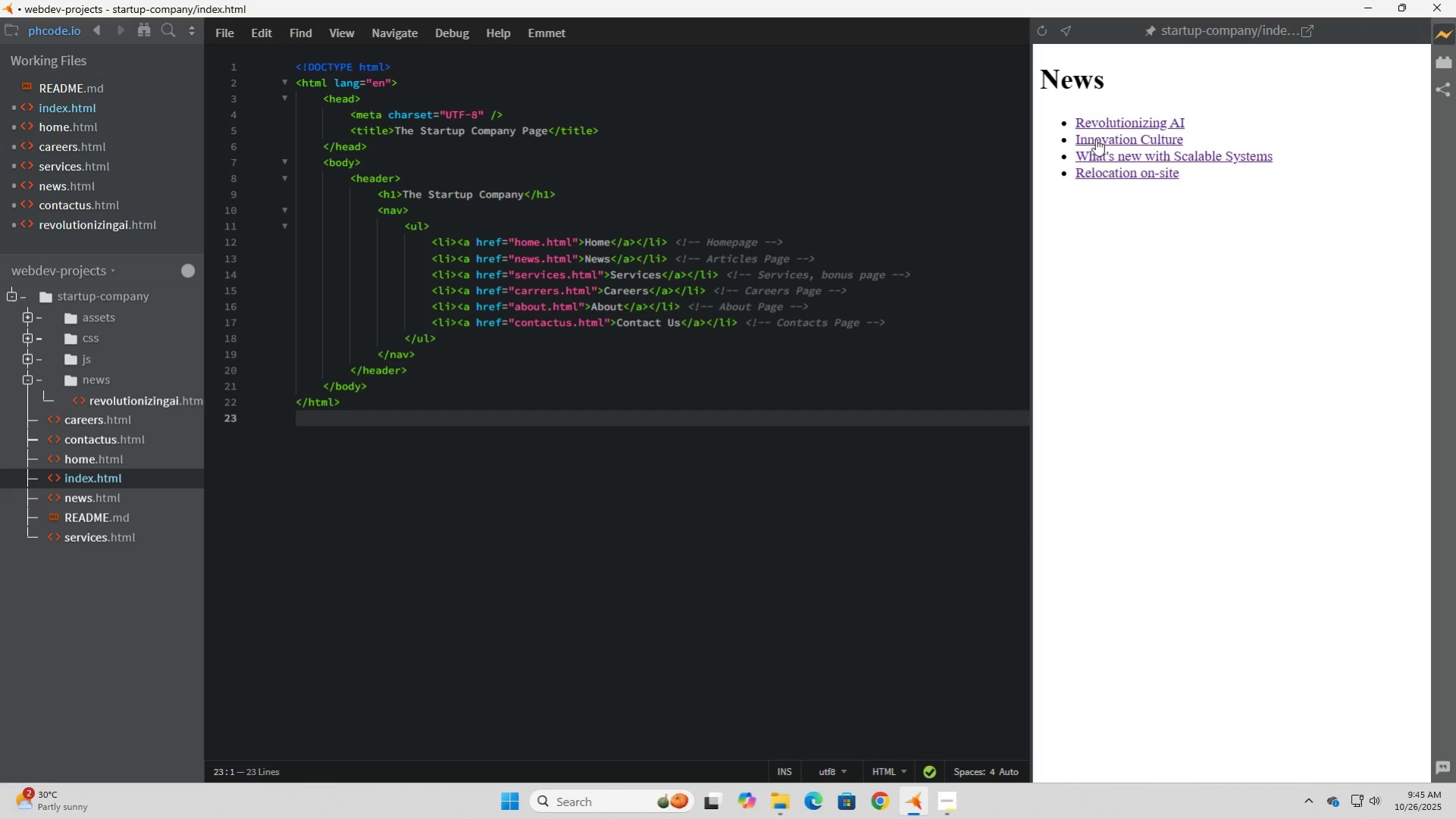 
left_click([1097, 139])
 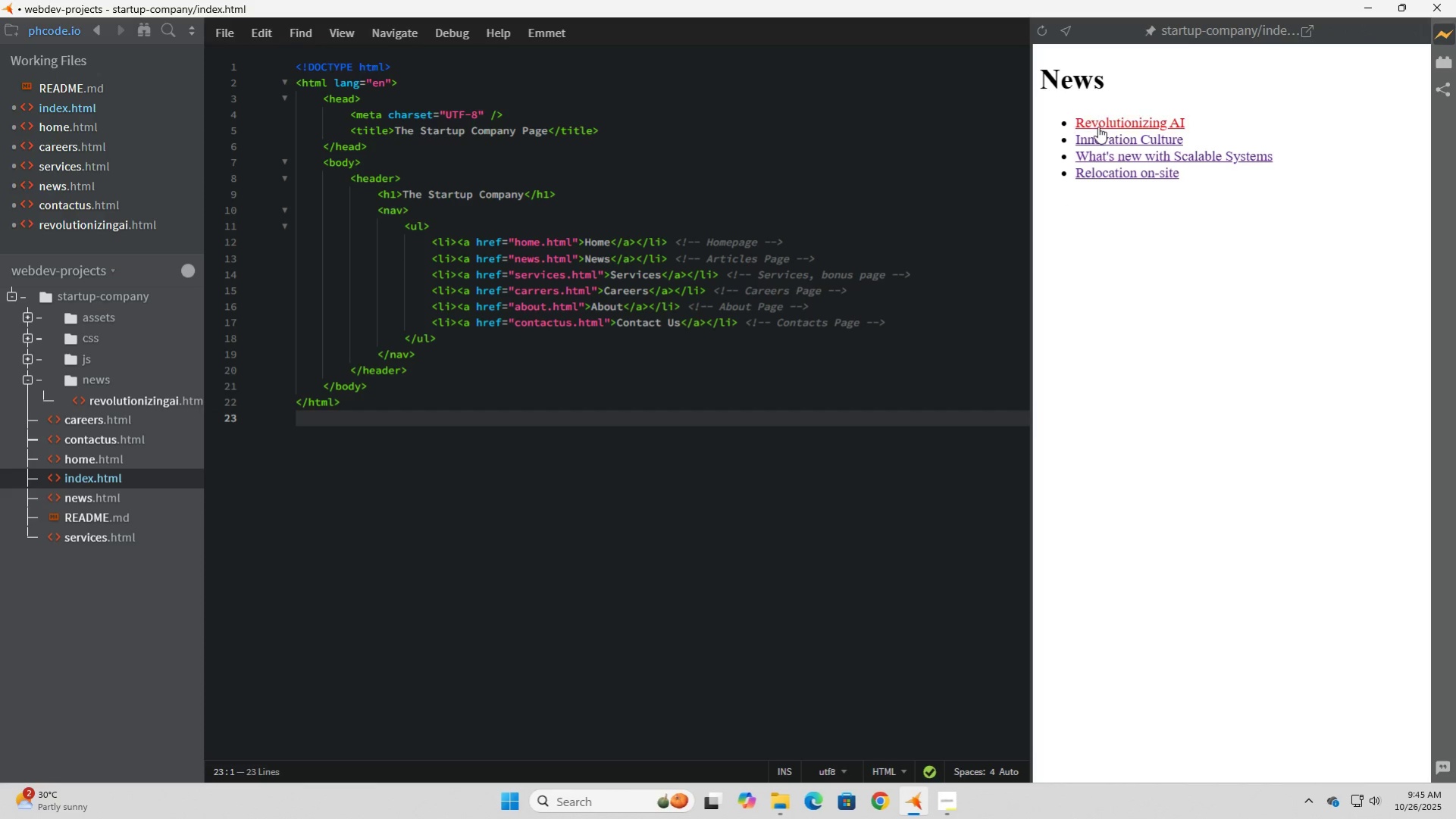 
left_click([1097, 127])
 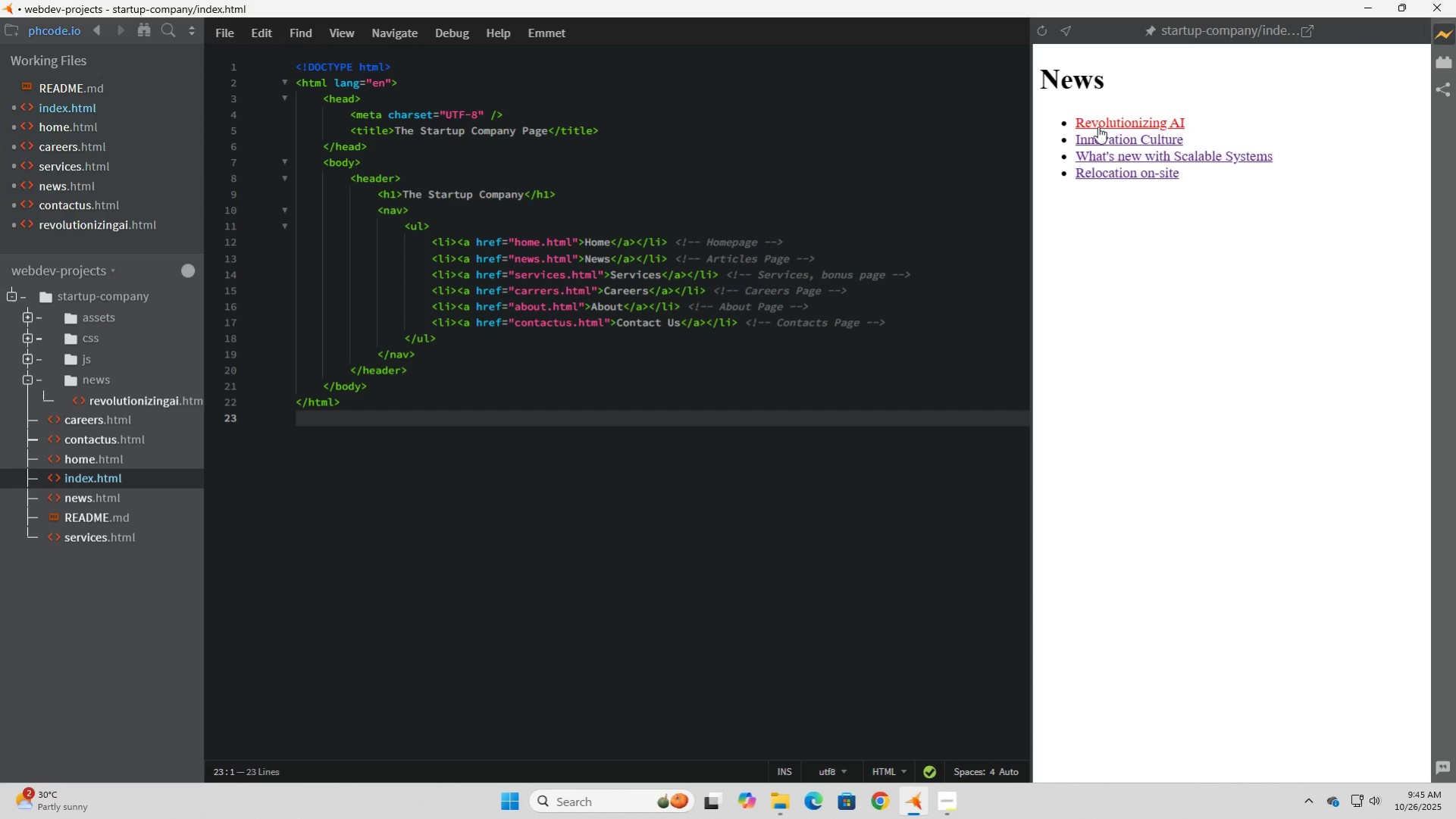 
left_click([1097, 127])
 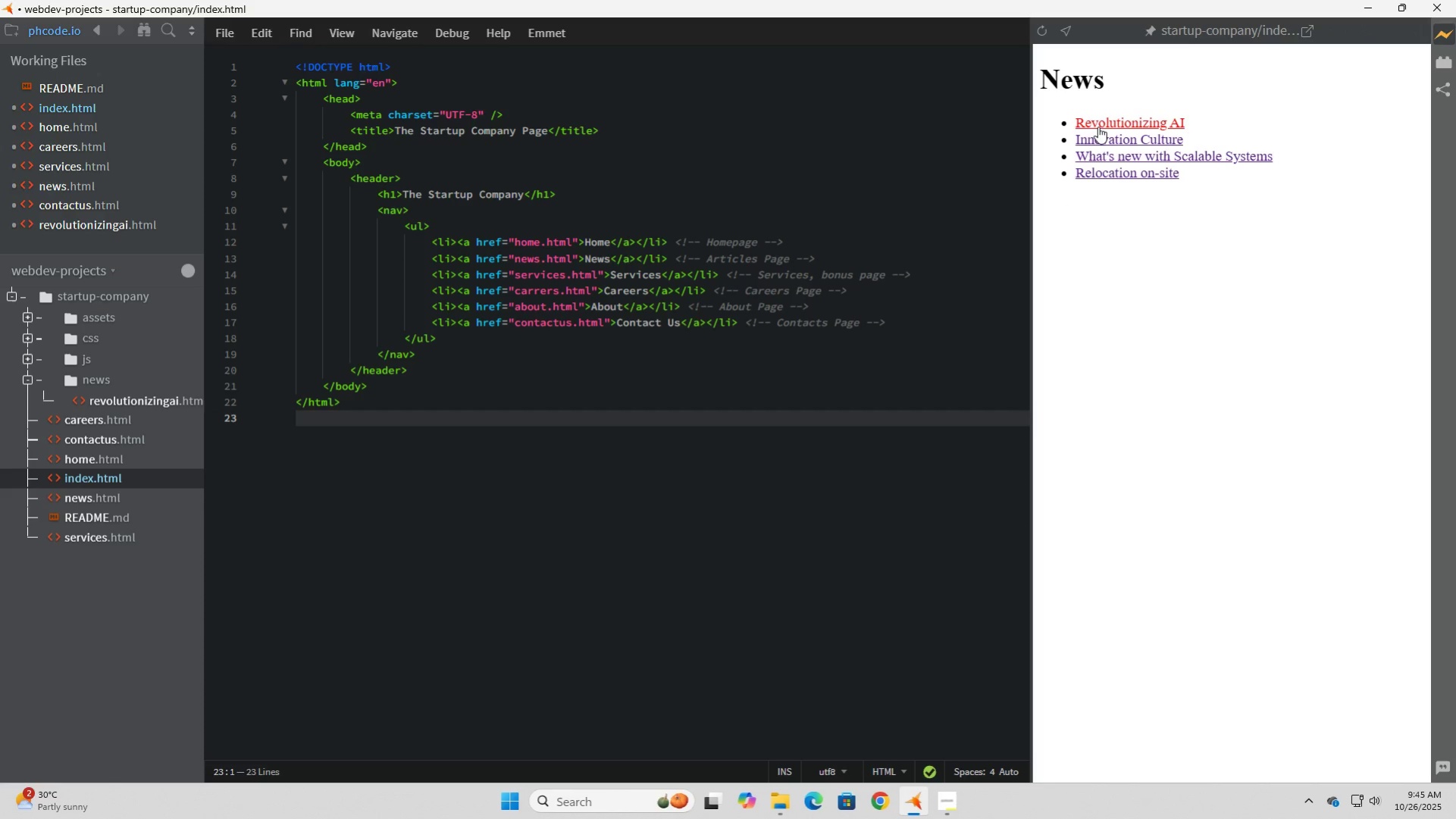 
double_click([1097, 127])
 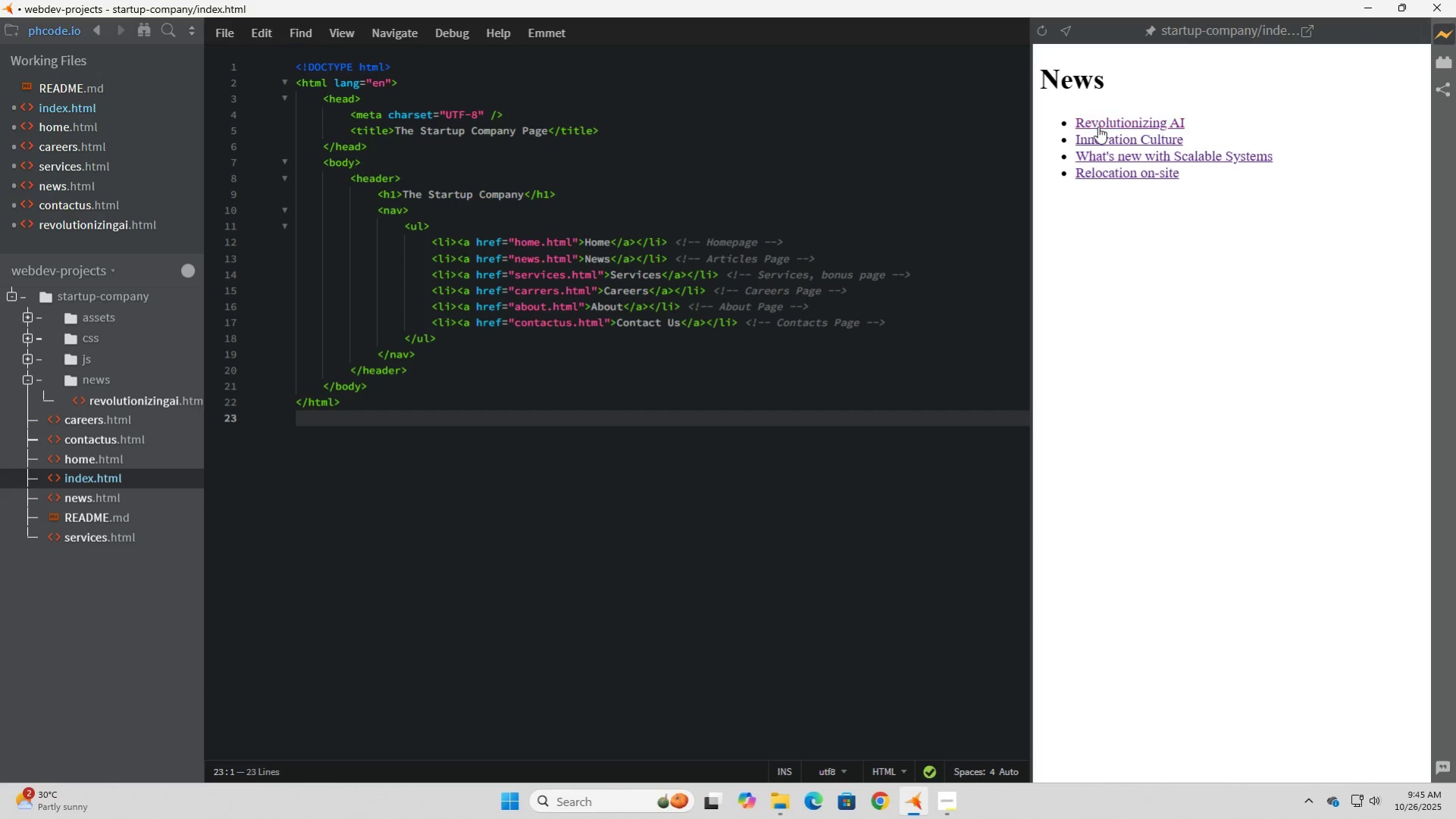 
triple_click([1097, 127])
 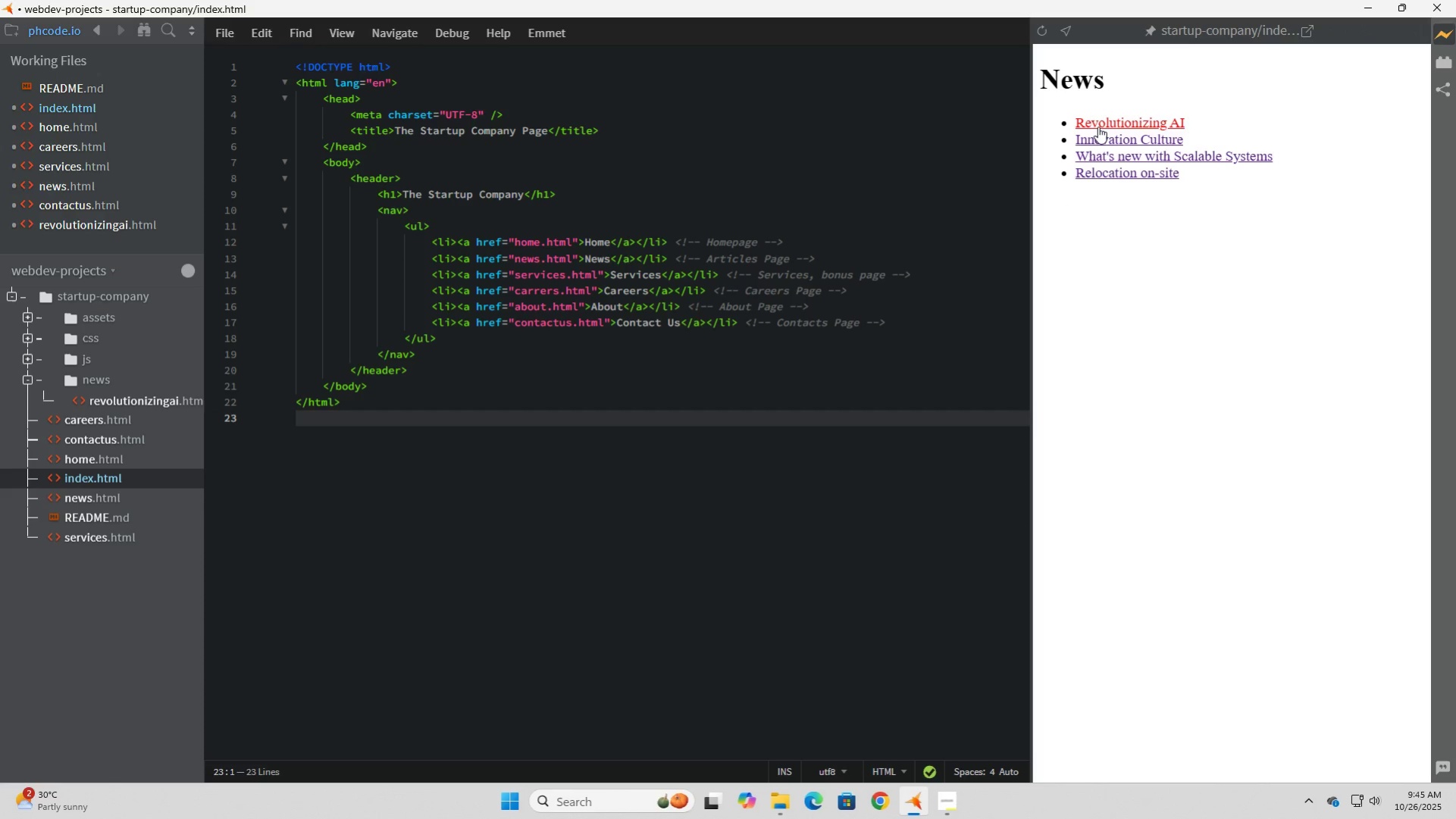 
triple_click([1097, 127])
 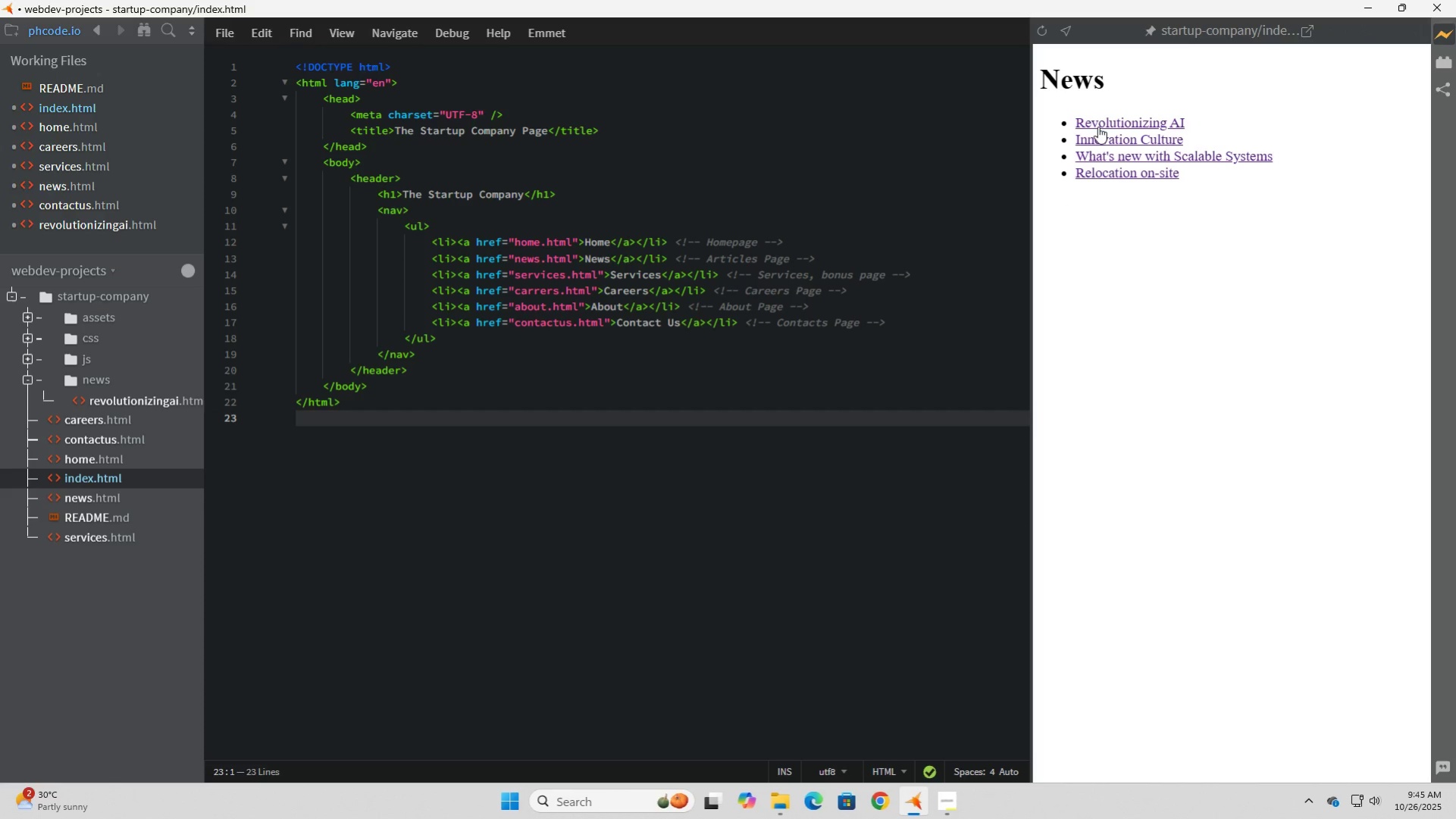 
triple_click([1097, 127])
 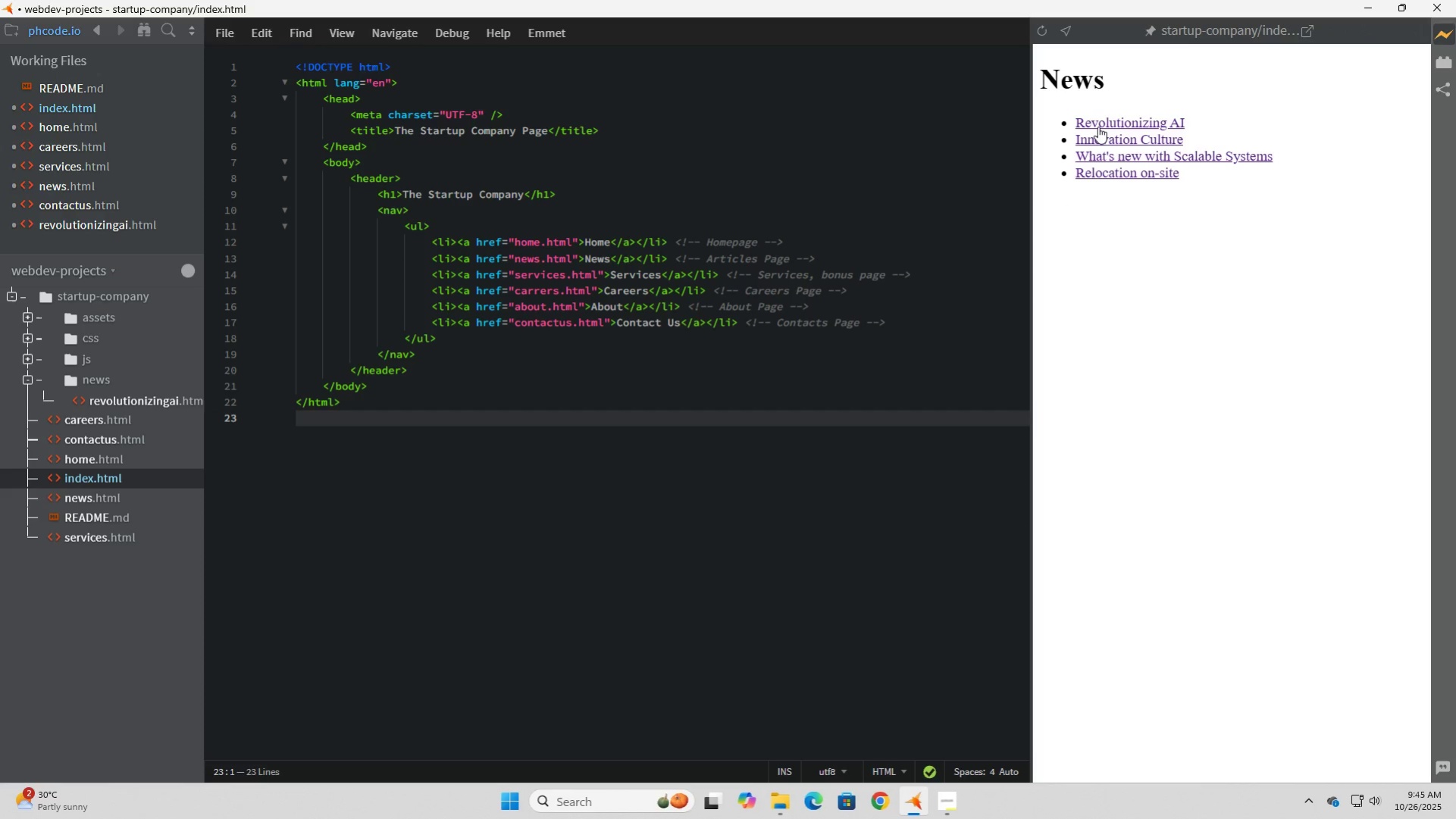 
double_click([1097, 127])
 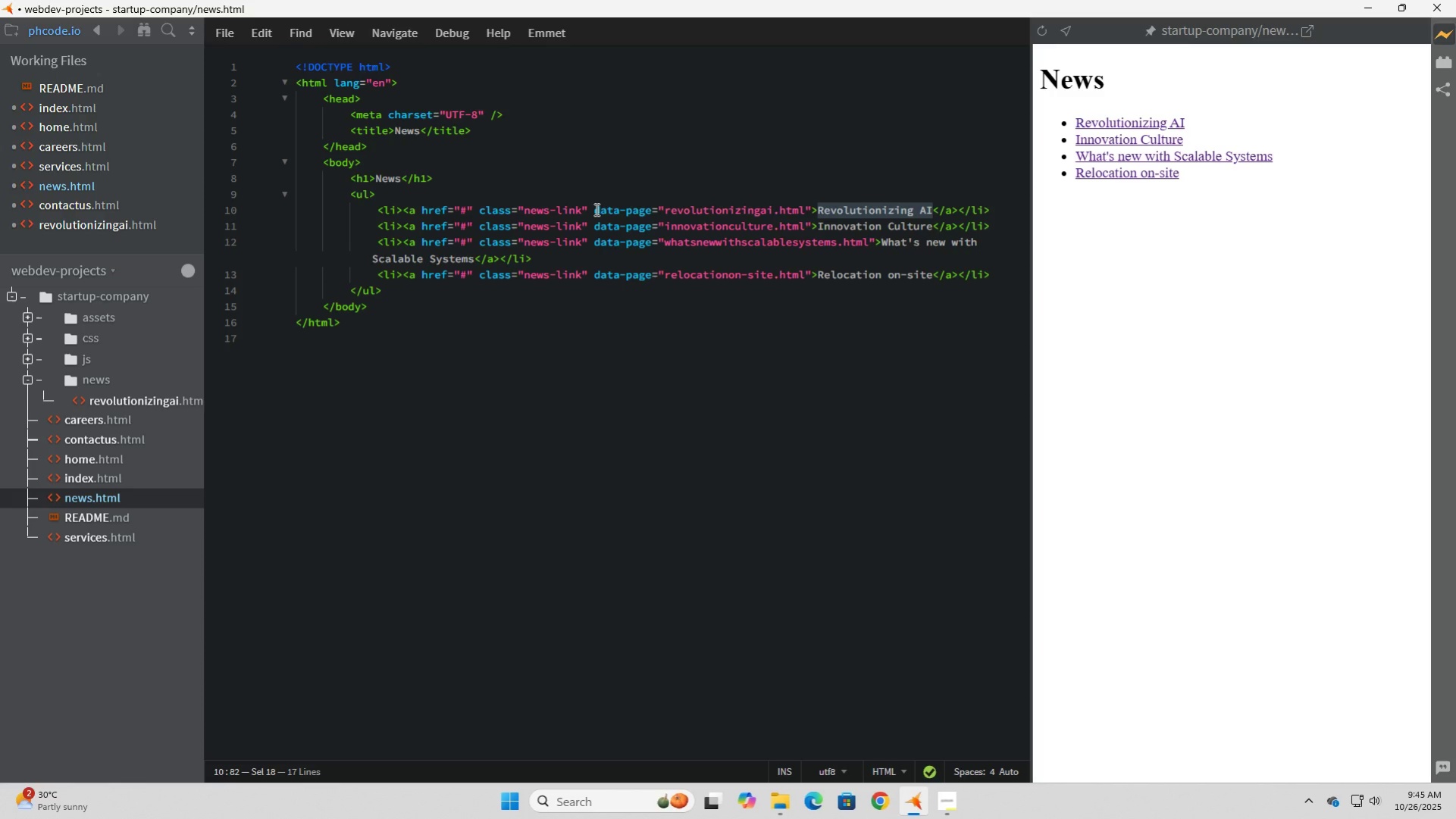 
wait(25.56)
 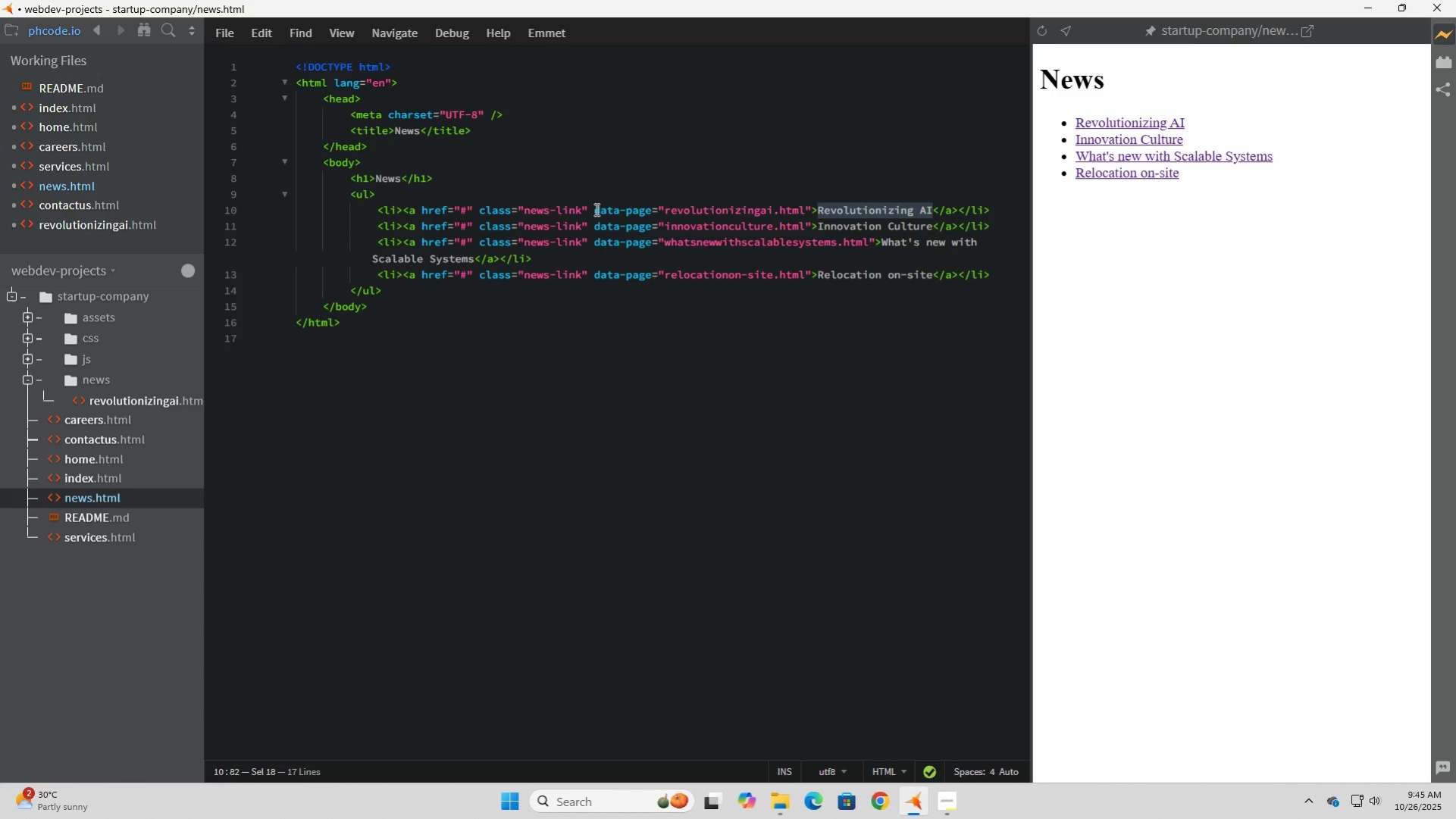 
left_click_drag(start_coordinate=[664, 208], to_coordinate=[458, 208])
 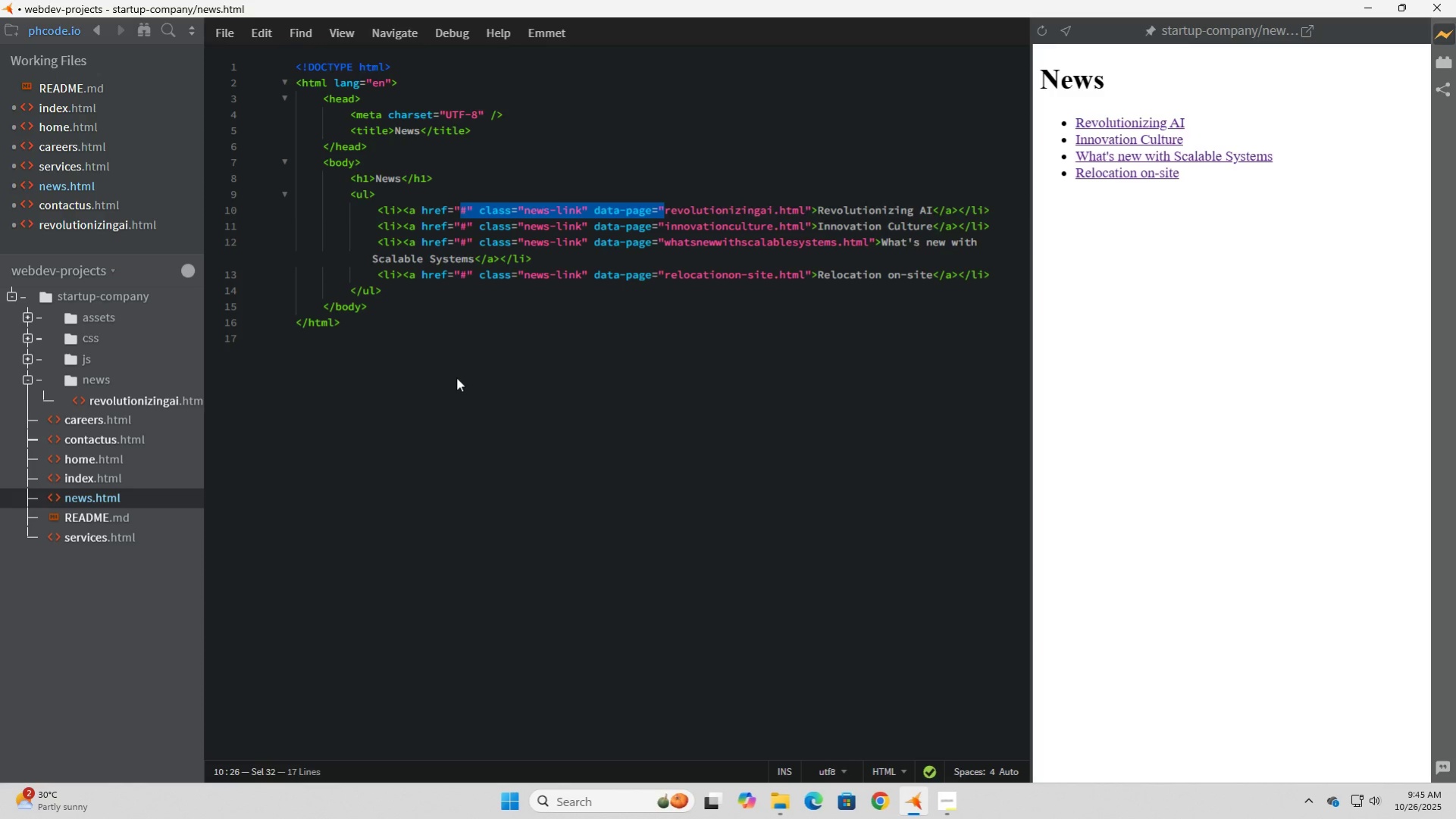 
key(Backspace)
 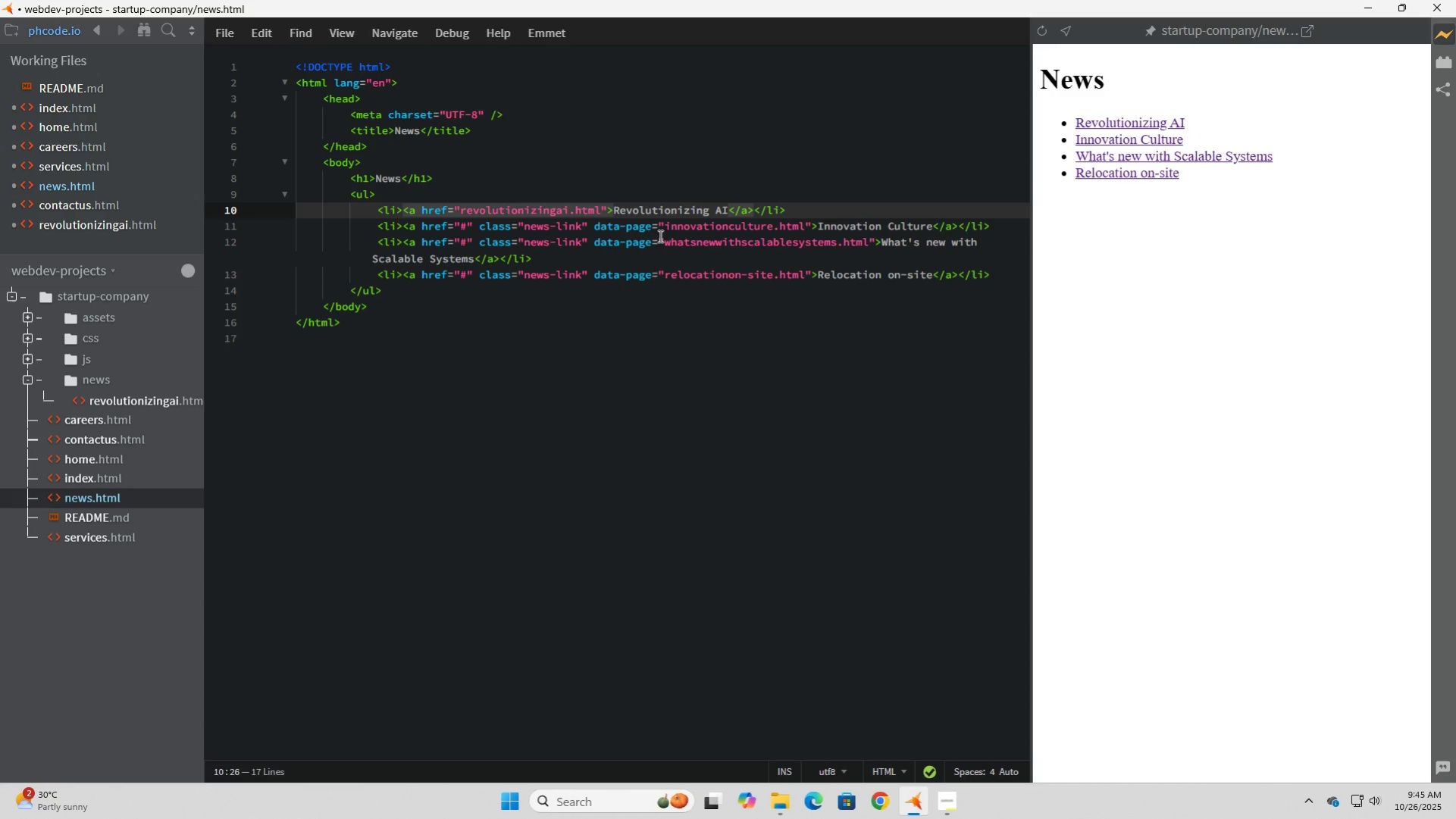 
left_click_drag(start_coordinate=[665, 226], to_coordinate=[458, 228])
 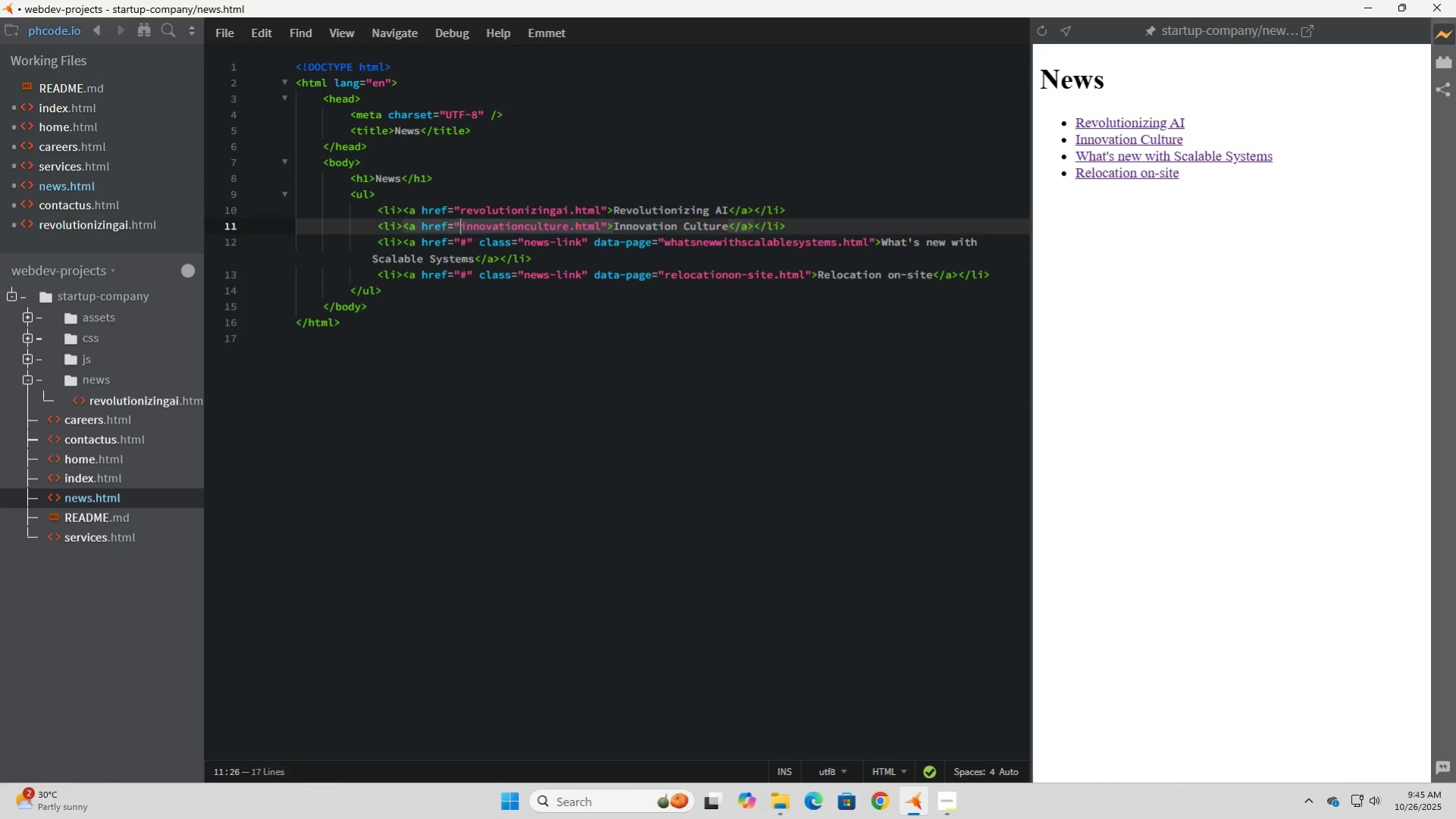 
key(Backspace)
 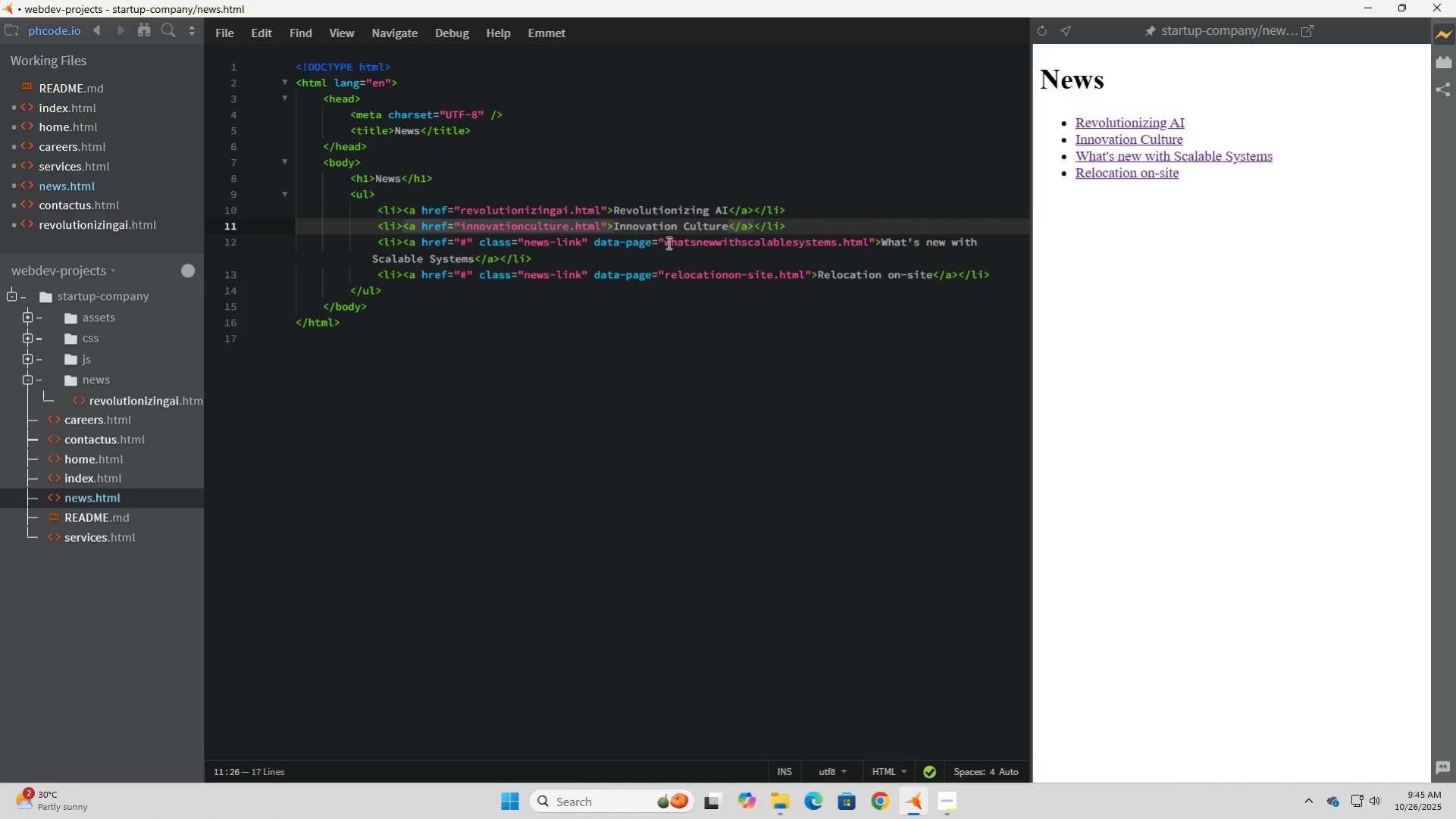 
left_click_drag(start_coordinate=[663, 242], to_coordinate=[459, 241])
 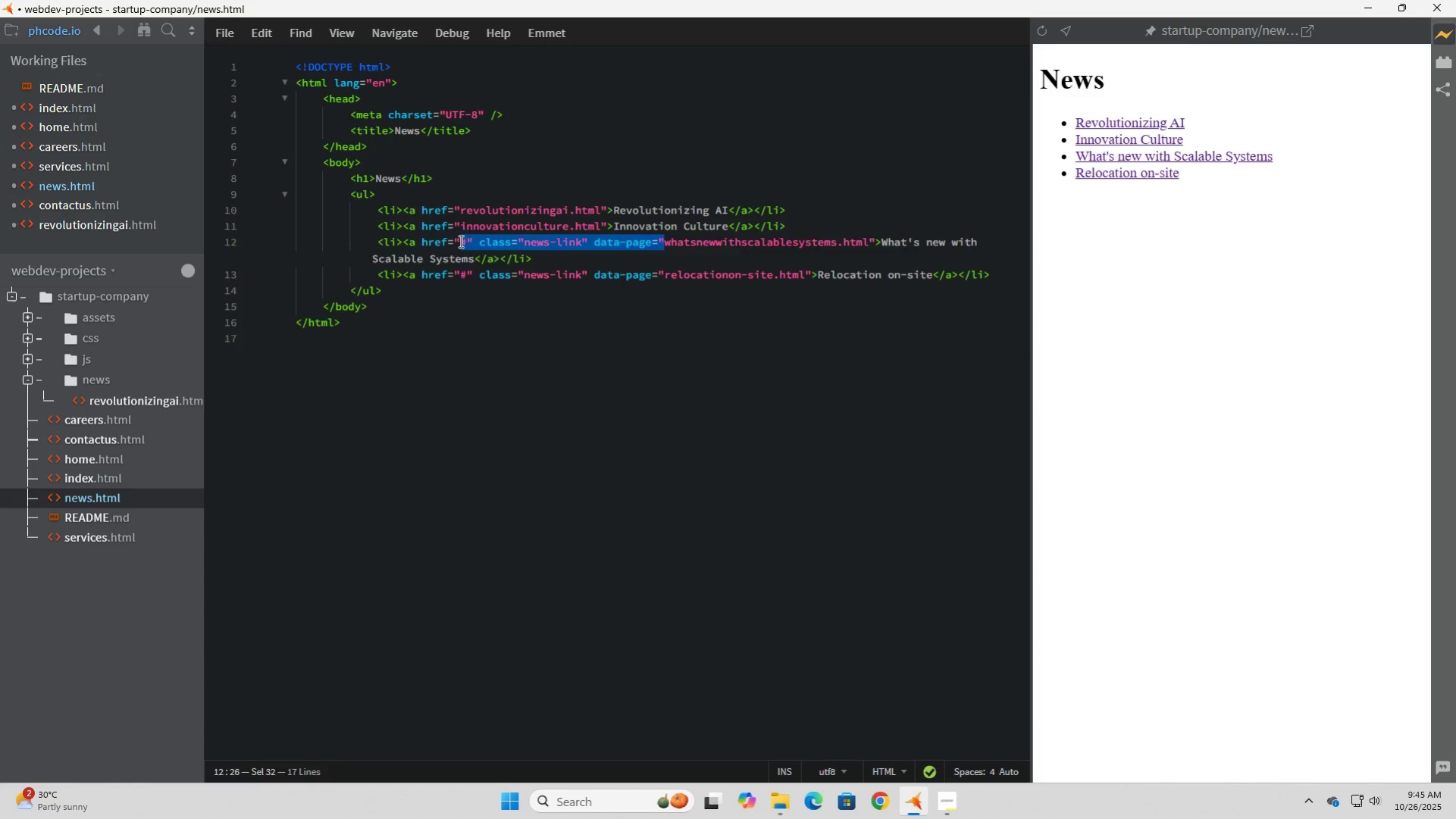 
key(Backspace)
 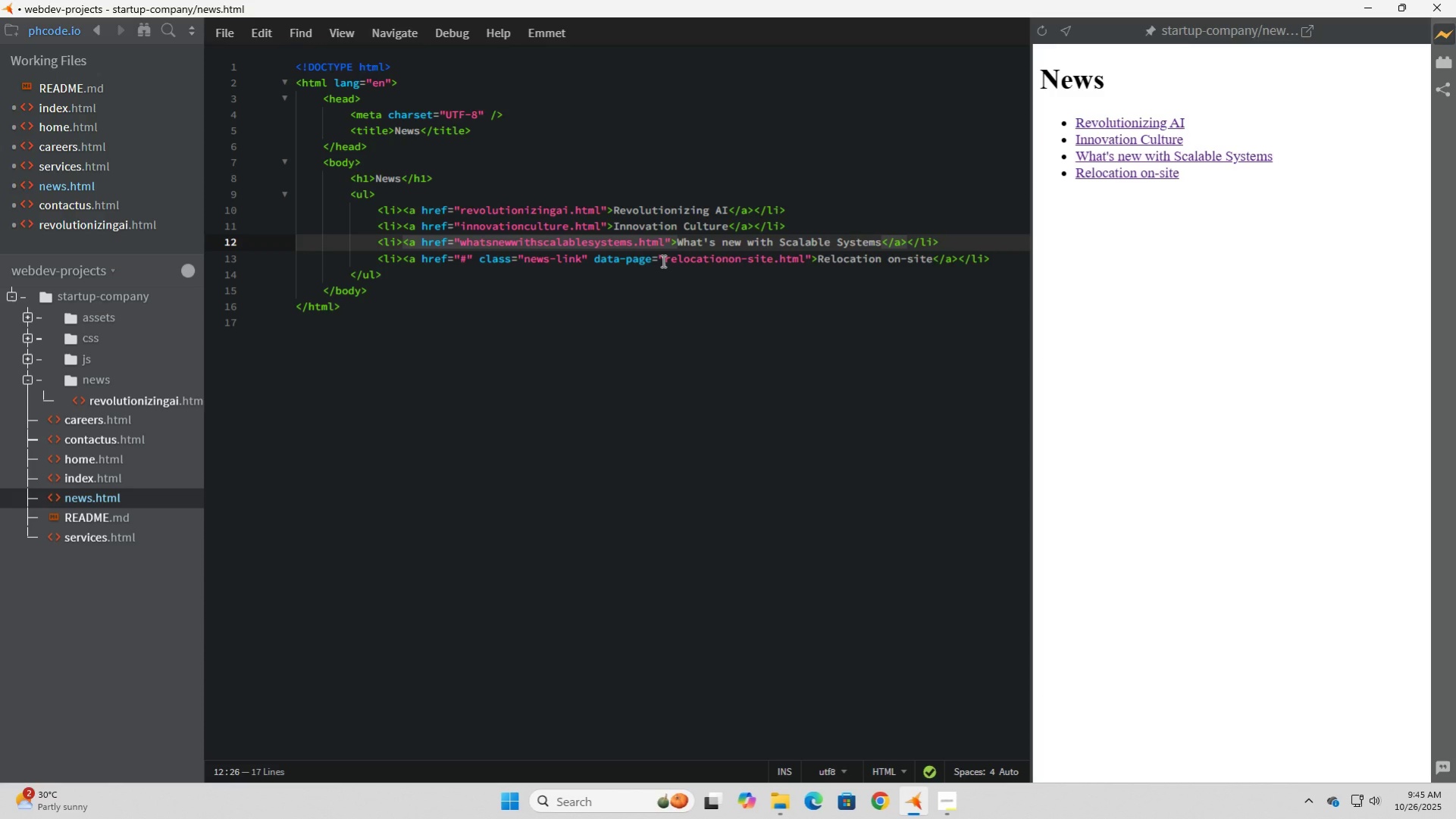 
left_click_drag(start_coordinate=[662, 261], to_coordinate=[458, 254])
 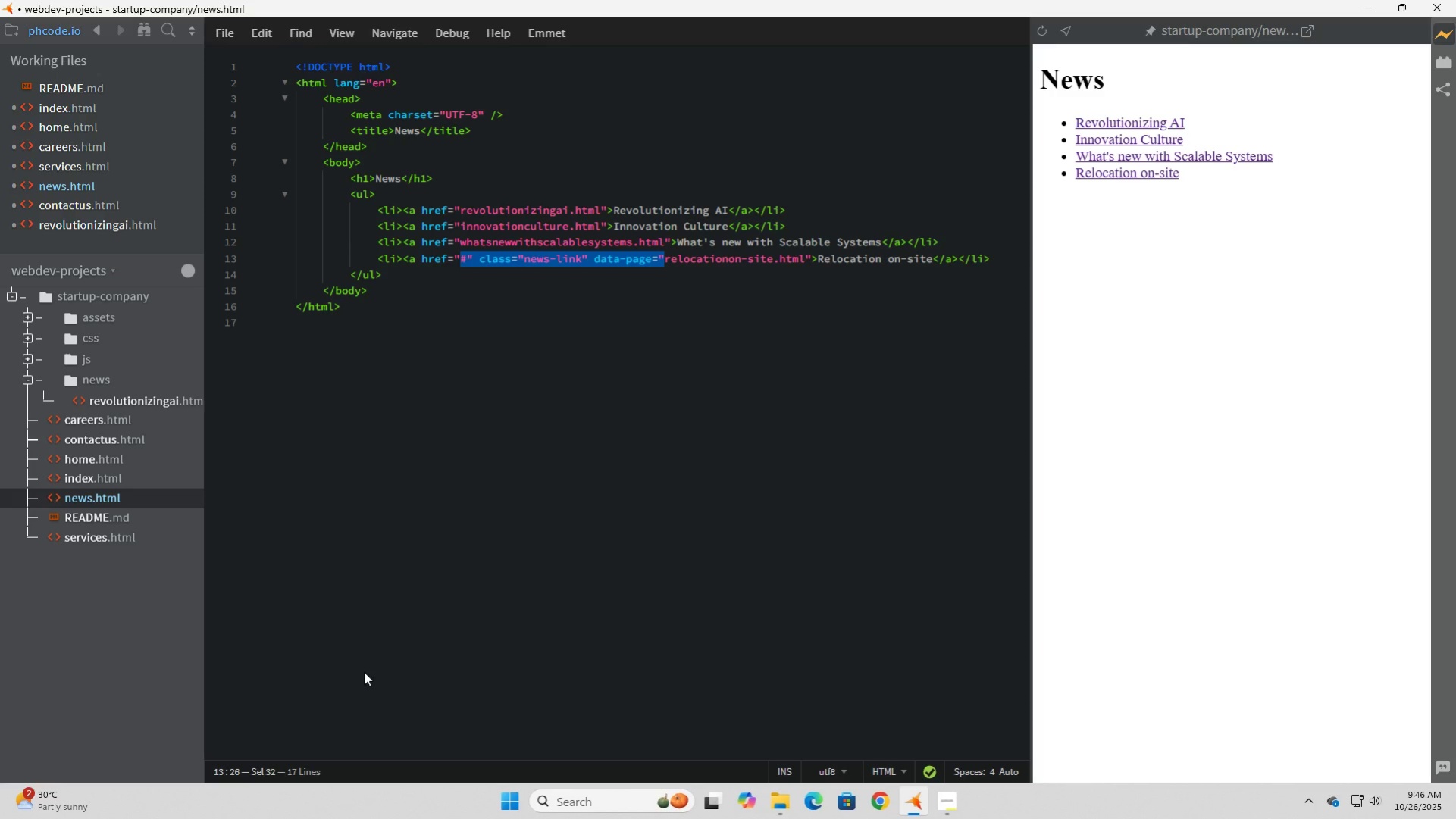 
key(Backspace)
 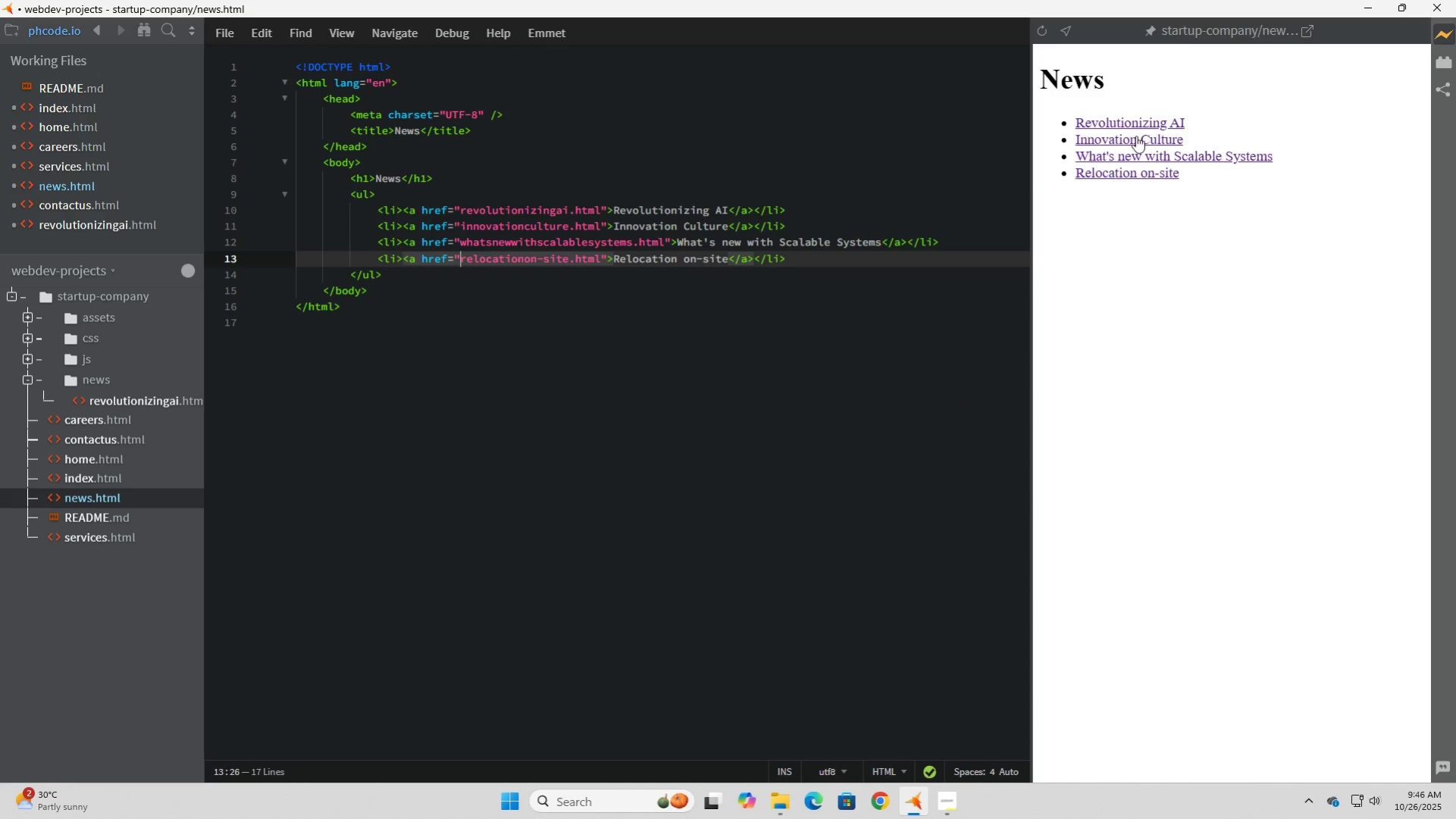 
left_click([1141, 124])
 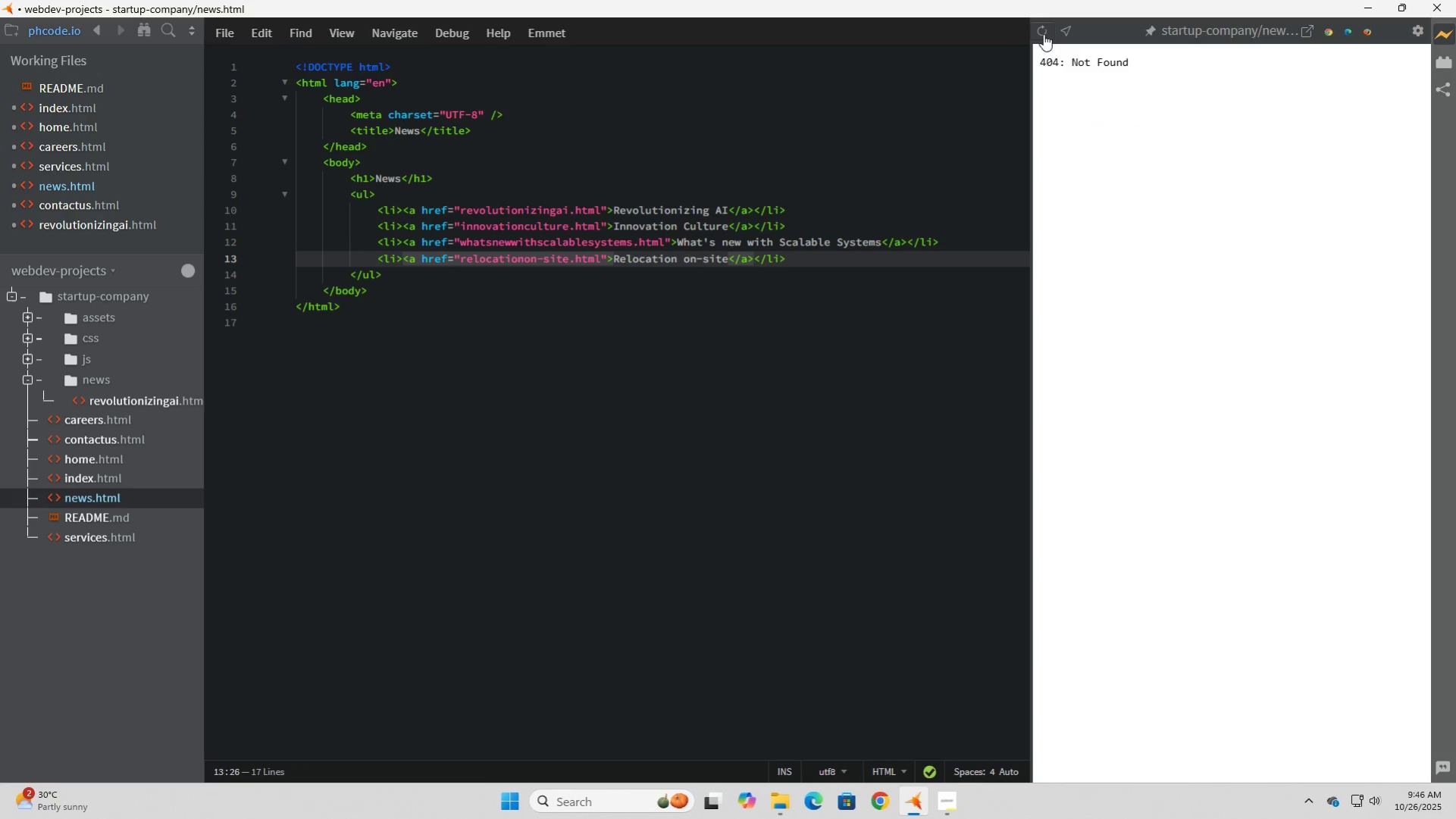 
left_click([1042, 35])
 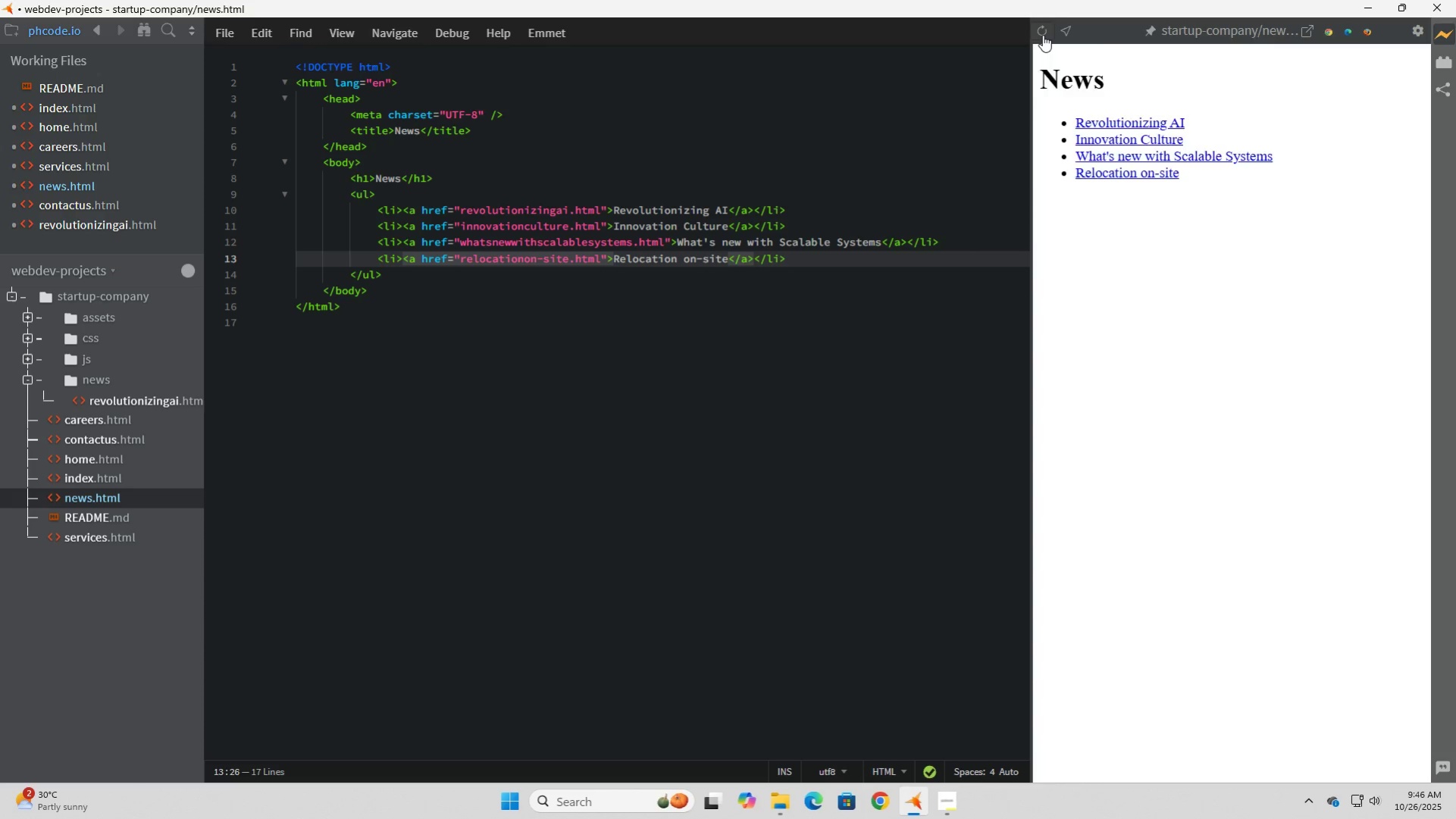 
triple_click([1042, 35])
 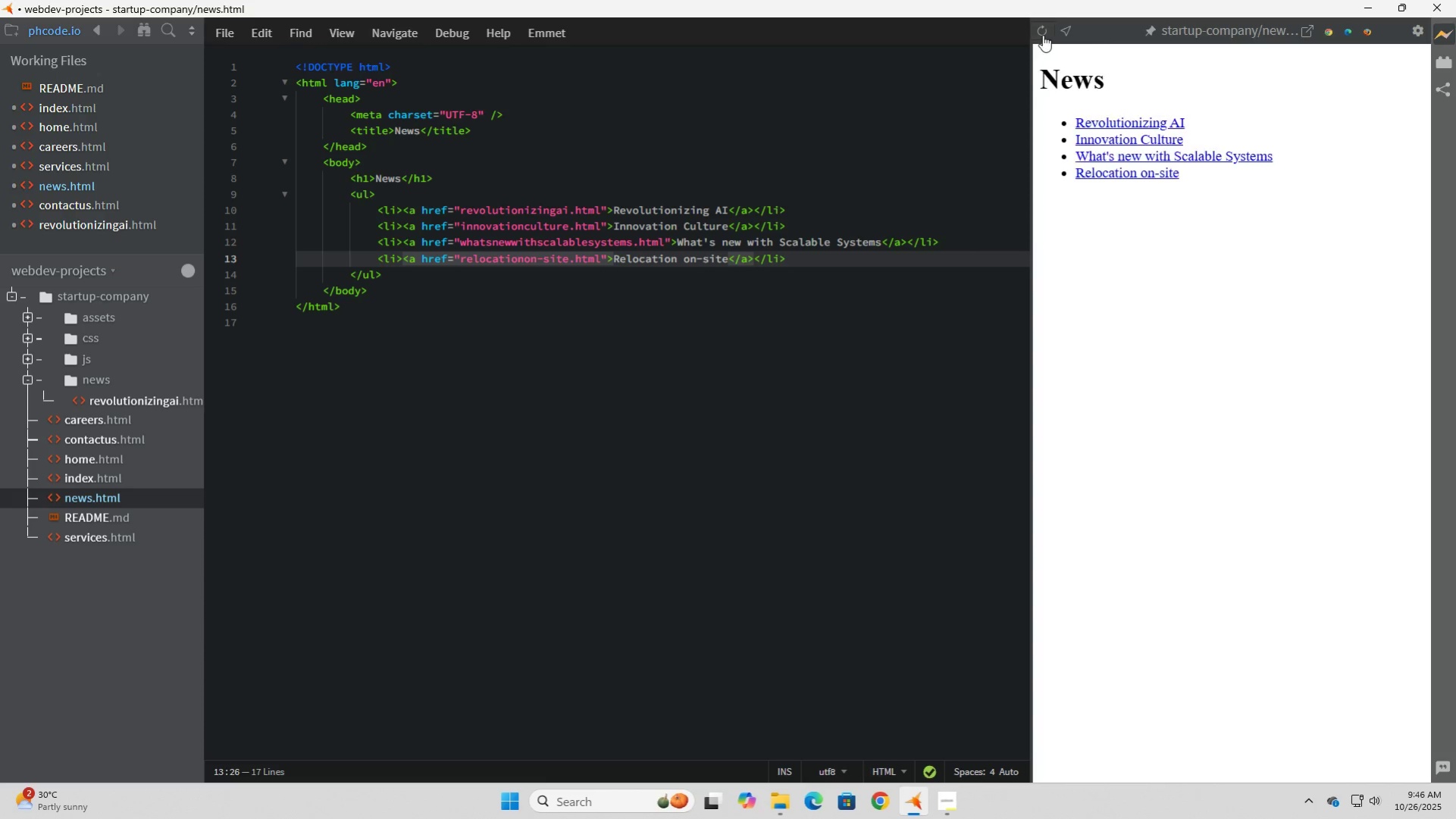 
triple_click([1042, 35])
 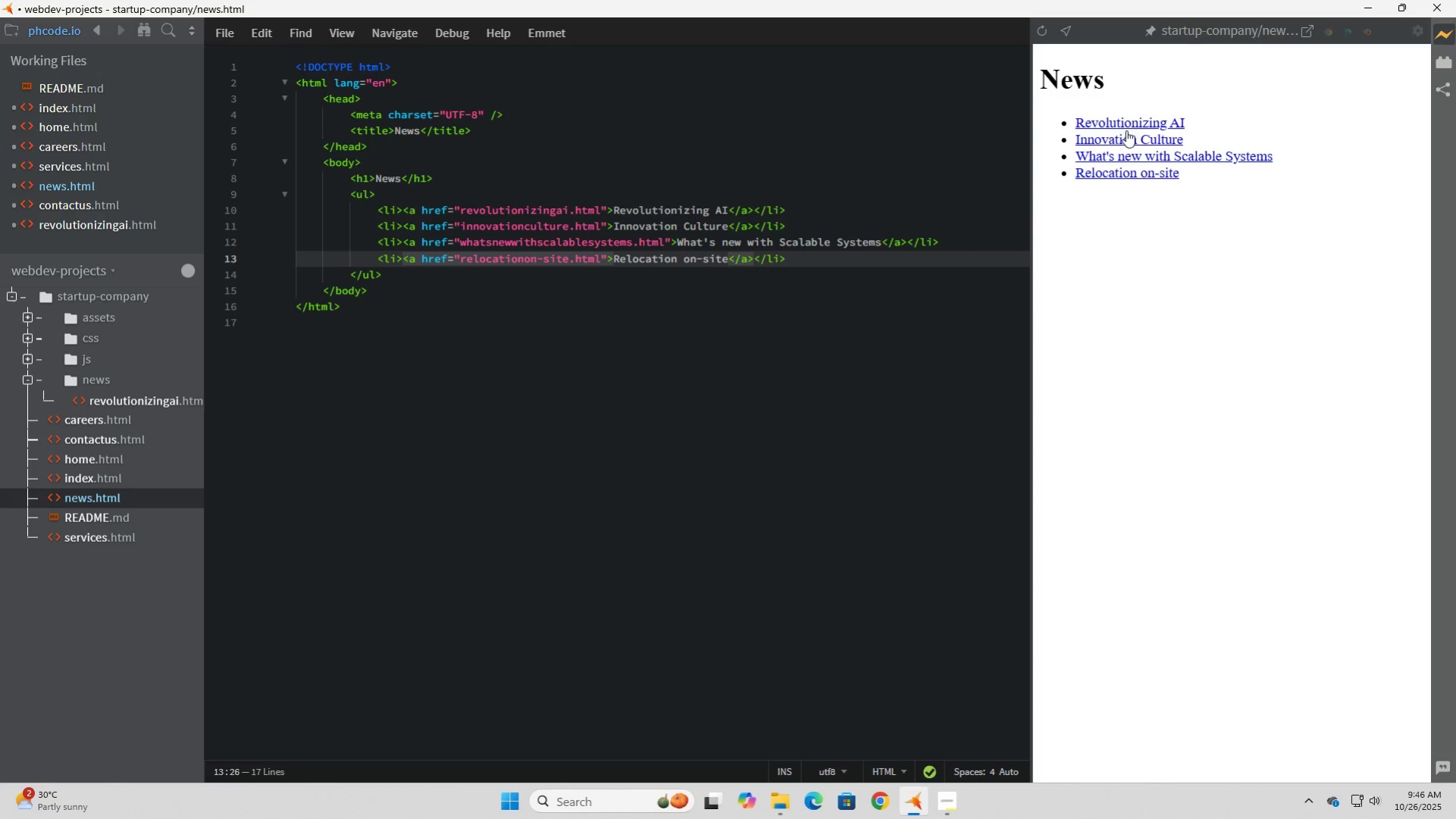 
left_click([1129, 117])
 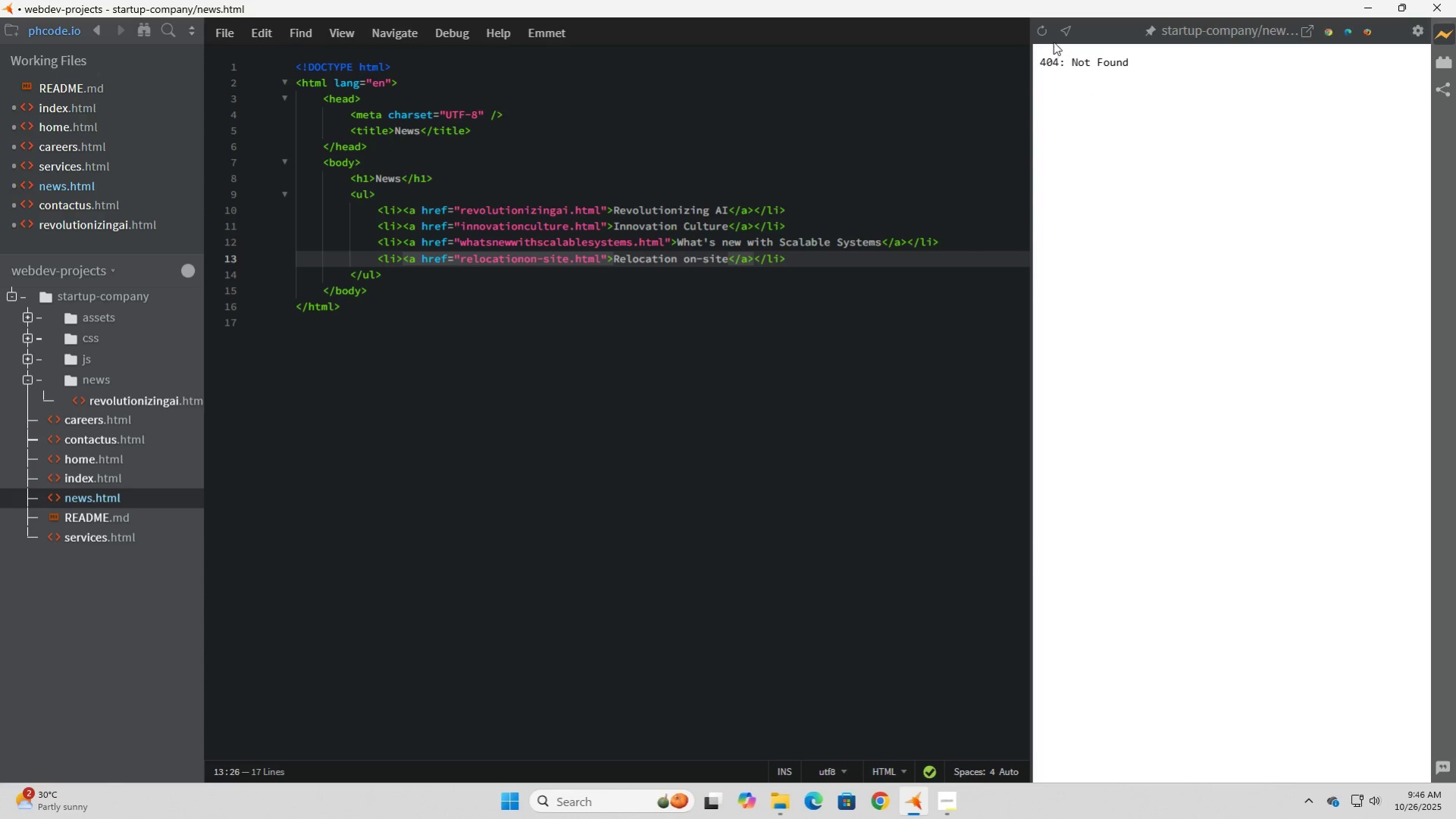 
left_click([1042, 33])
 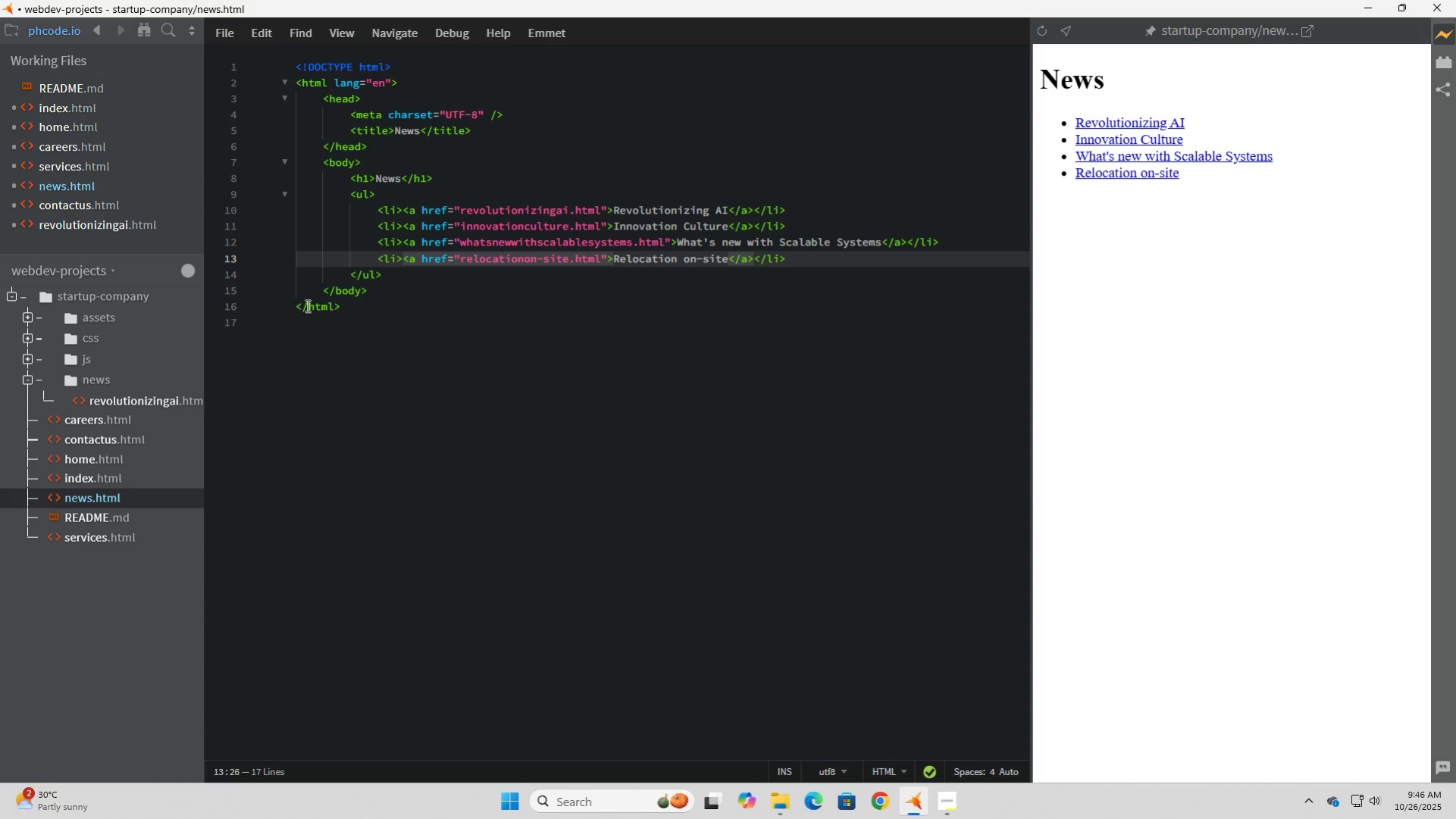 
left_click([459, 210])
 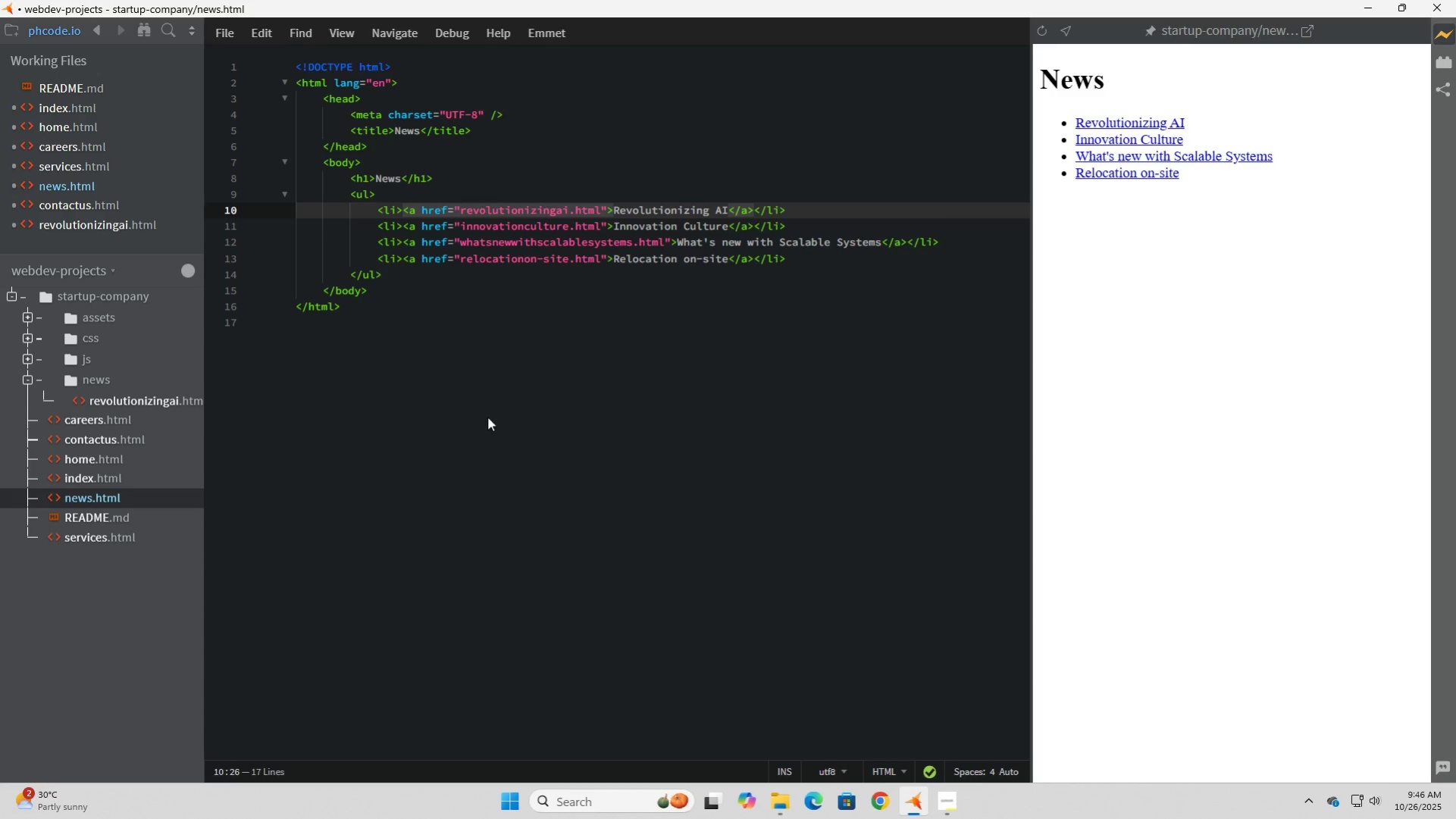 
type(news/)
 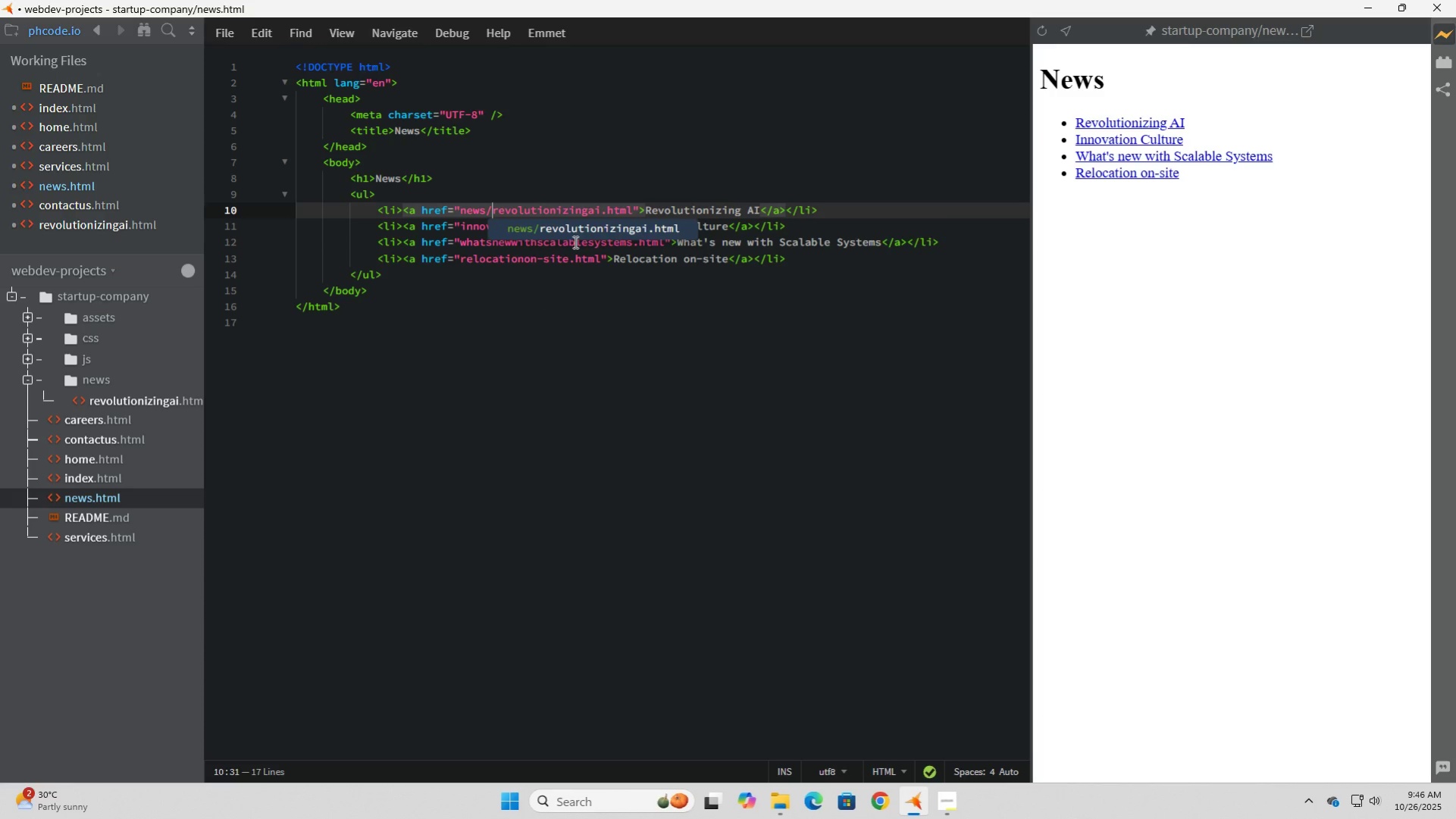 
left_click([564, 278])
 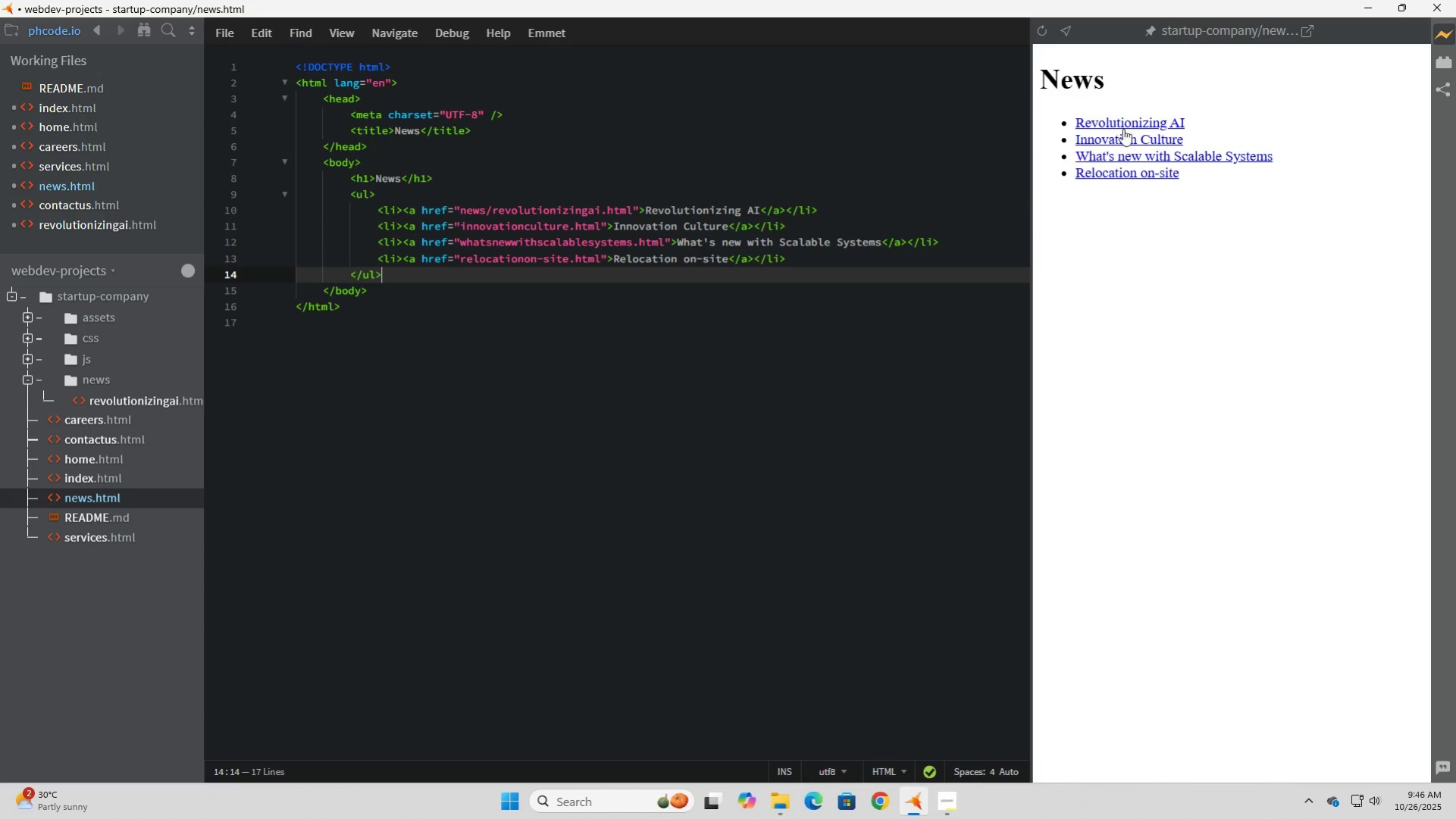 
left_click([1131, 123])
 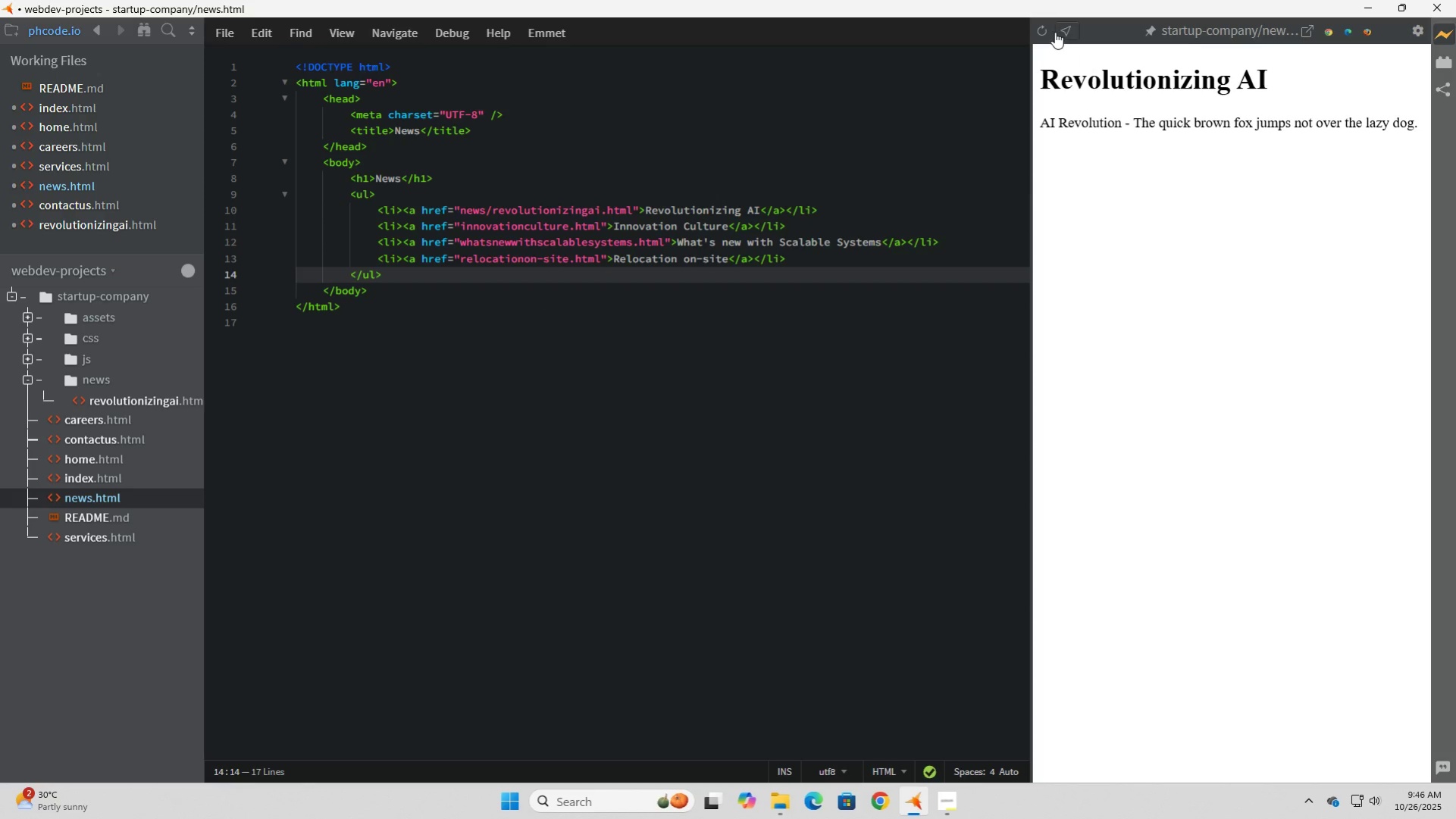 
left_click([1044, 29])
 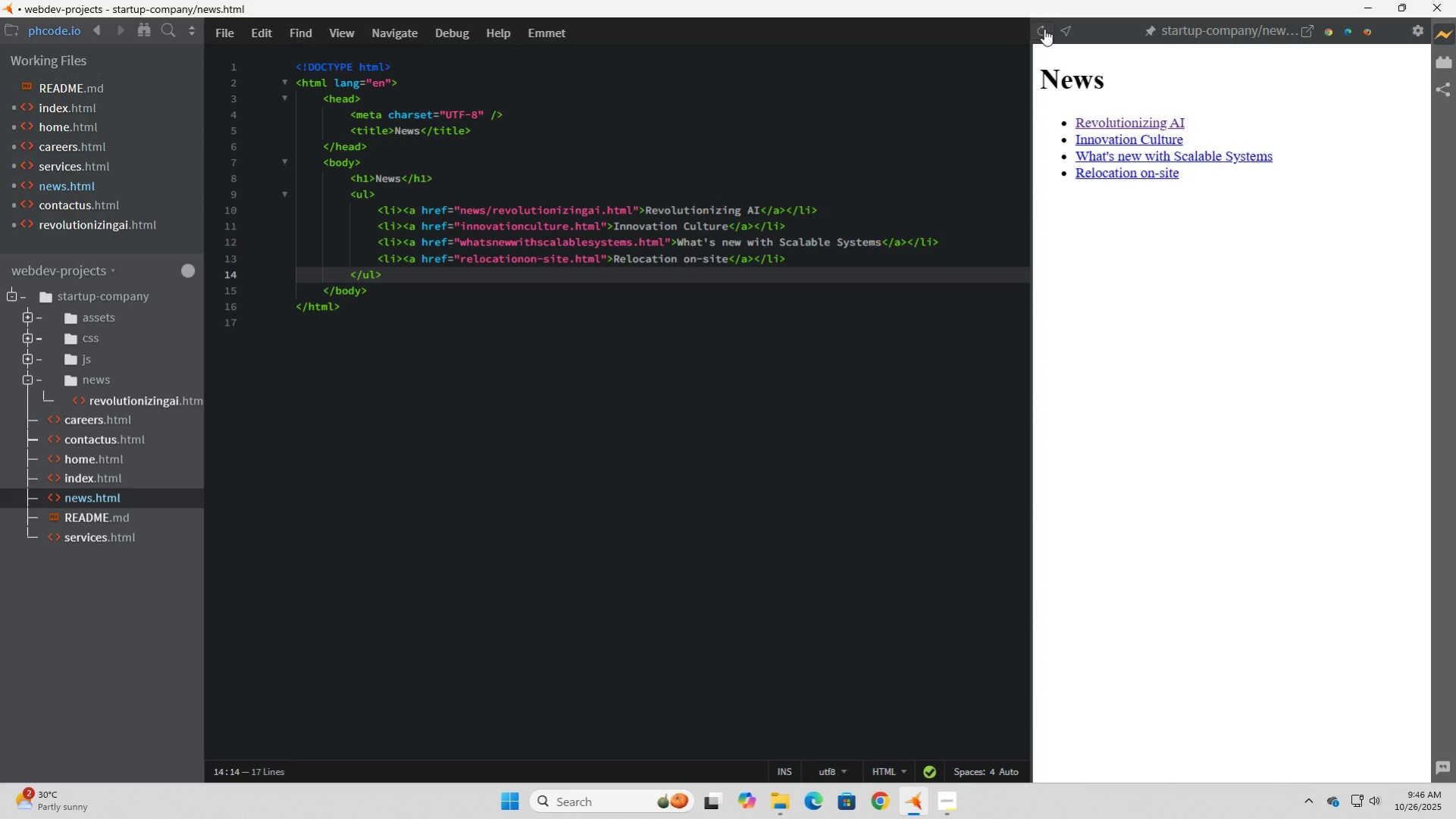 
triple_click([1044, 29])
 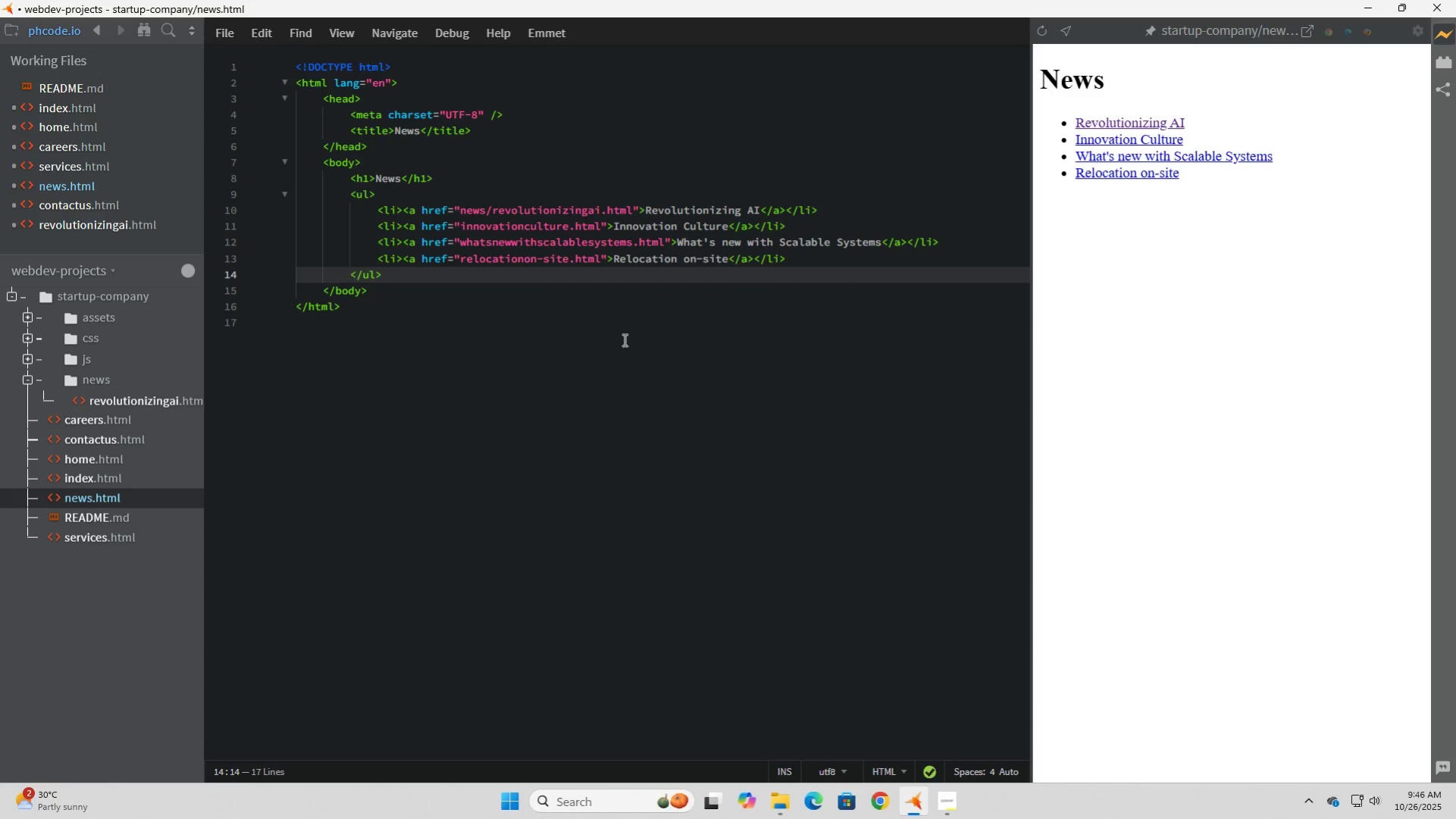 
left_click([623, 339])
 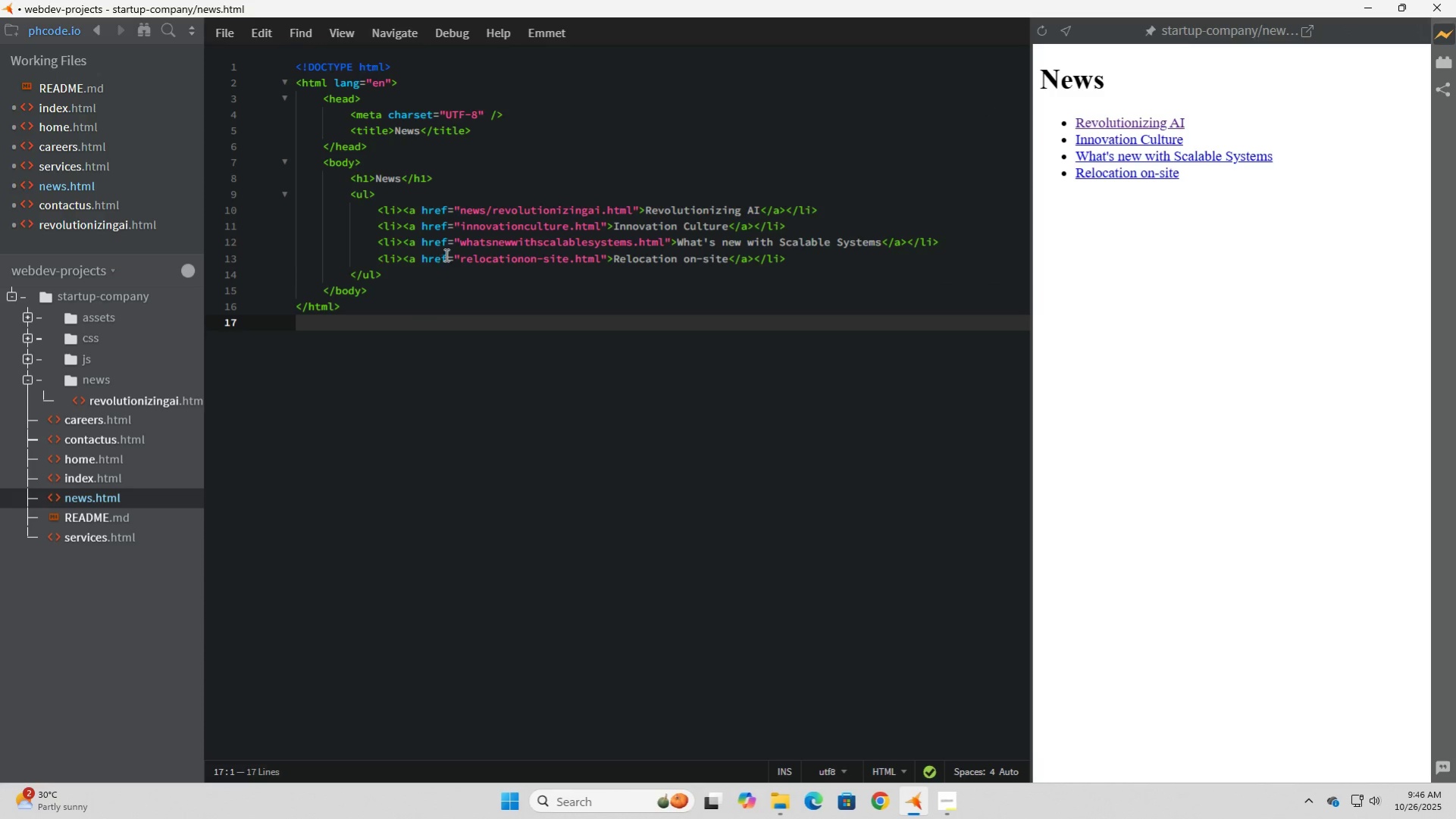 
left_click_drag(start_coordinate=[492, 206], to_coordinate=[459, 211])
 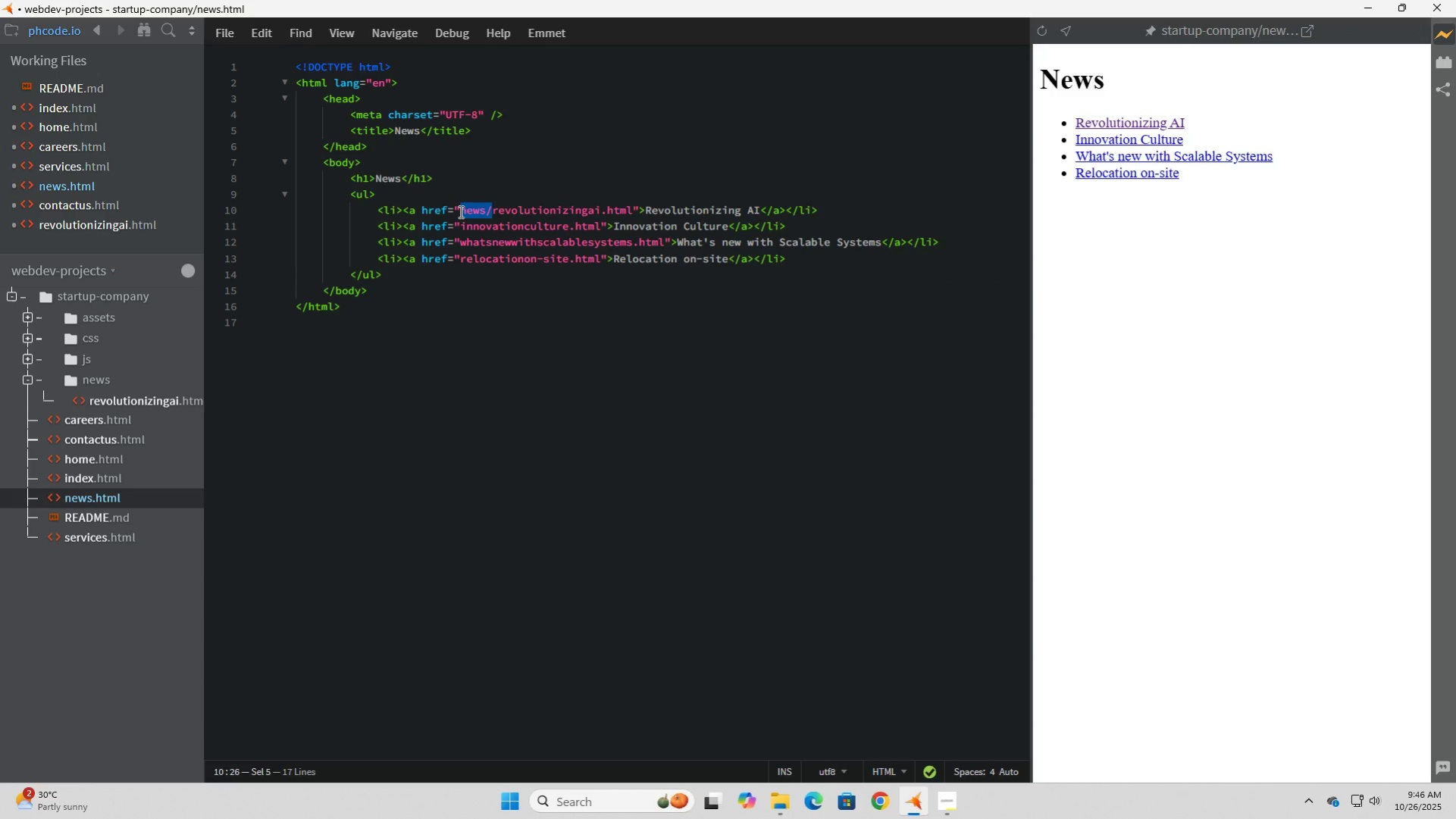 
key(Control+C)
 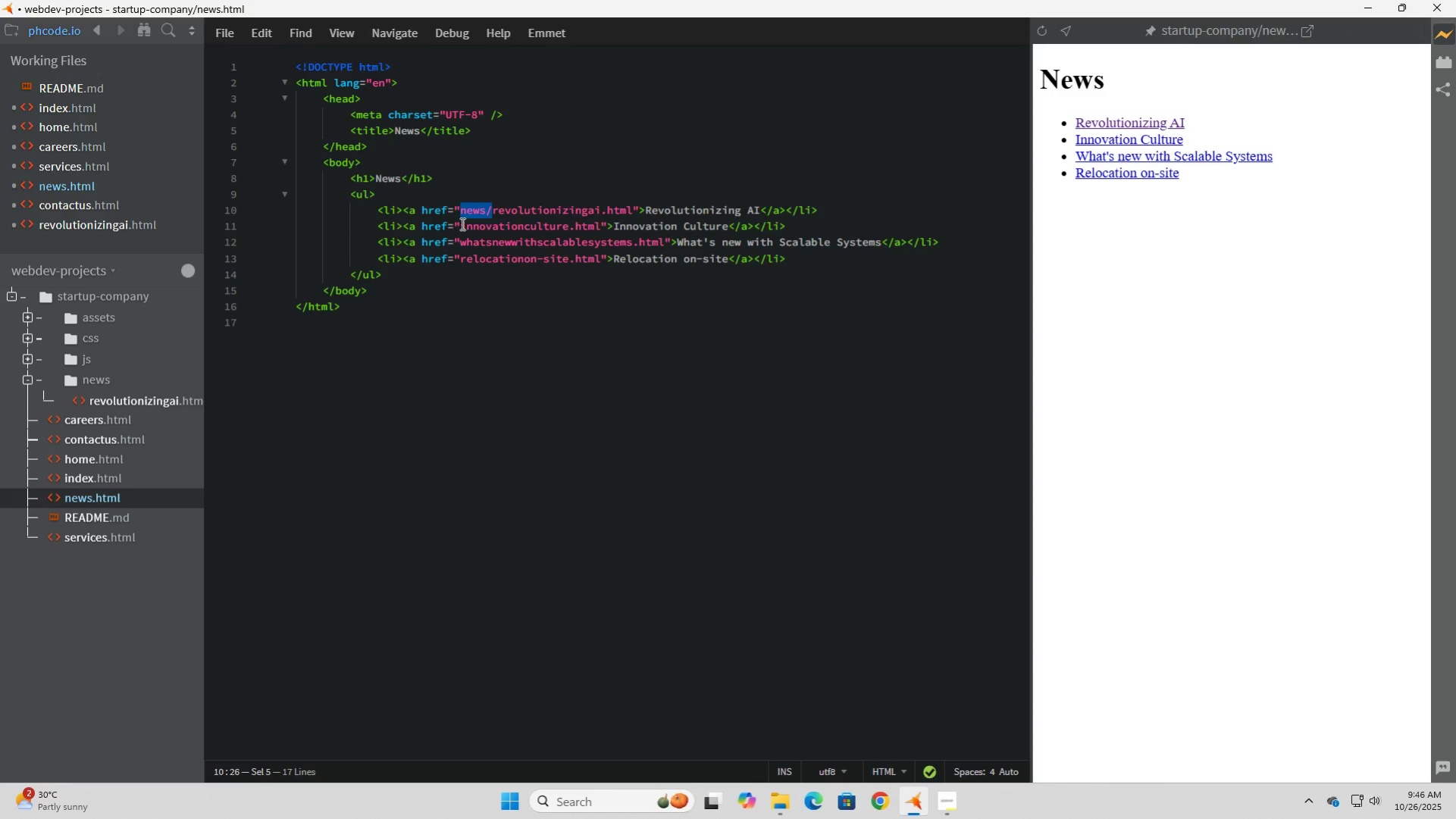 
left_click([461, 224])
 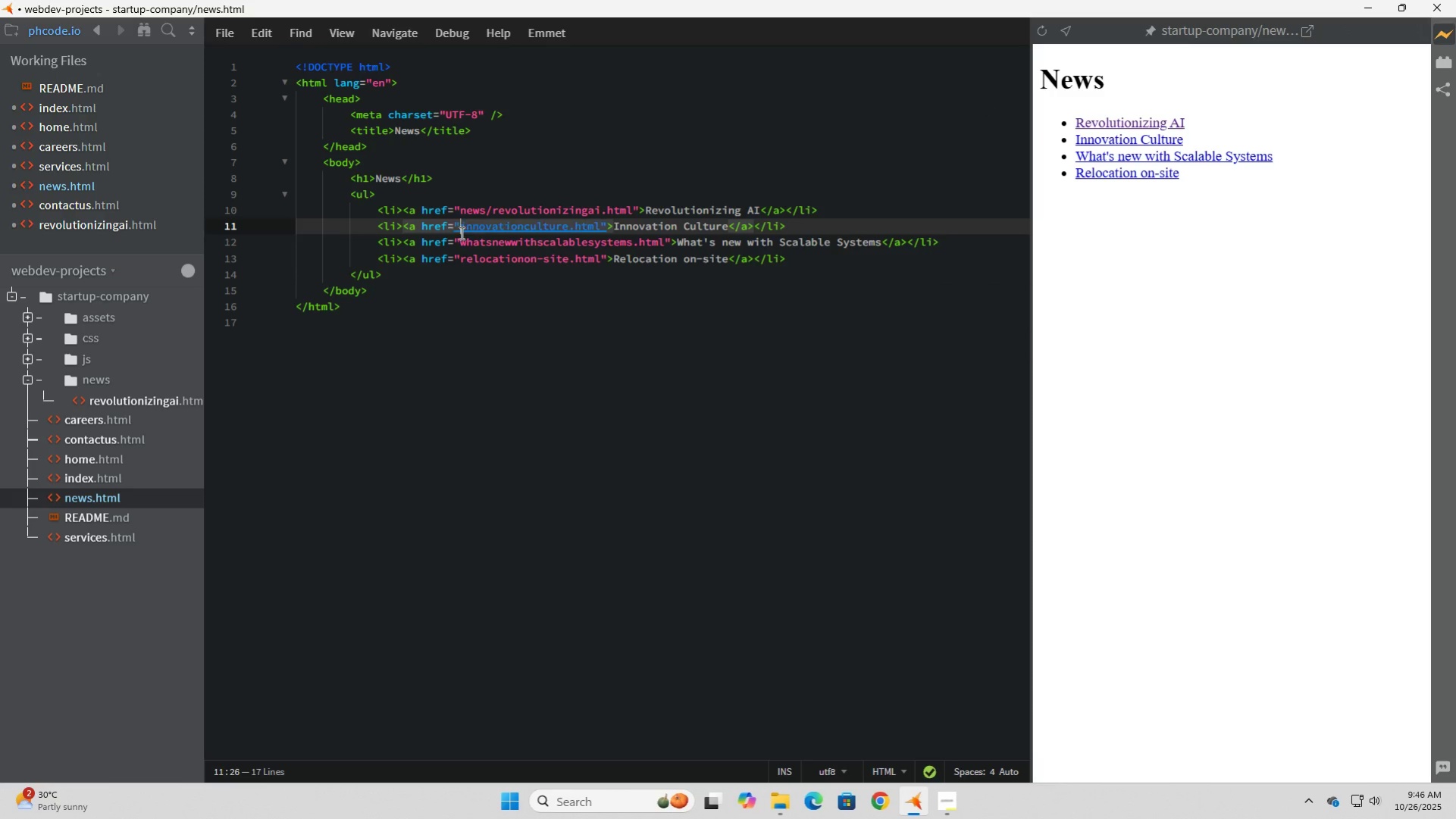 
key(Control+V)
 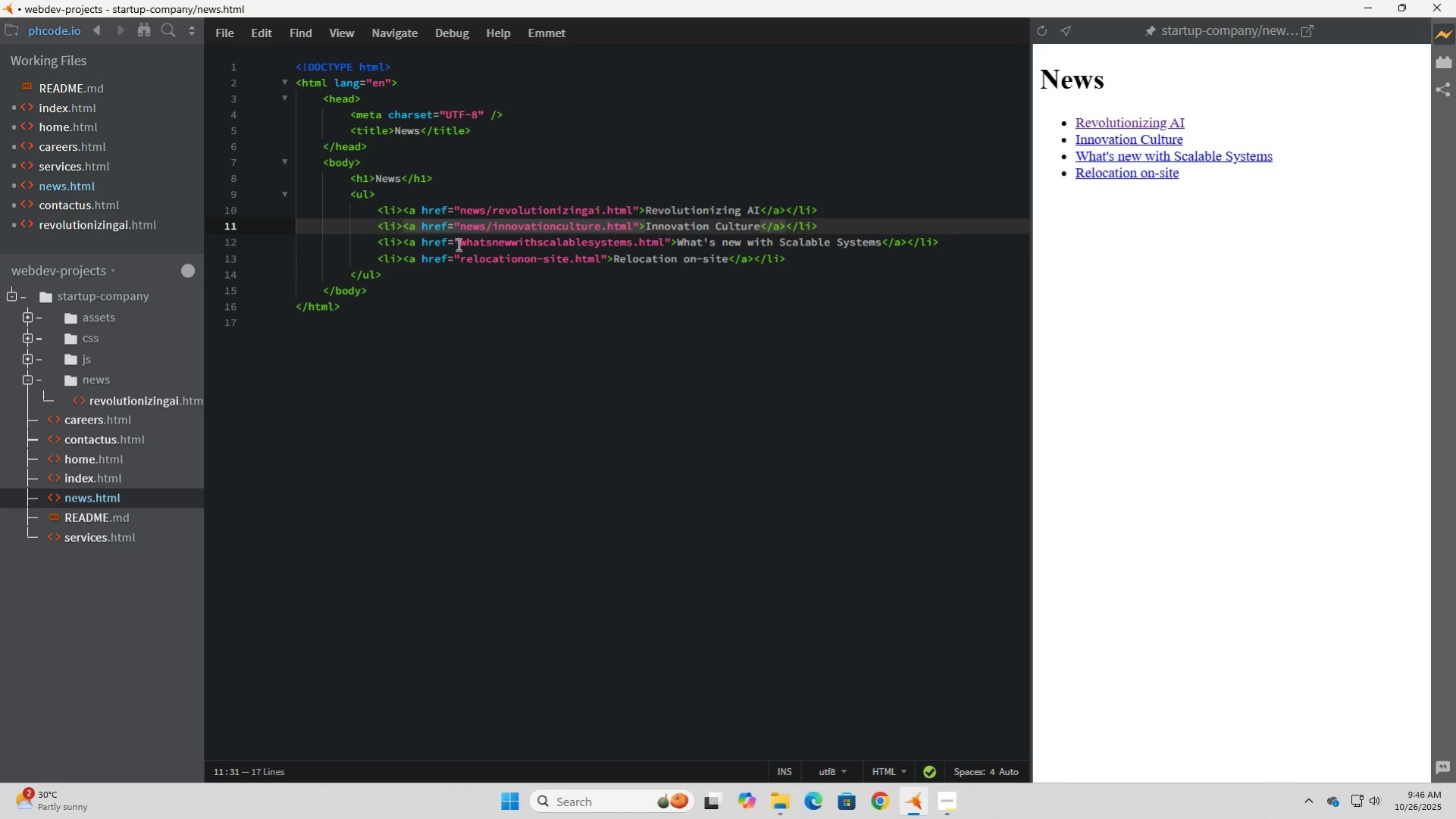 
left_click([459, 241])
 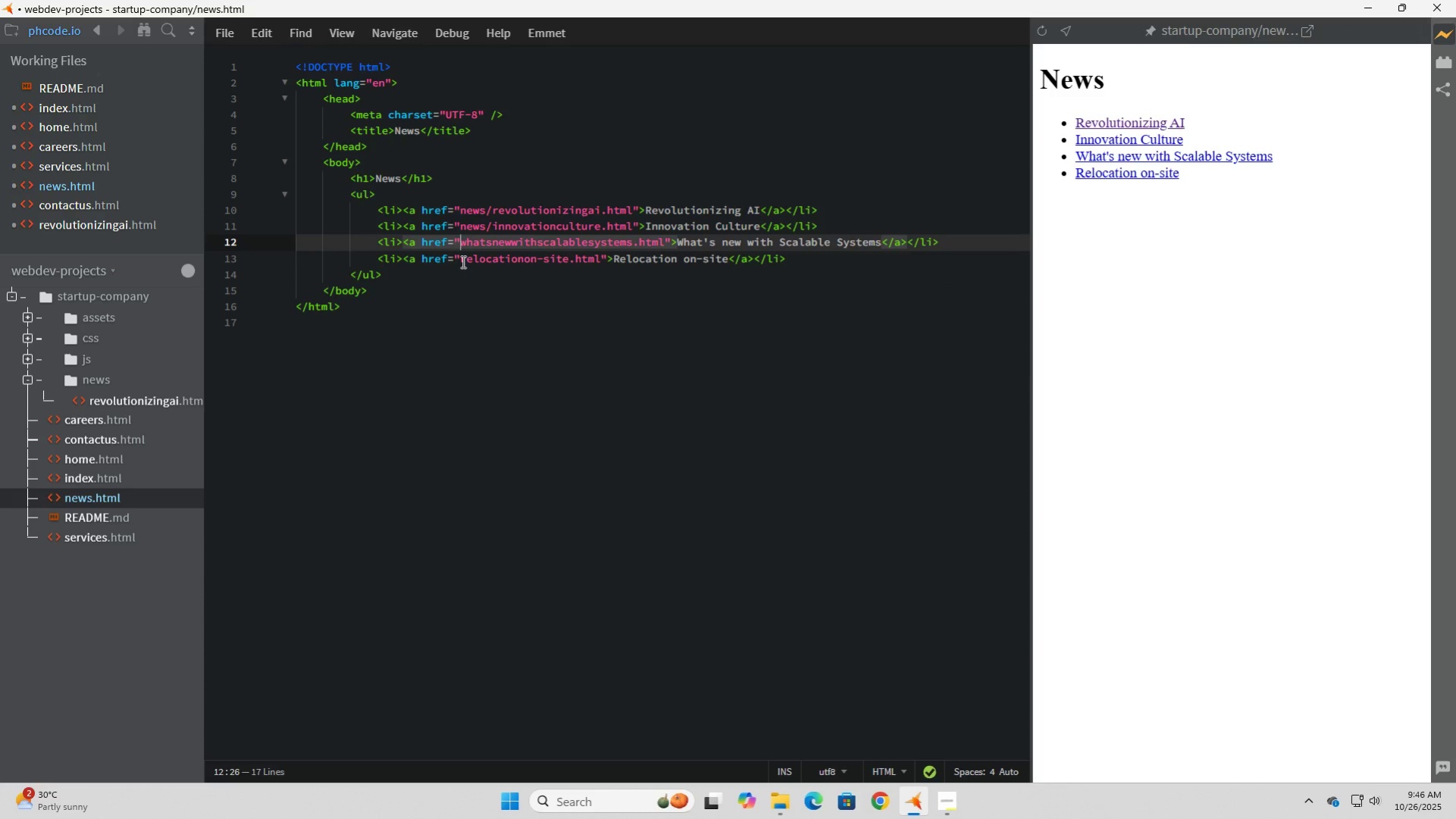 
key(Control+V)
 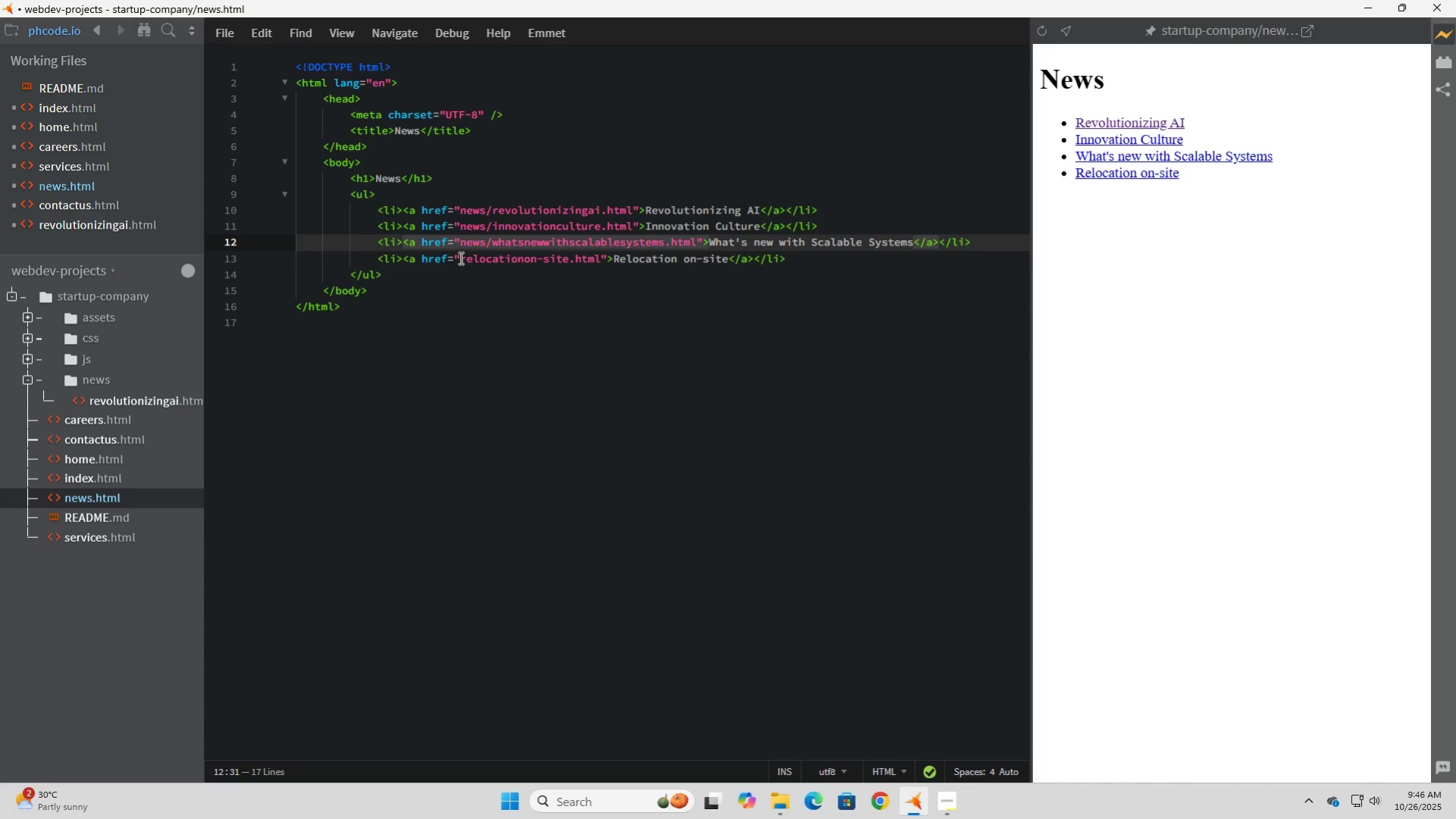 
left_click([459, 258])
 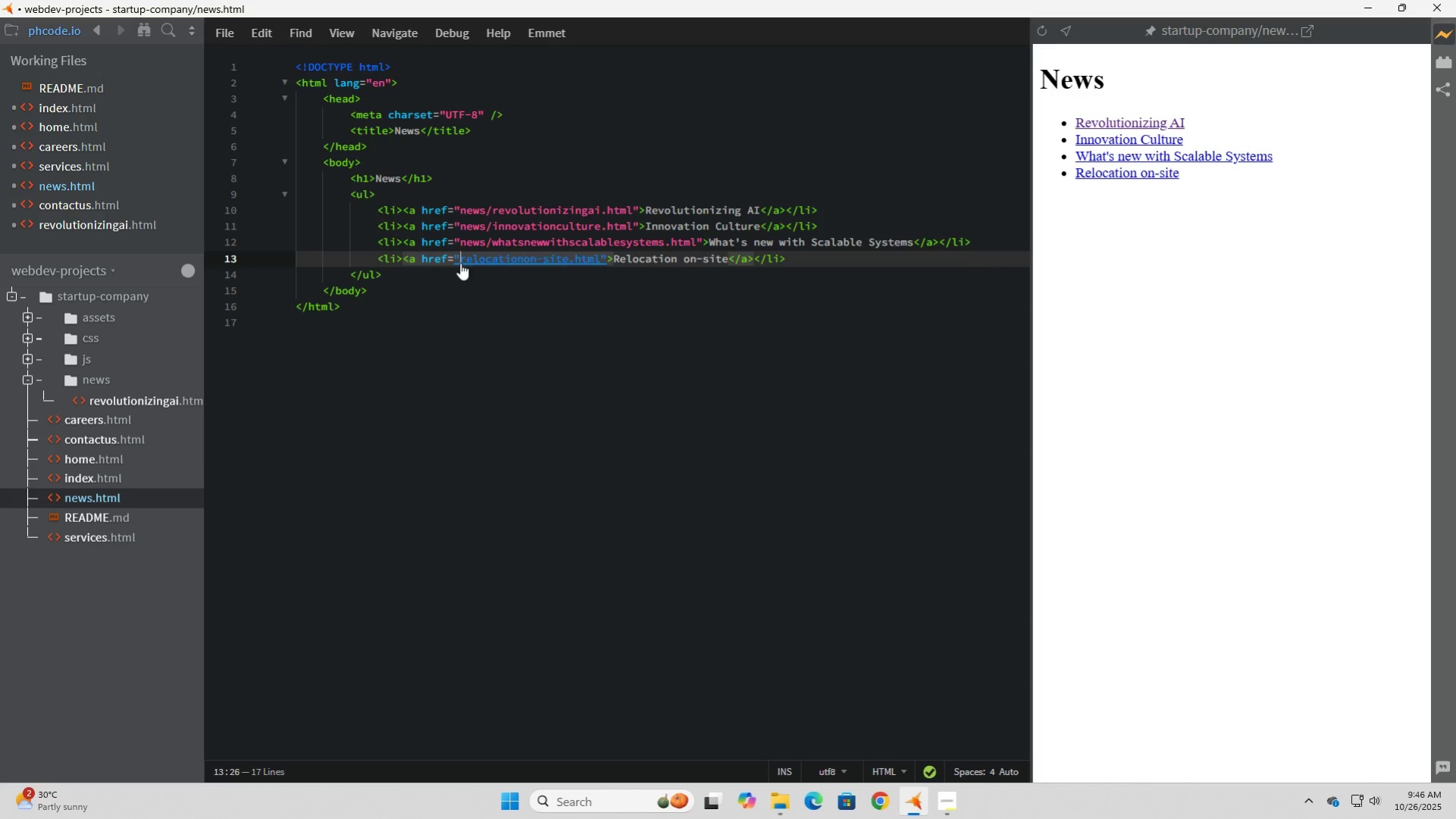 
key(Control+ControlLeft)
 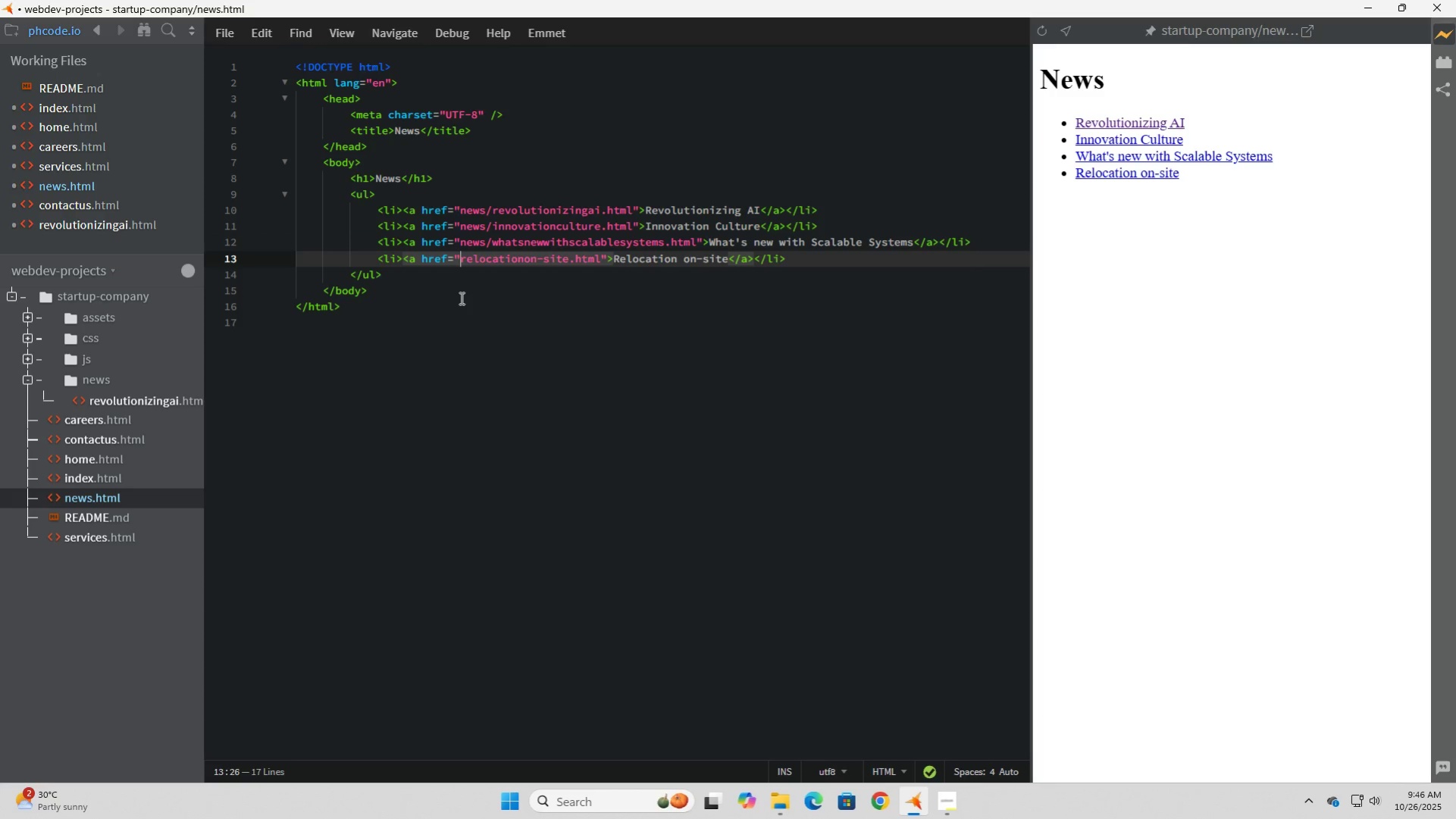 
key(Control+V)
 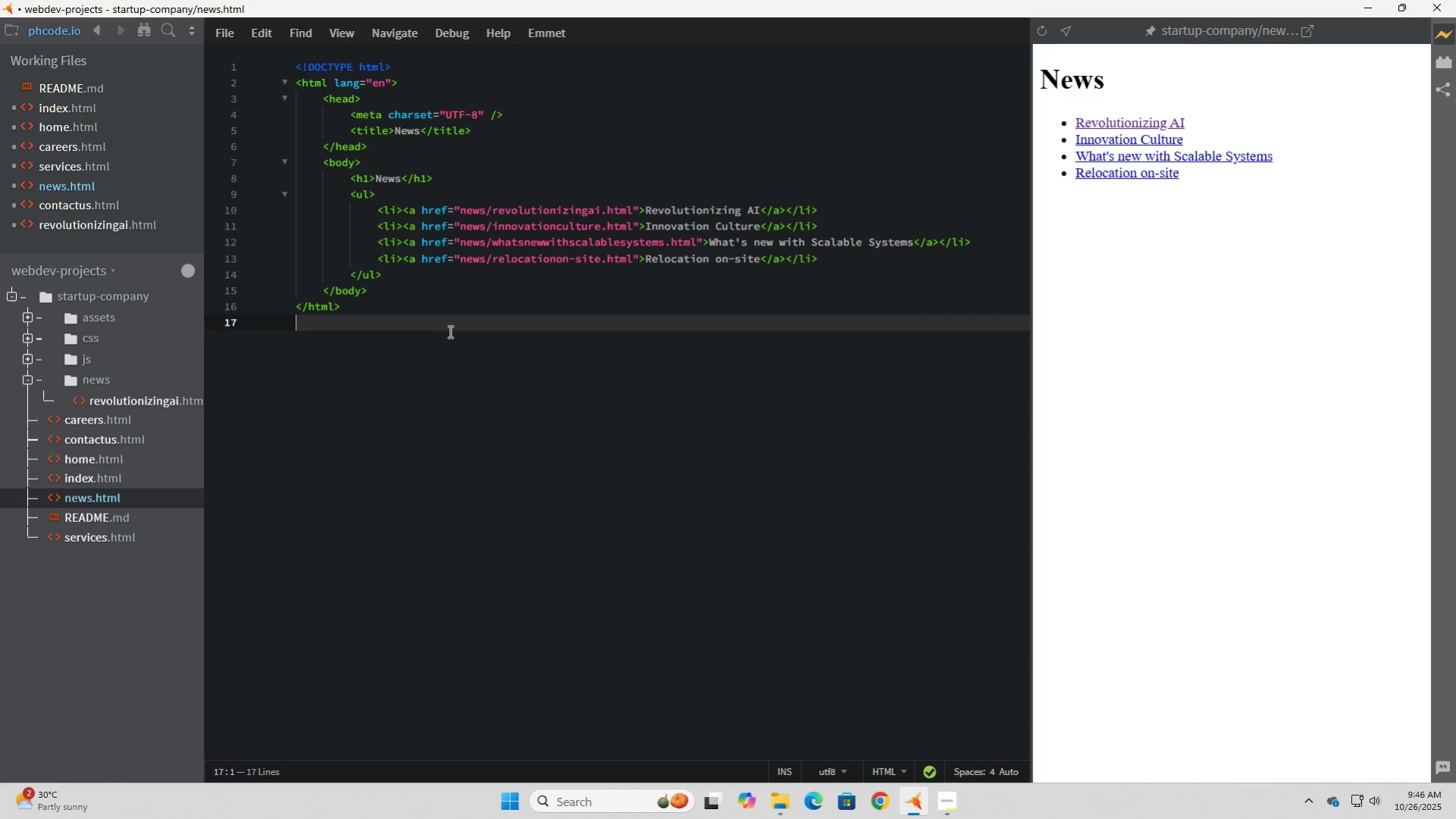 
left_click([449, 331])
 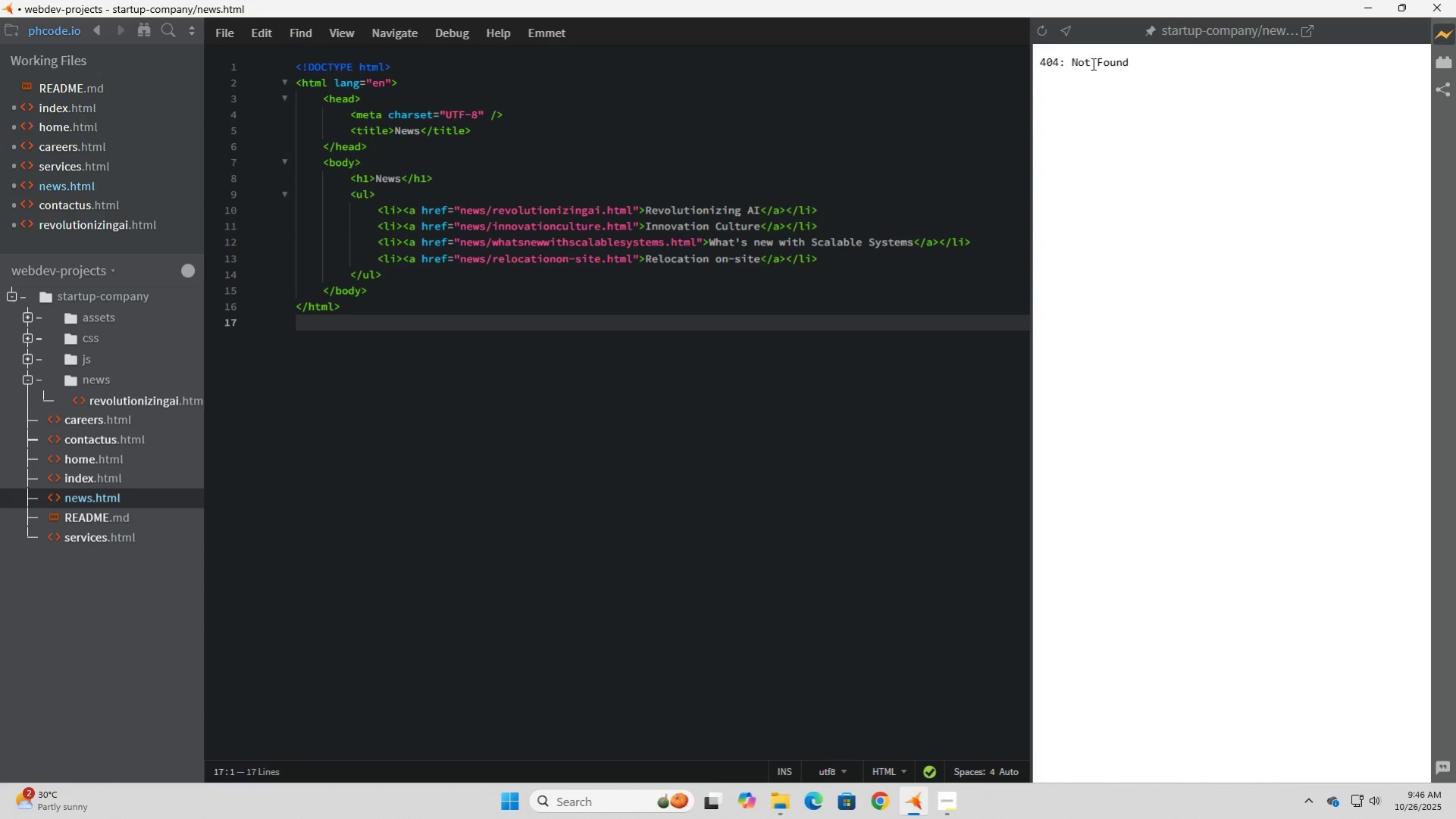 
left_click([1041, 39])
 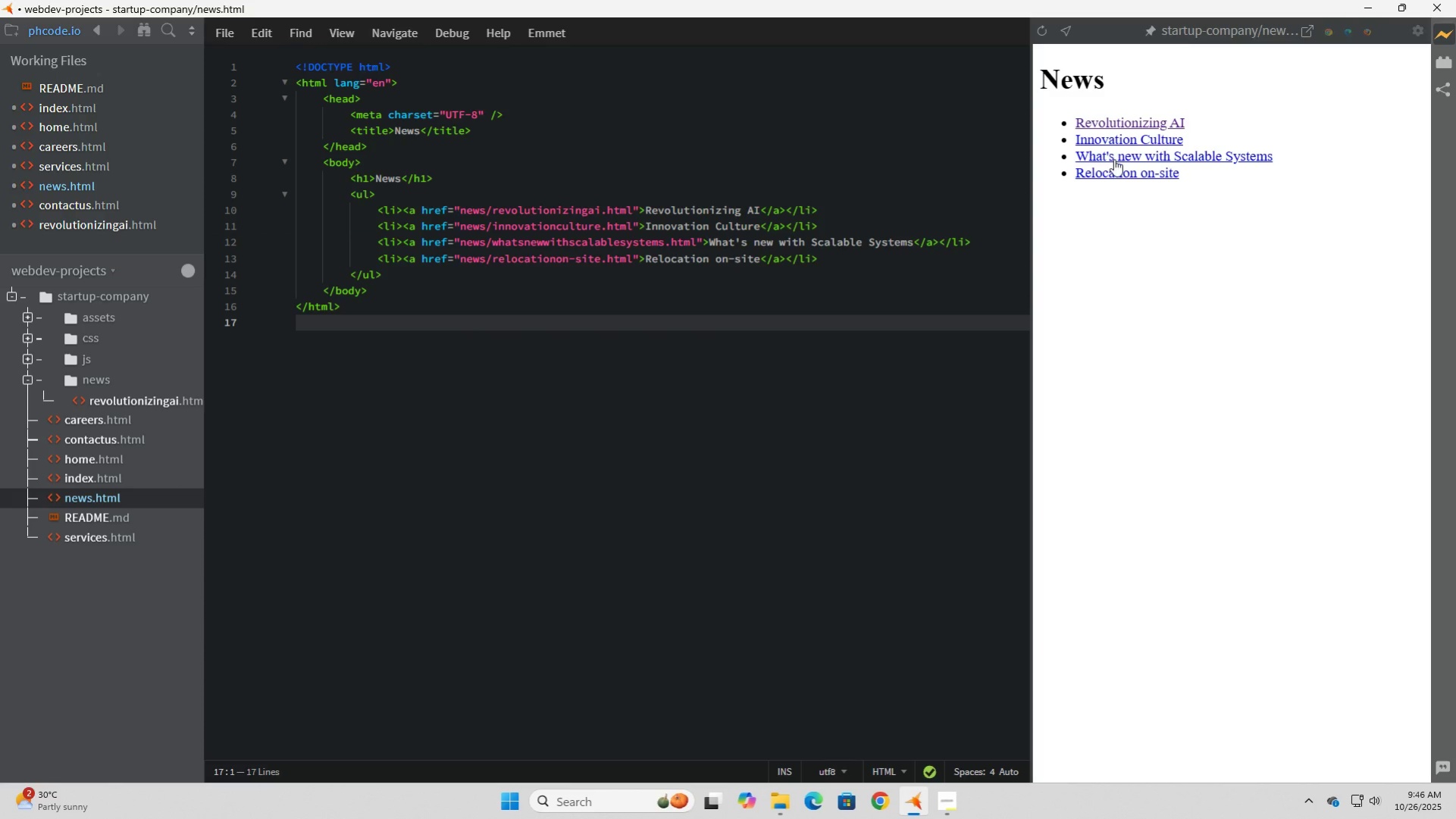 
left_click([1113, 159])
 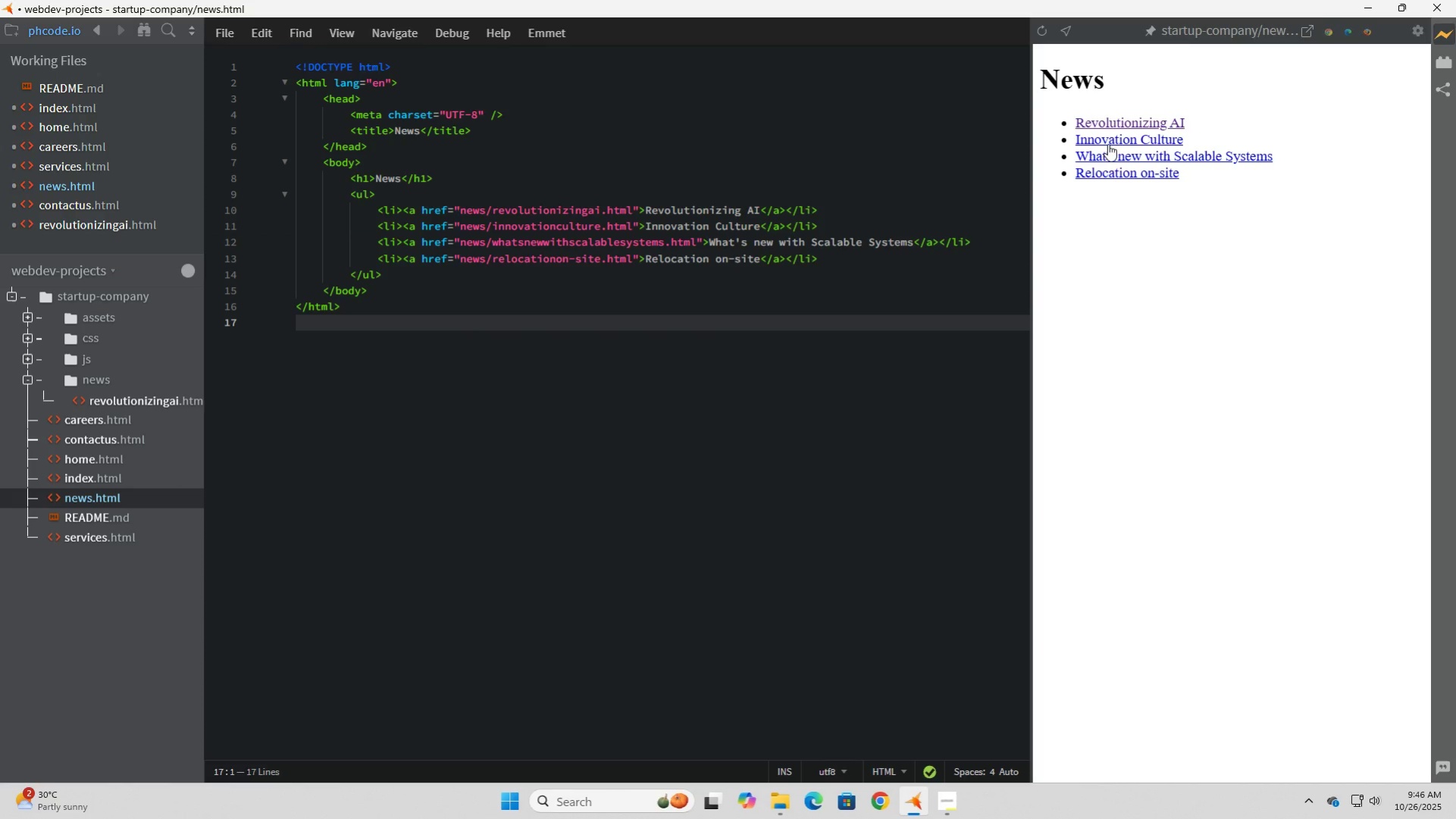 
left_click([1115, 170])
 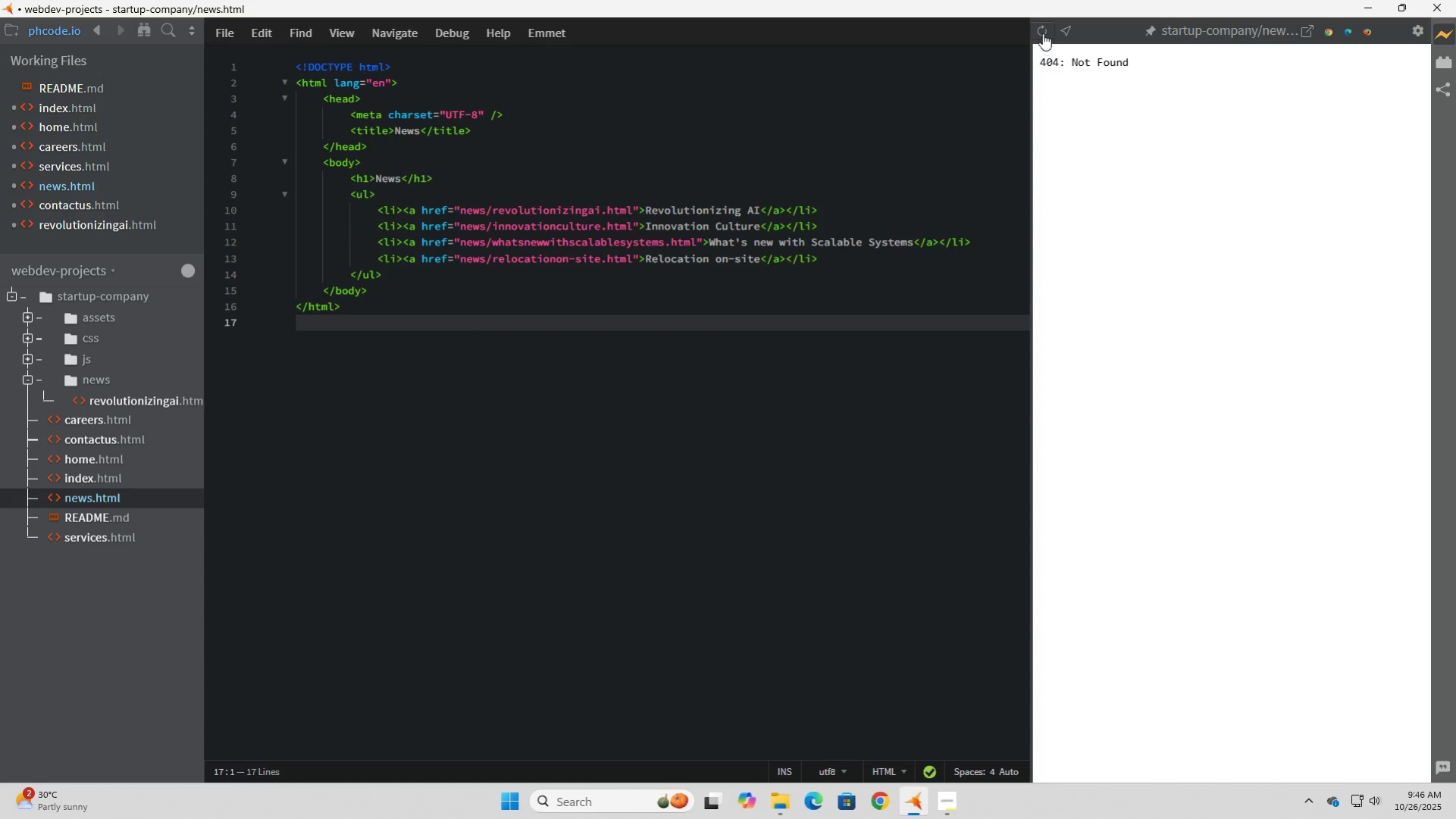 
left_click([1042, 31])
 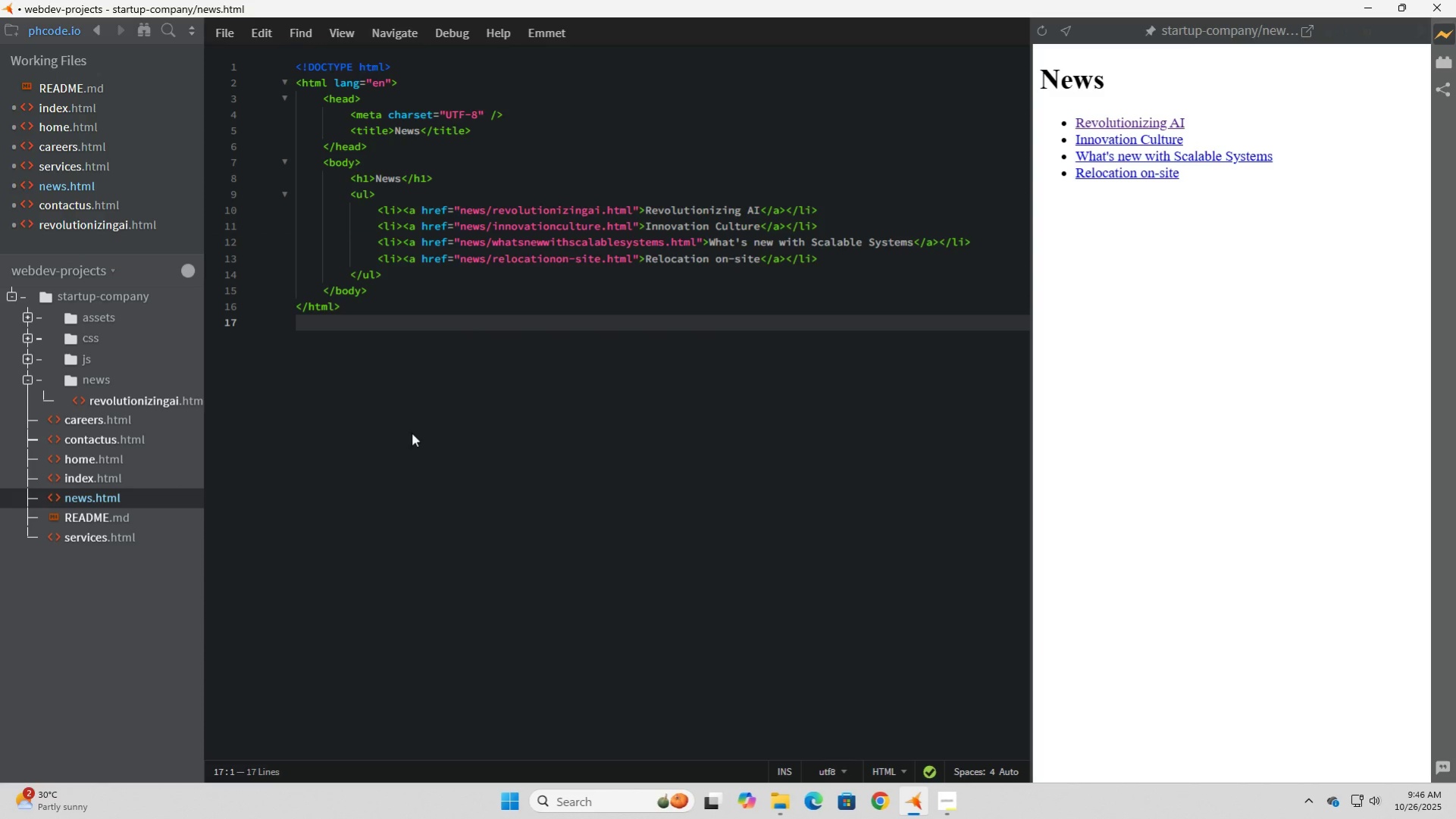 
left_click([368, 389])
 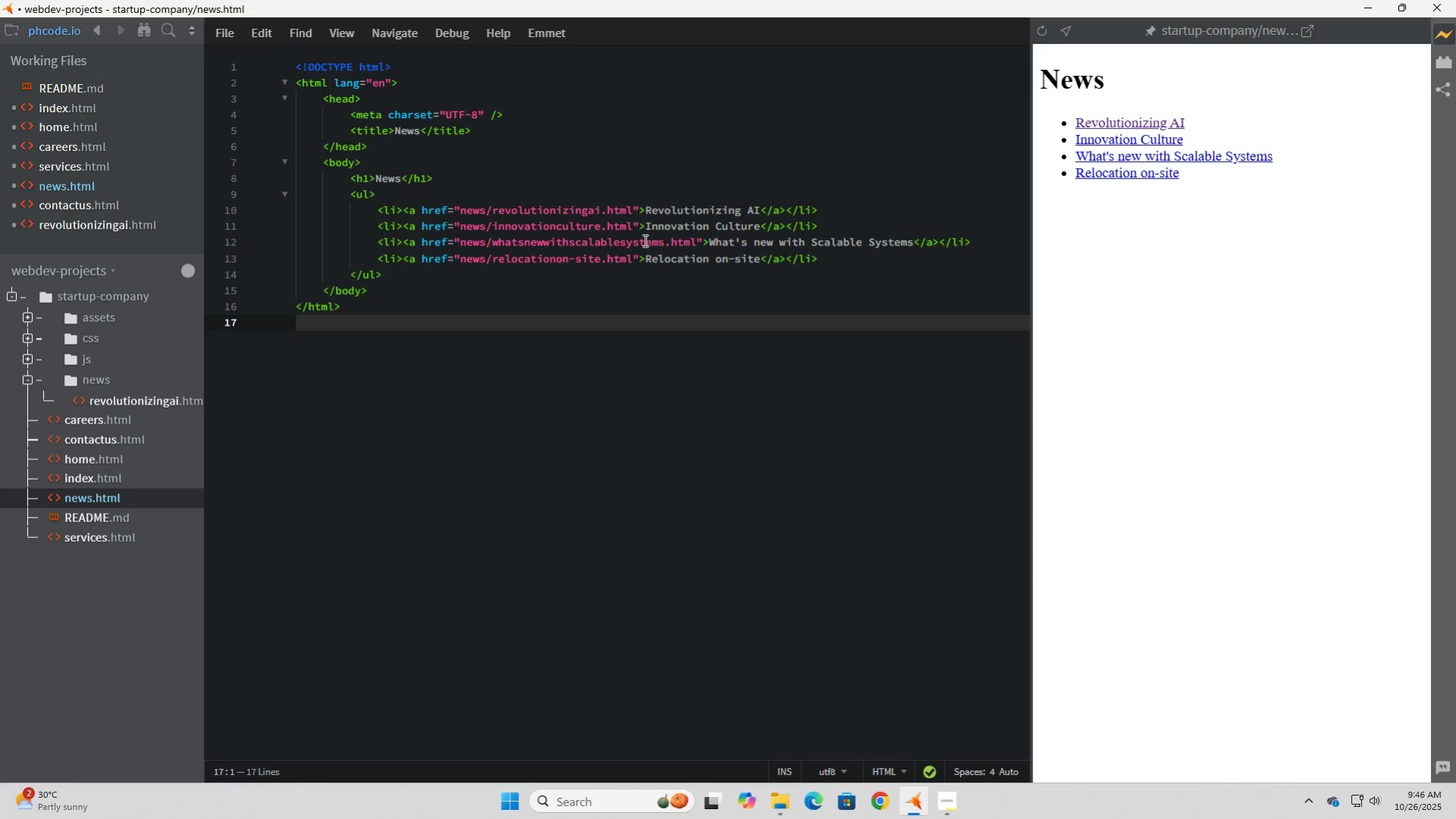 
wait(7.63)
 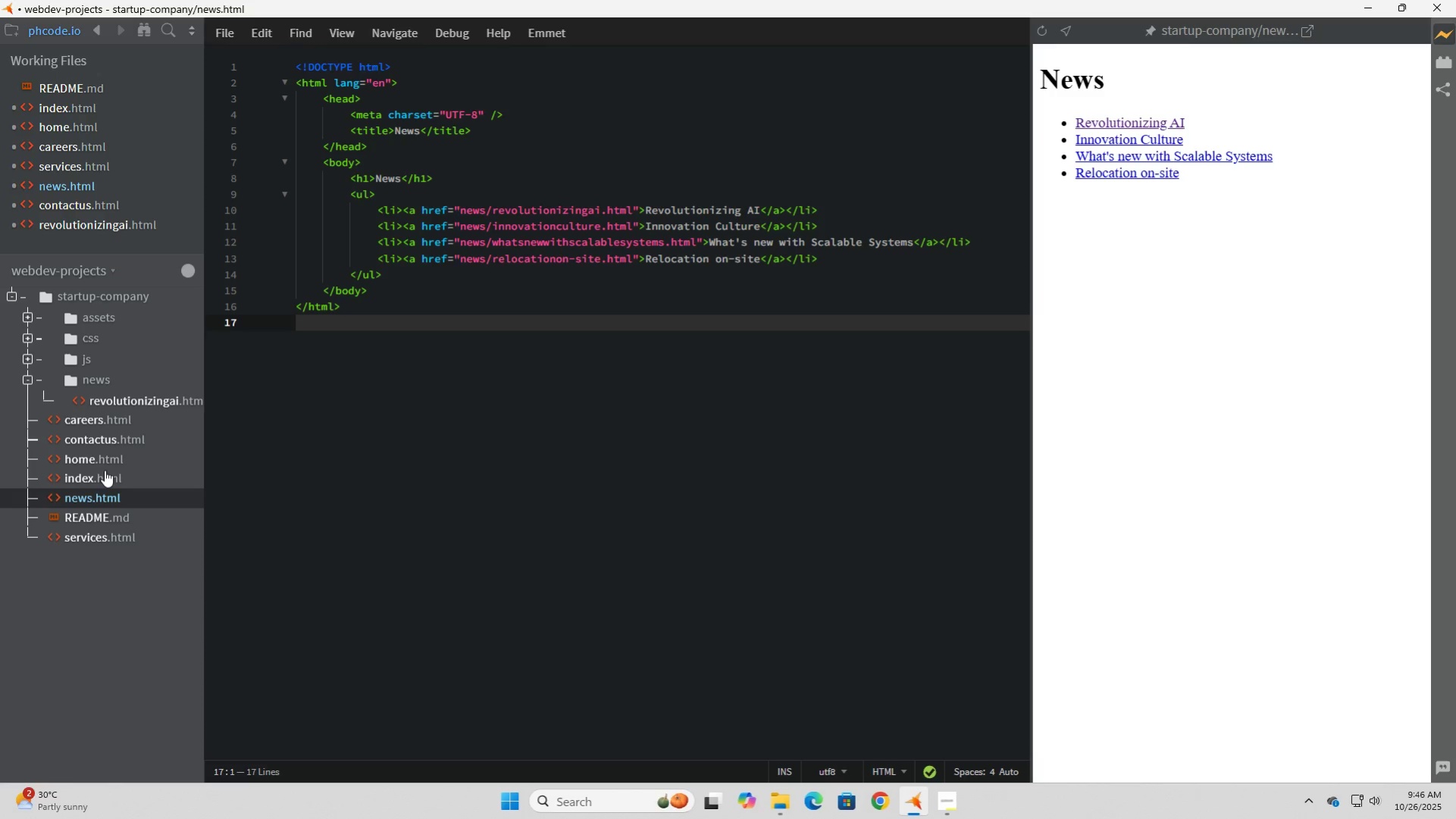 
left_click_drag(start_coordinate=[631, 228], to_coordinate=[493, 223])
 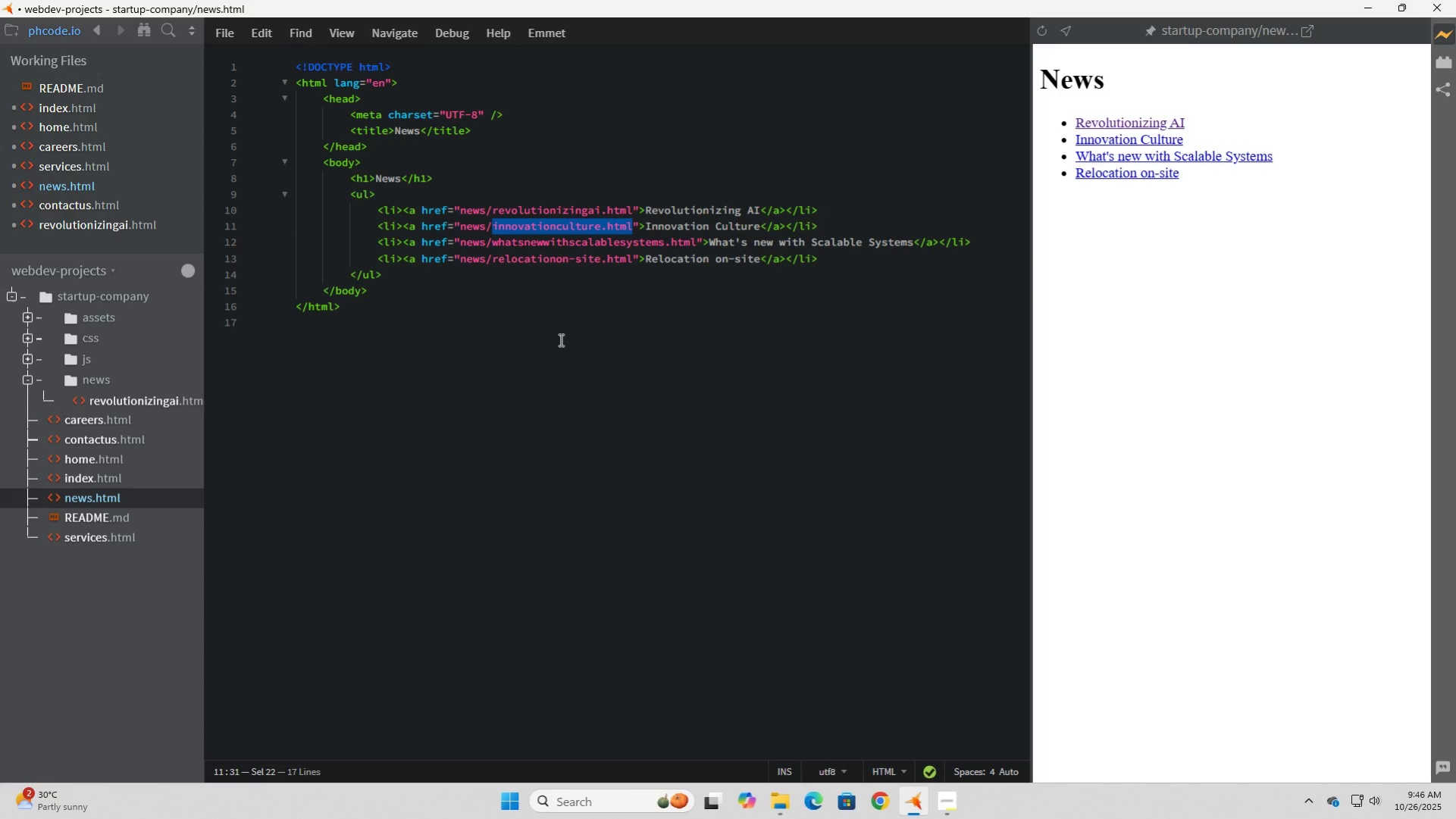 
key(Control+C)
 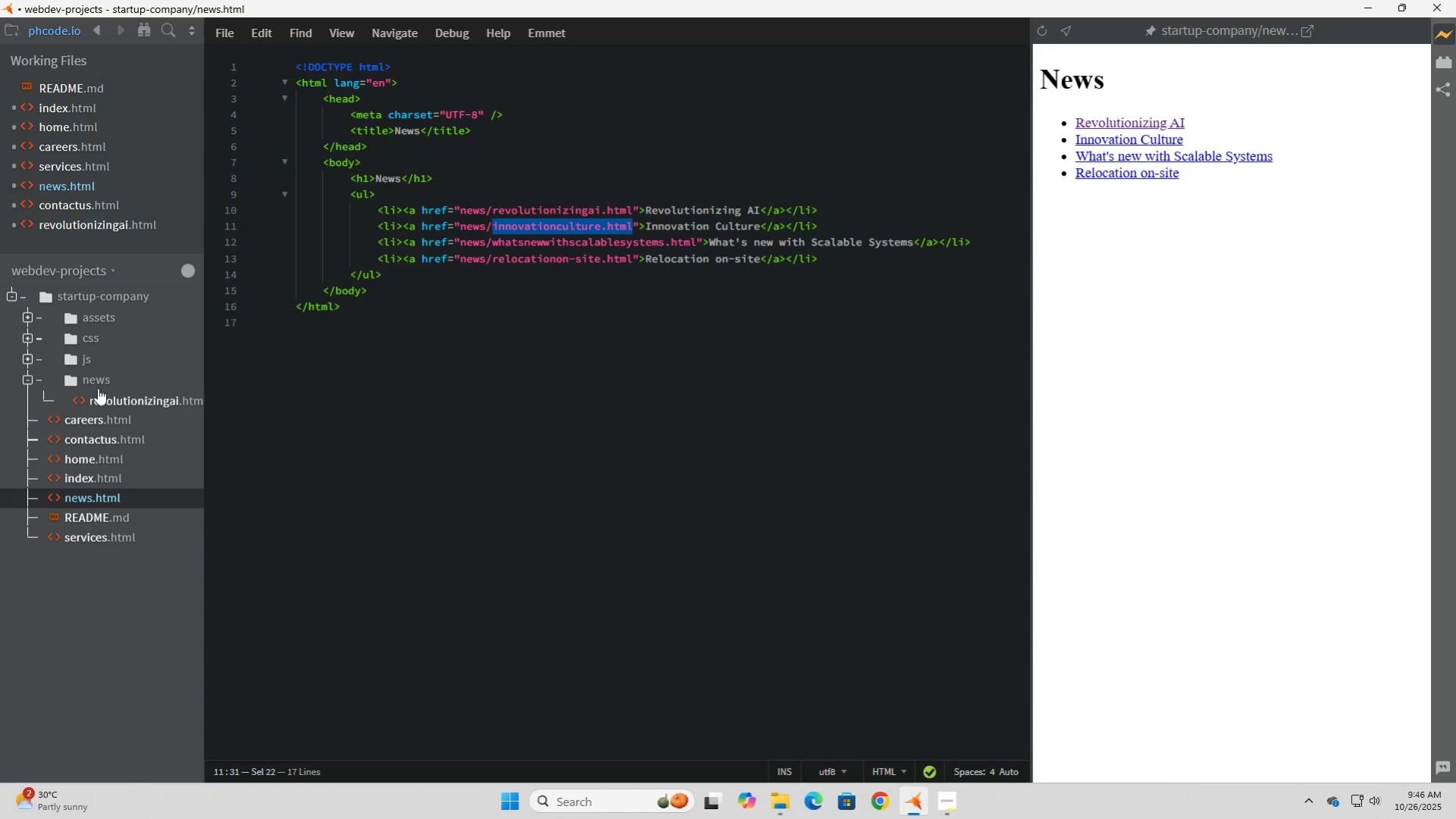 
left_click([98, 383])
 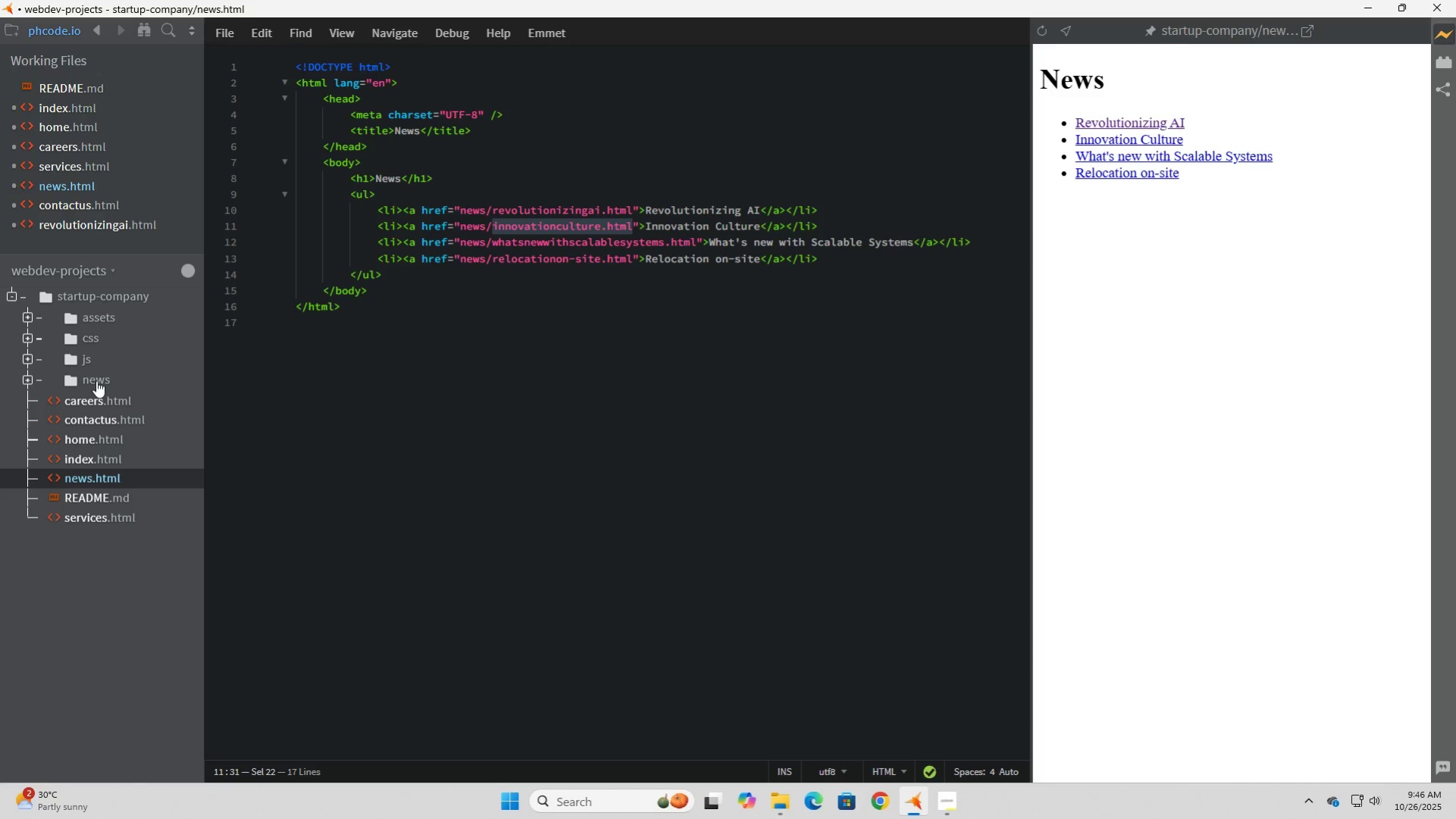 
left_click([96, 380])
 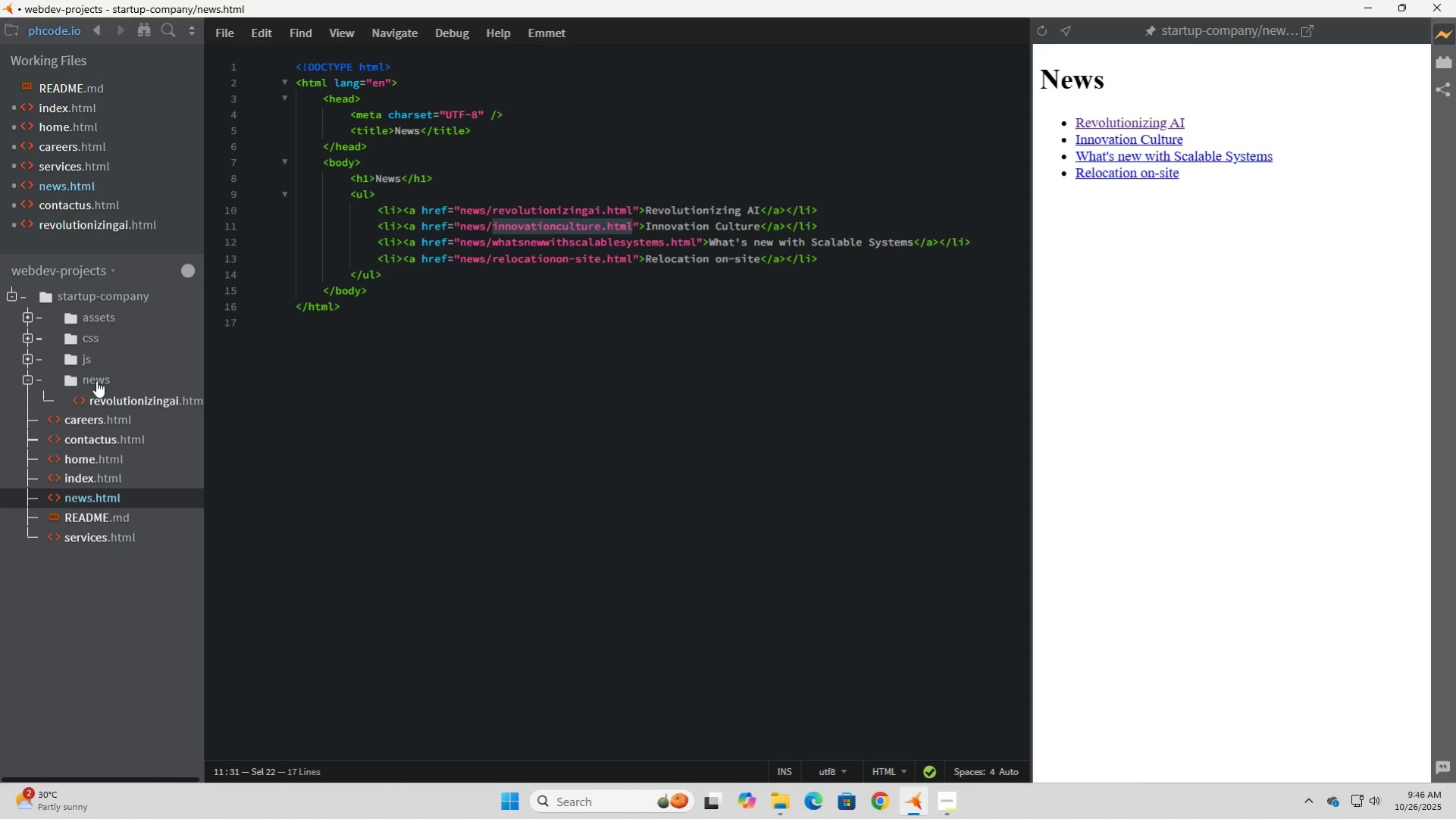 
right_click([96, 380])
 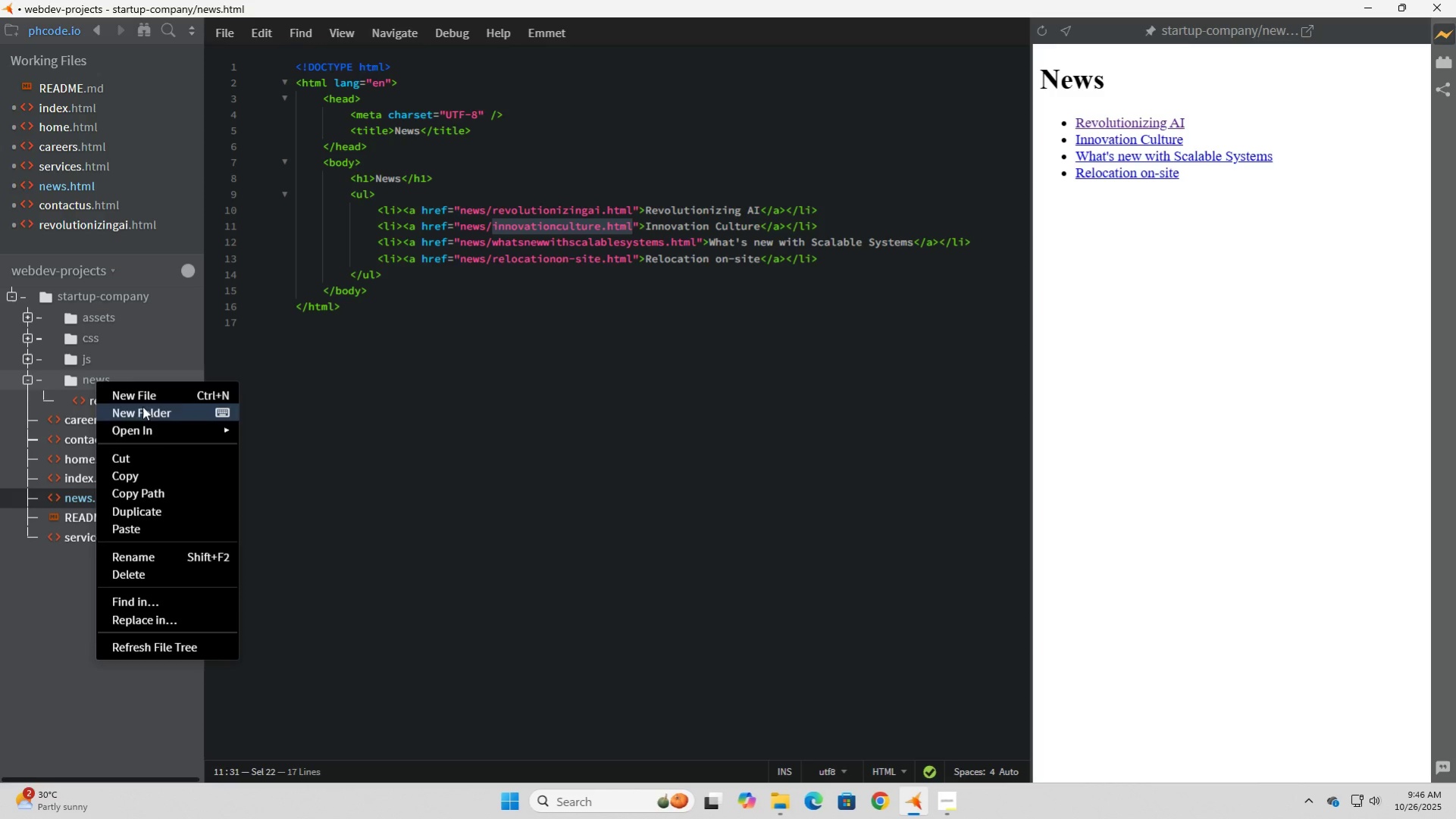 
left_click([145, 392])
 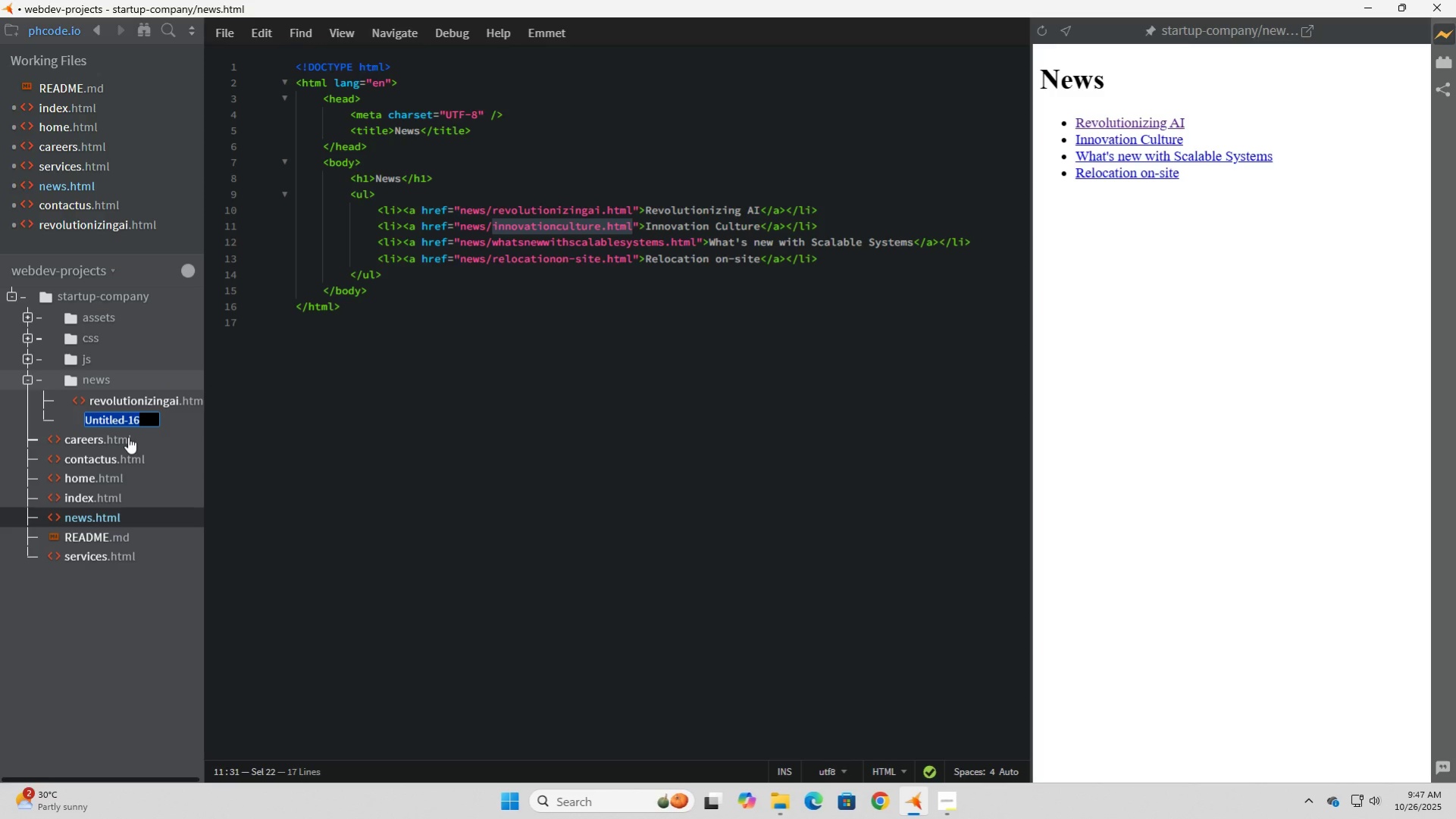 
key(Control+V)
 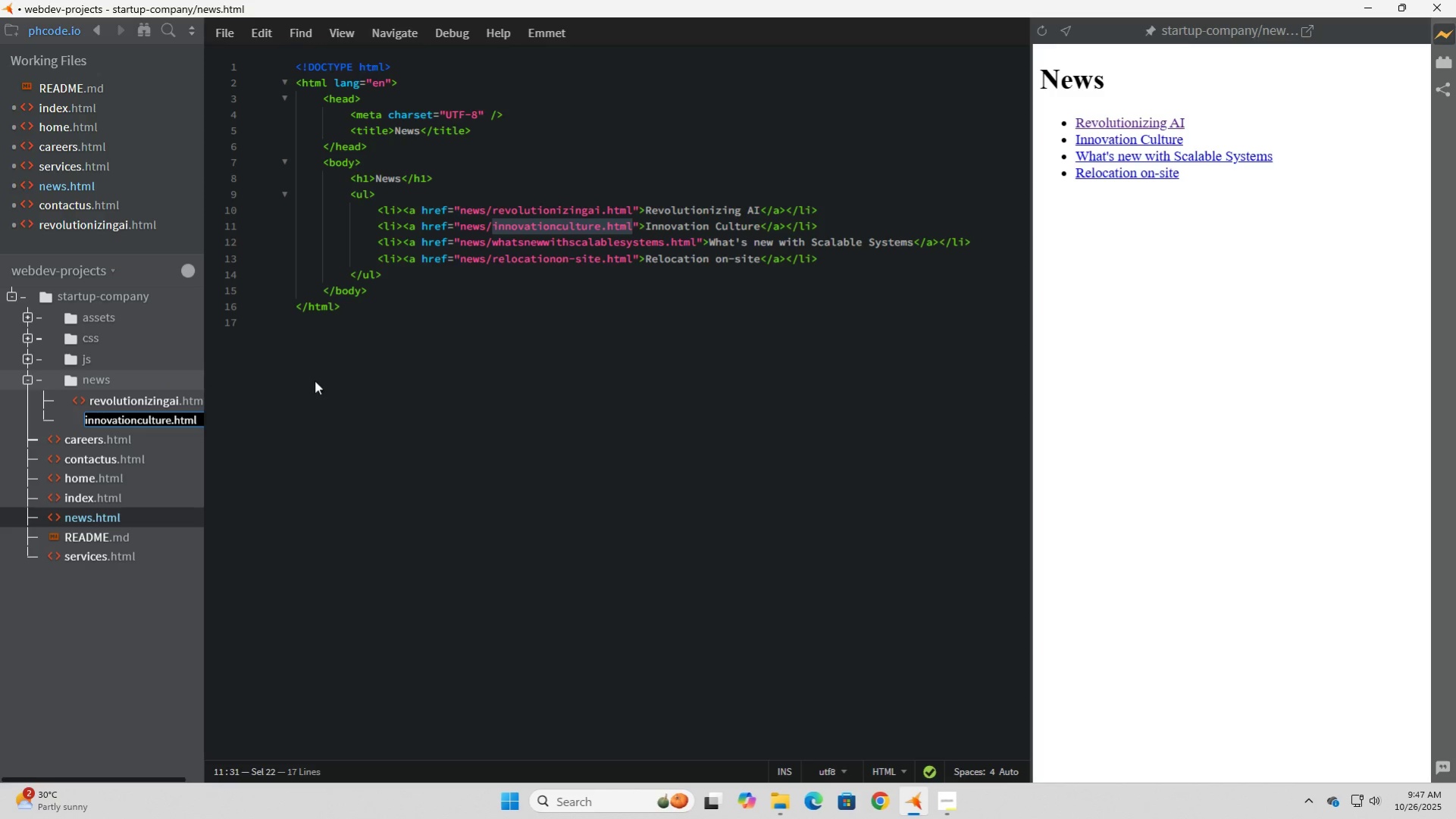 
left_click([293, 434])
 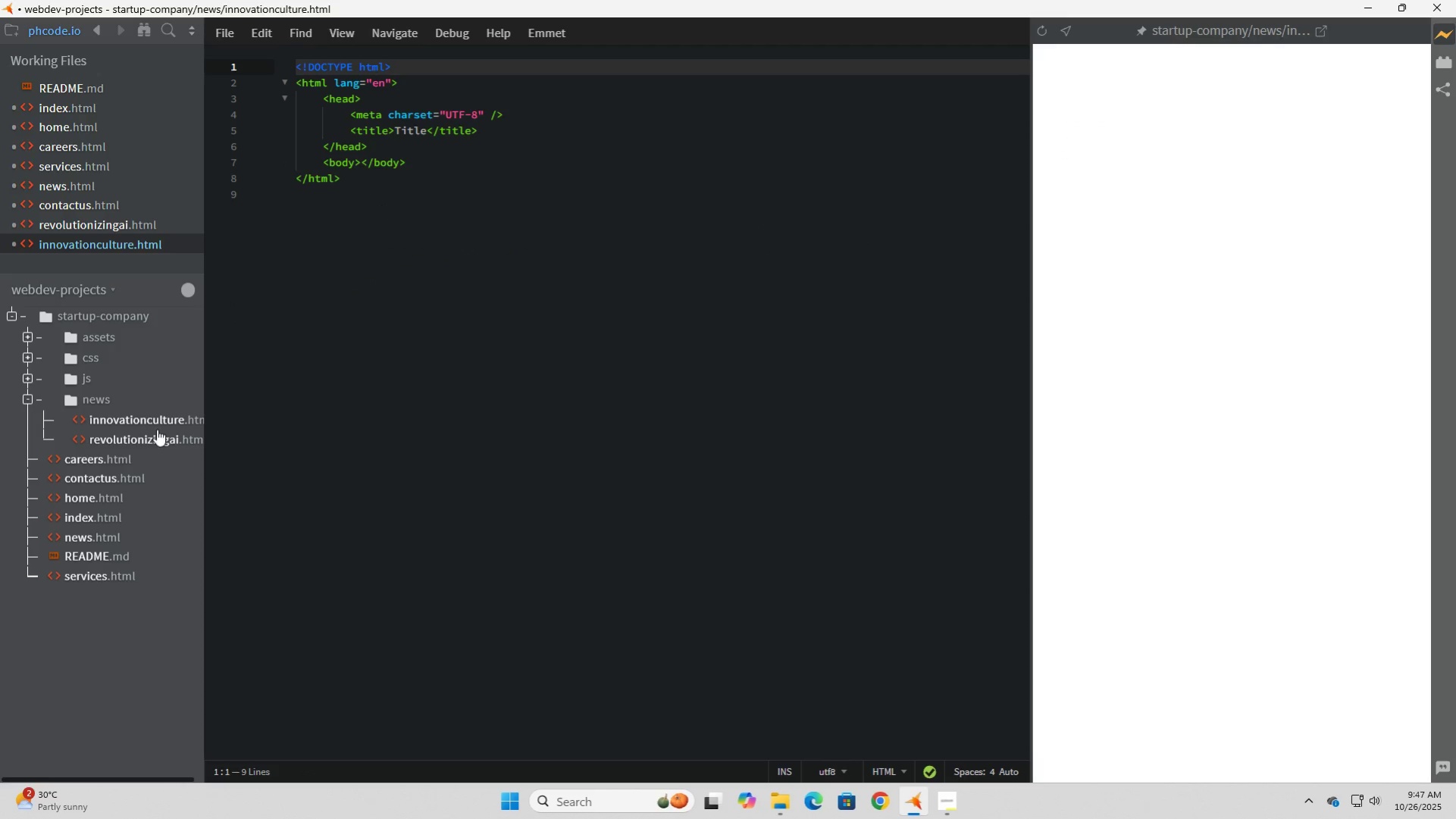 
left_click([155, 424])
 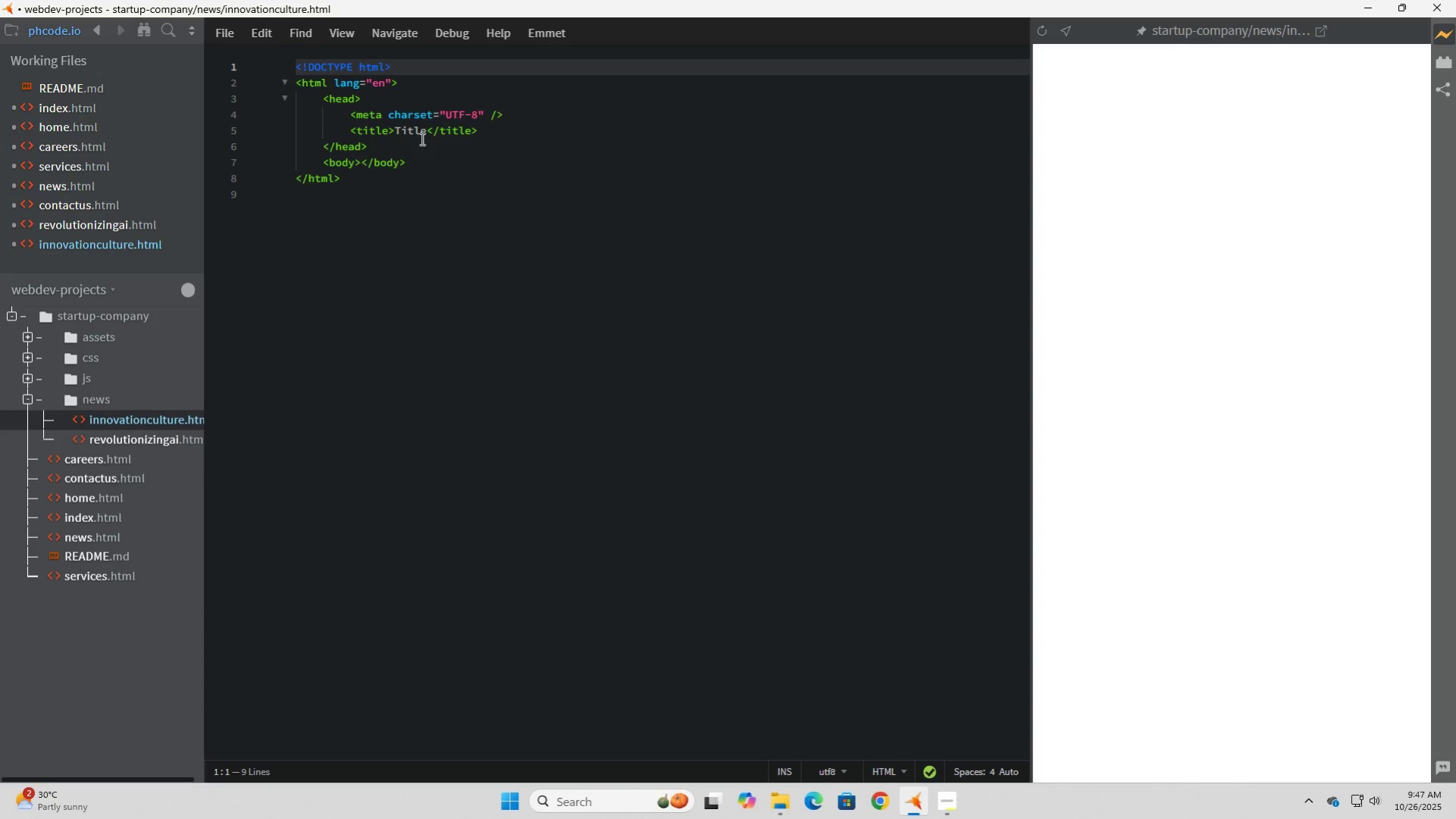 
left_click_drag(start_coordinate=[429, 133], to_coordinate=[396, 133])
 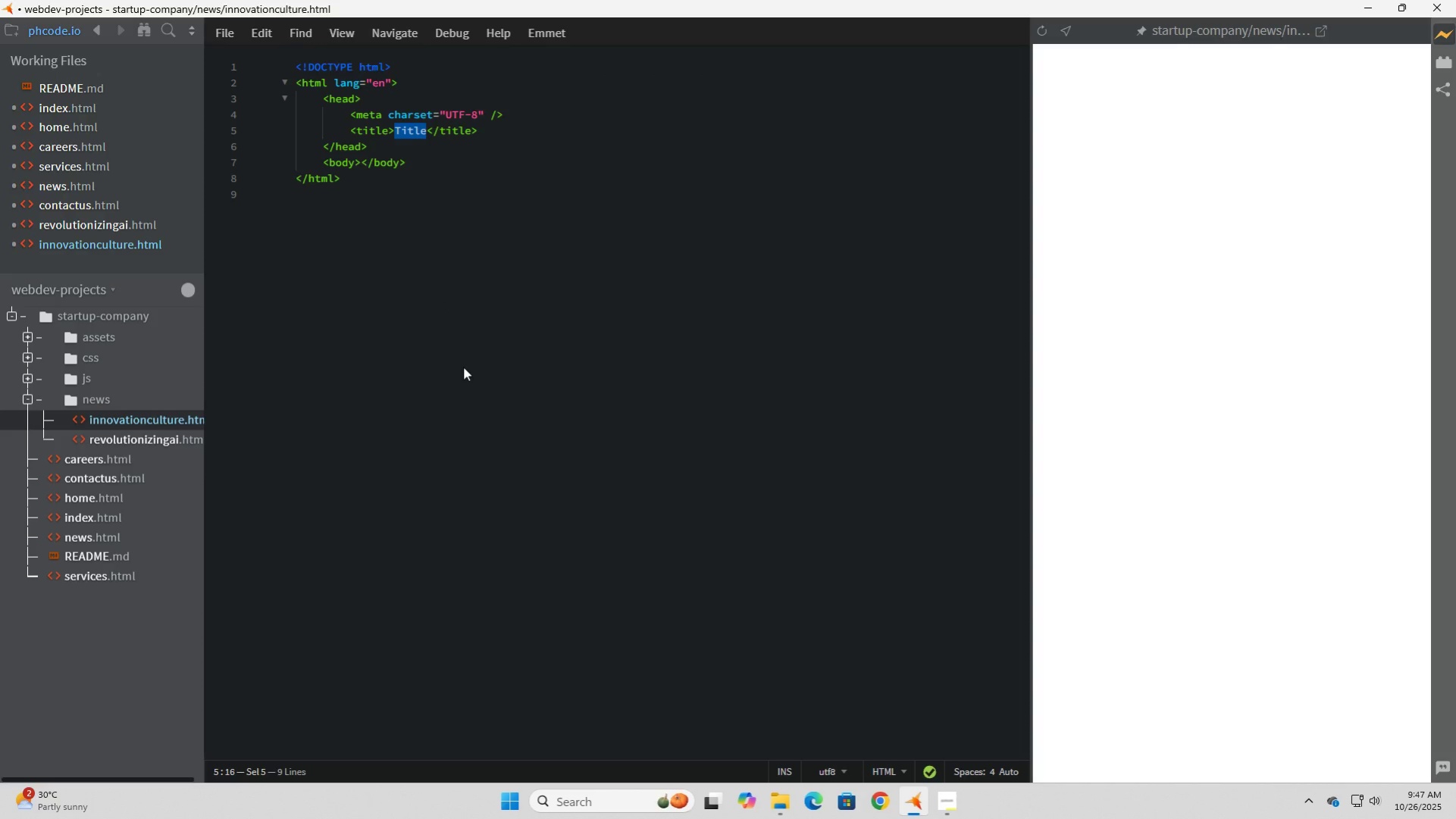 
key(Control+V)
 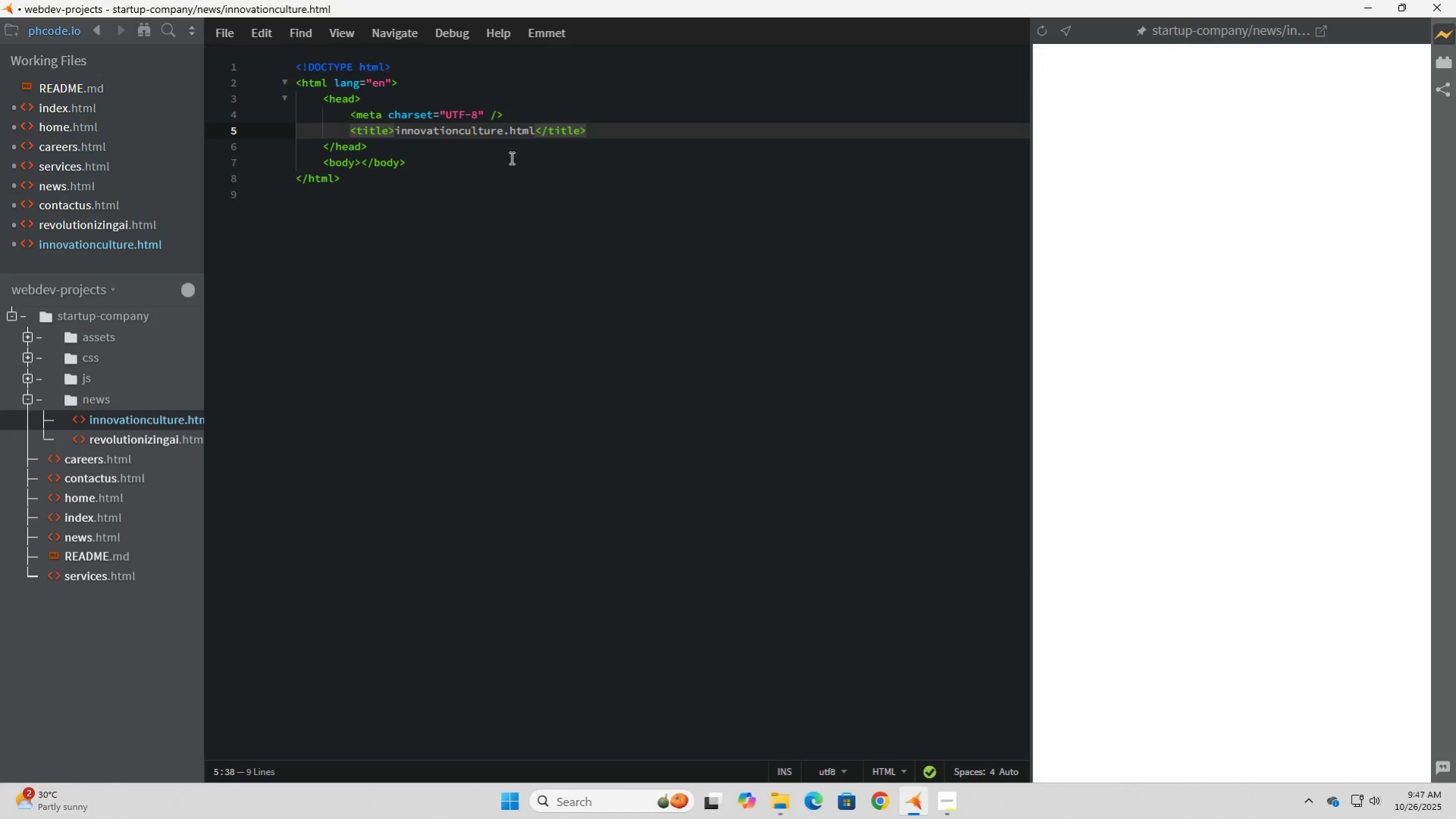 
key(Backspace)
 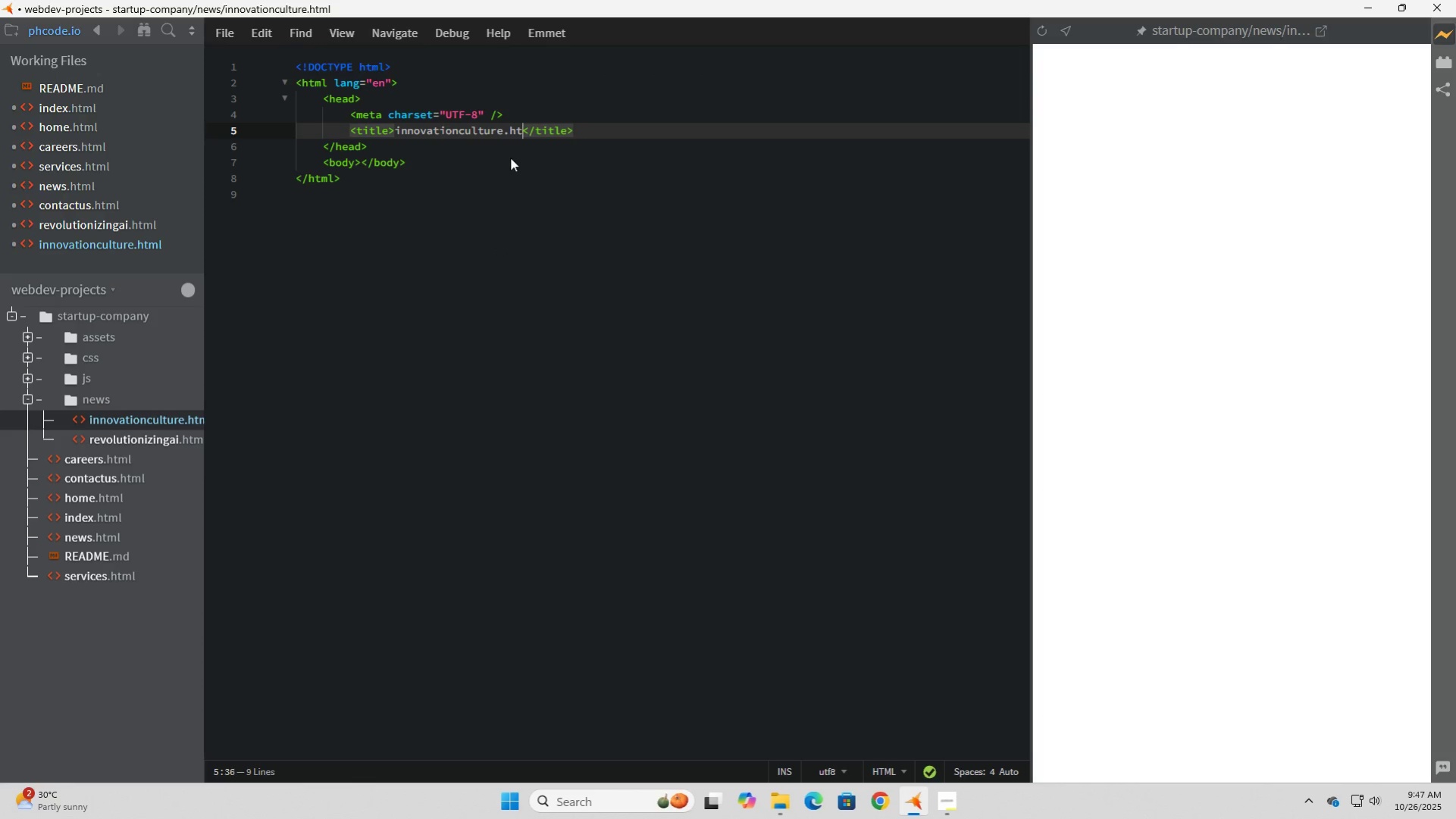 
key(Backspace)
 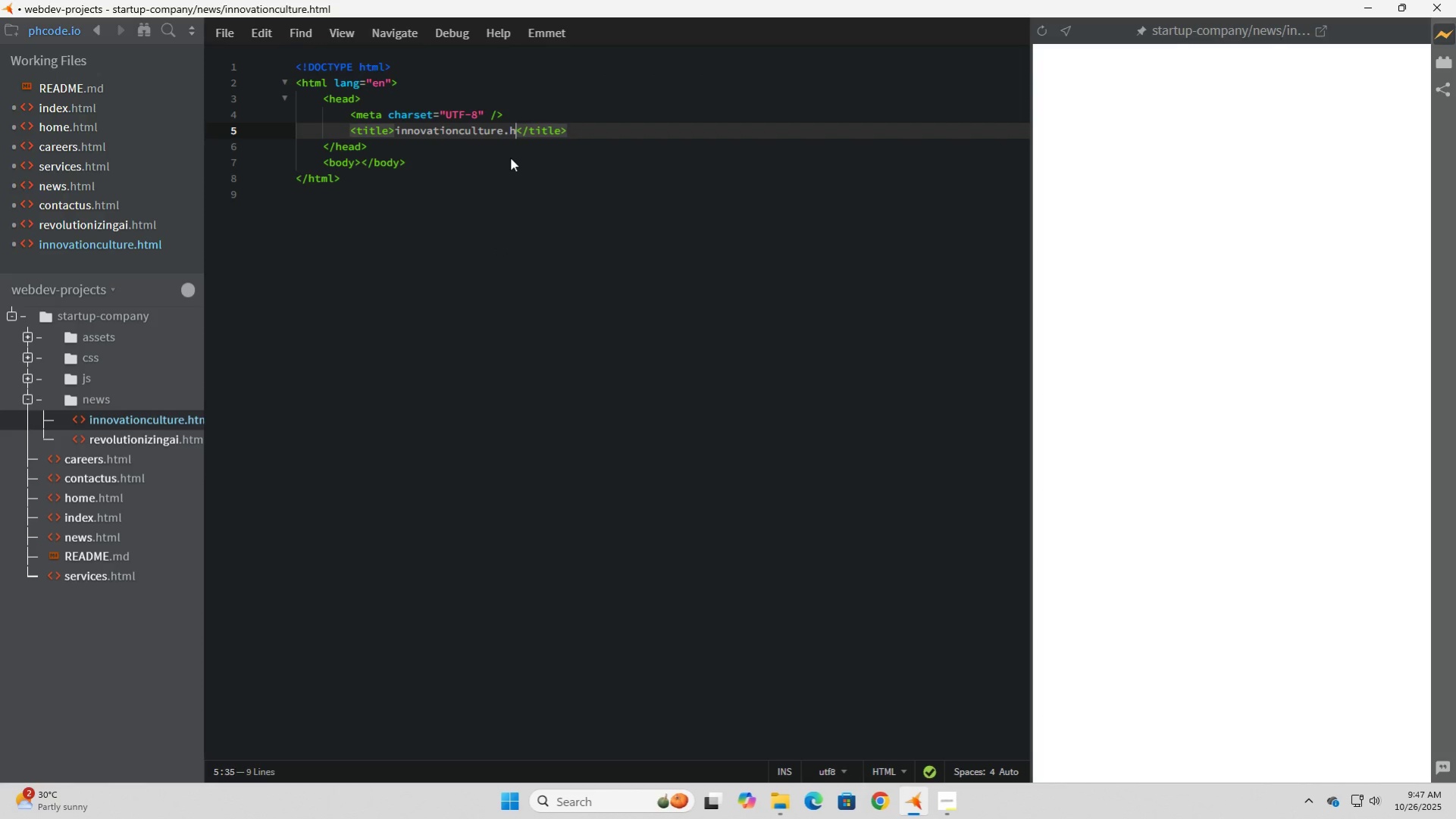 
key(Backspace)
 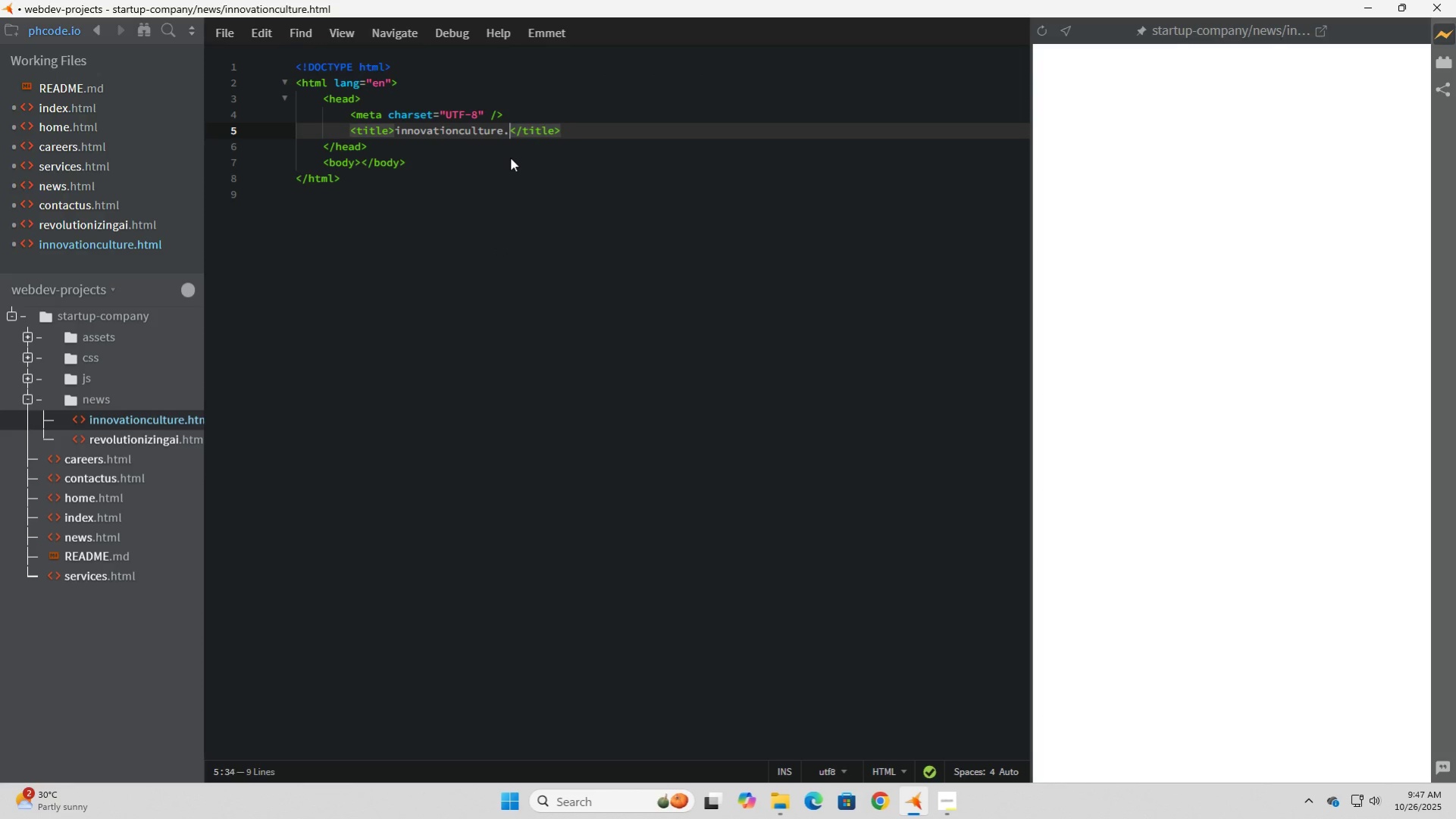 
key(Backspace)
 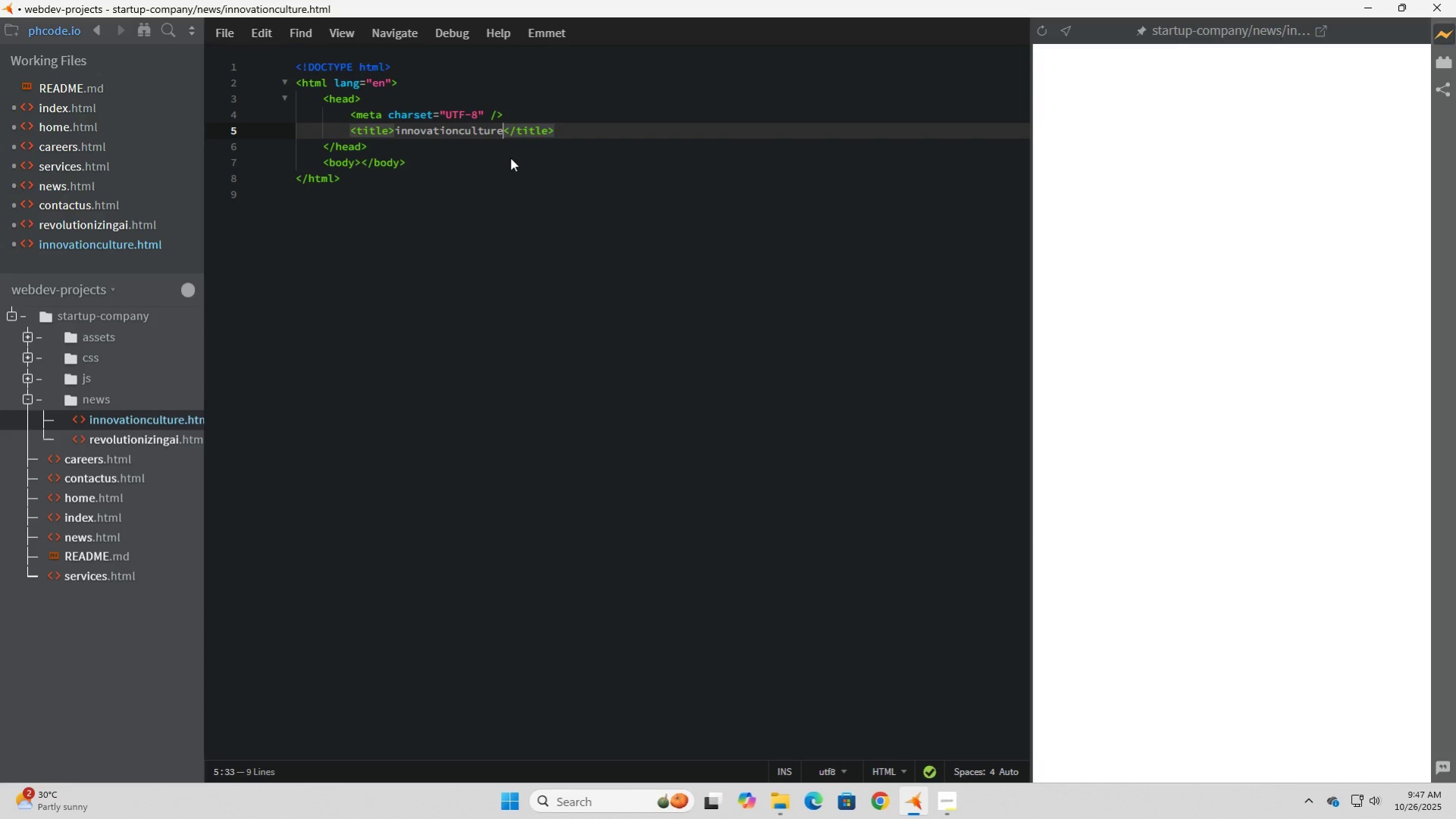 
key(Backspace)
 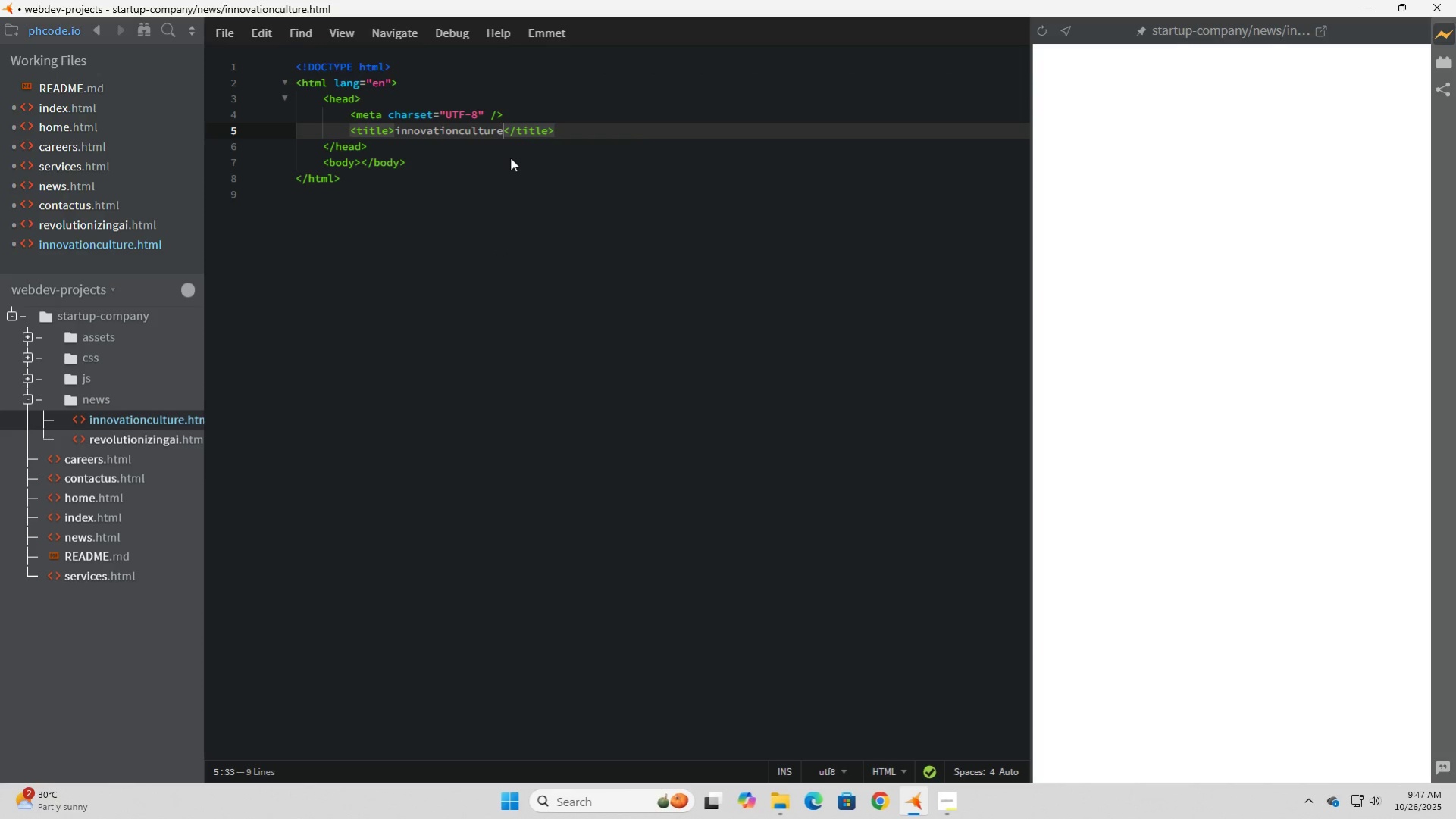 
key(Shift+ShiftRight)
 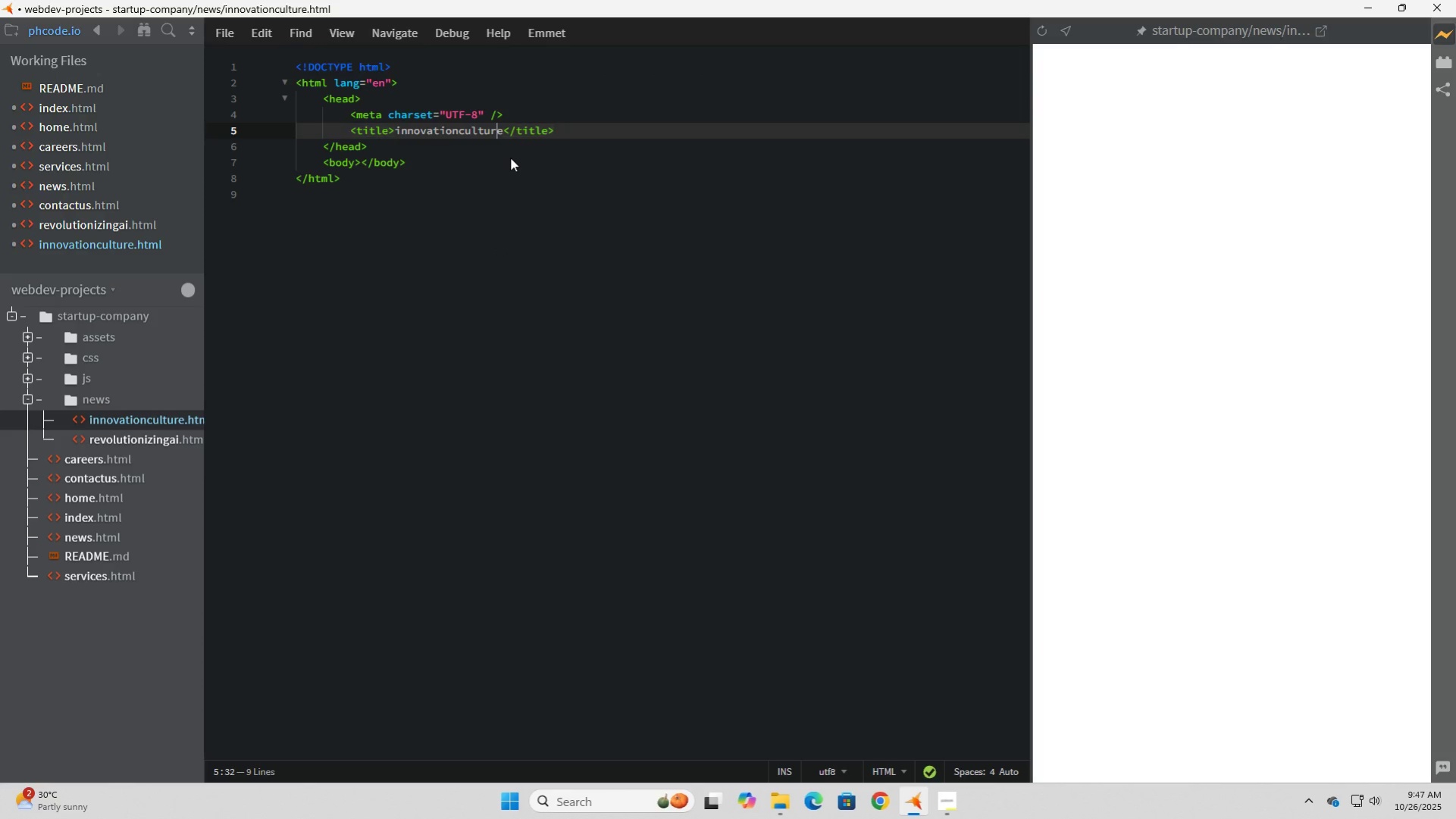 
key(ArrowLeft)
 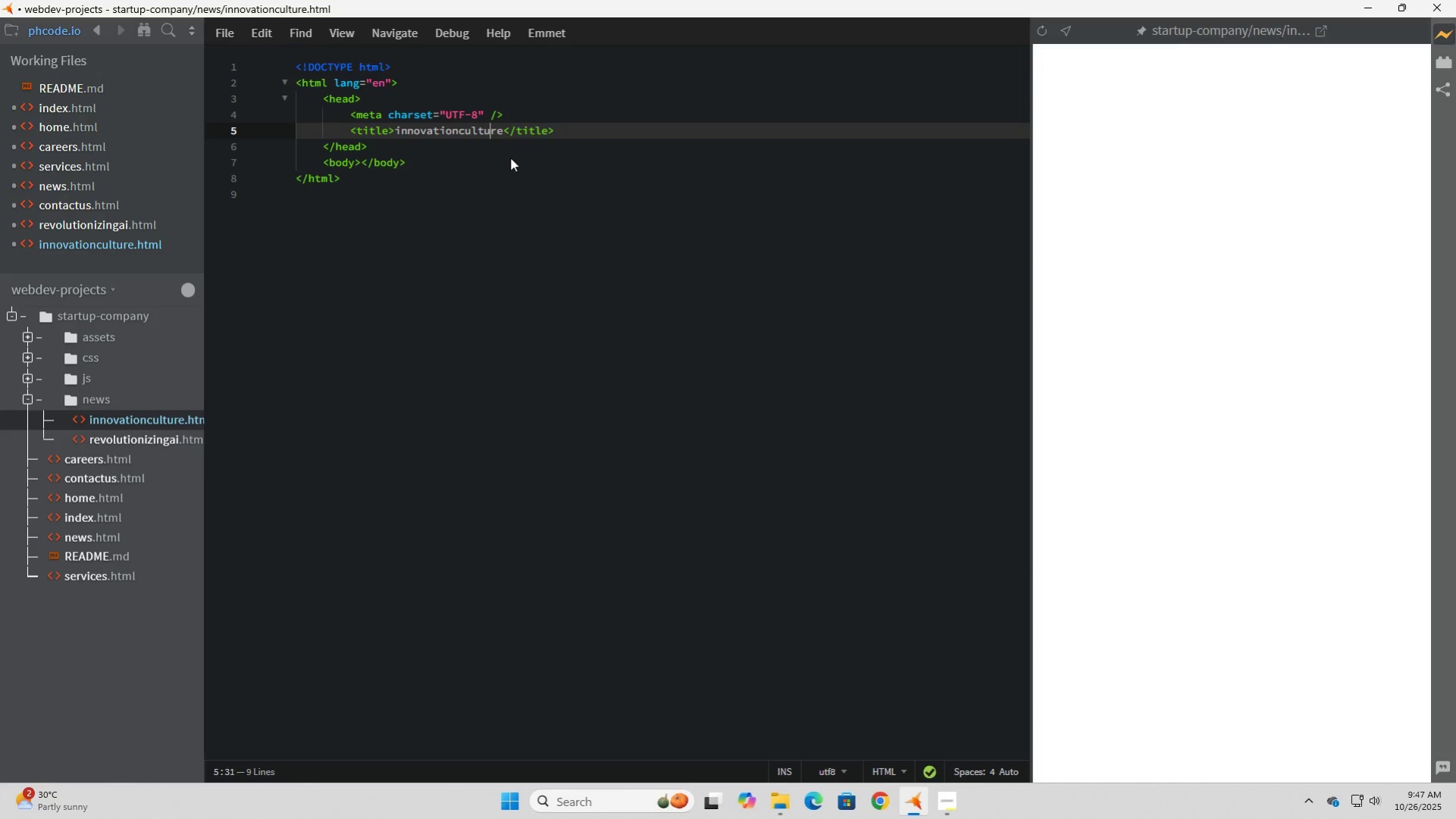 
key(ArrowLeft)
 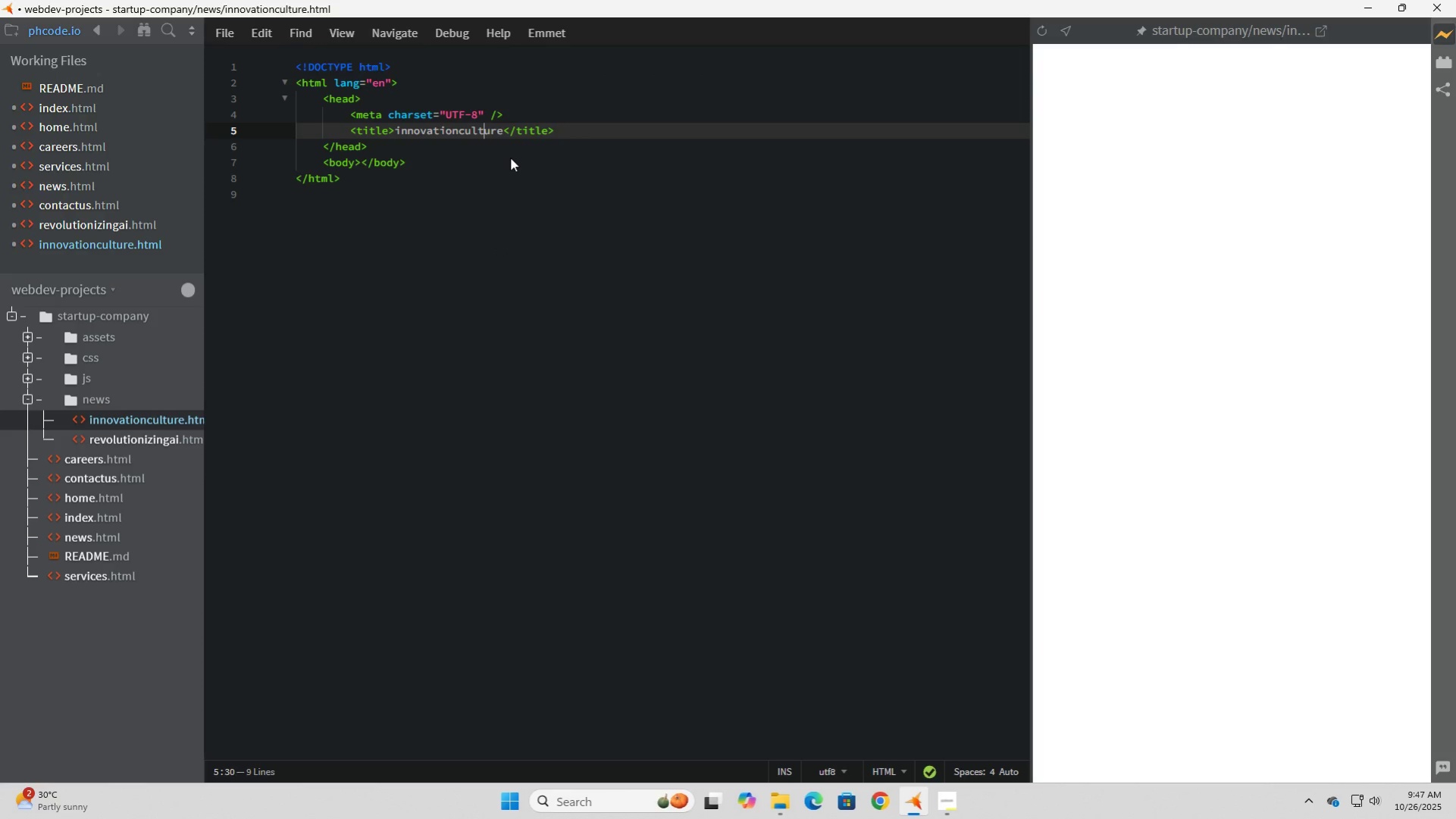 
key(ArrowLeft)
 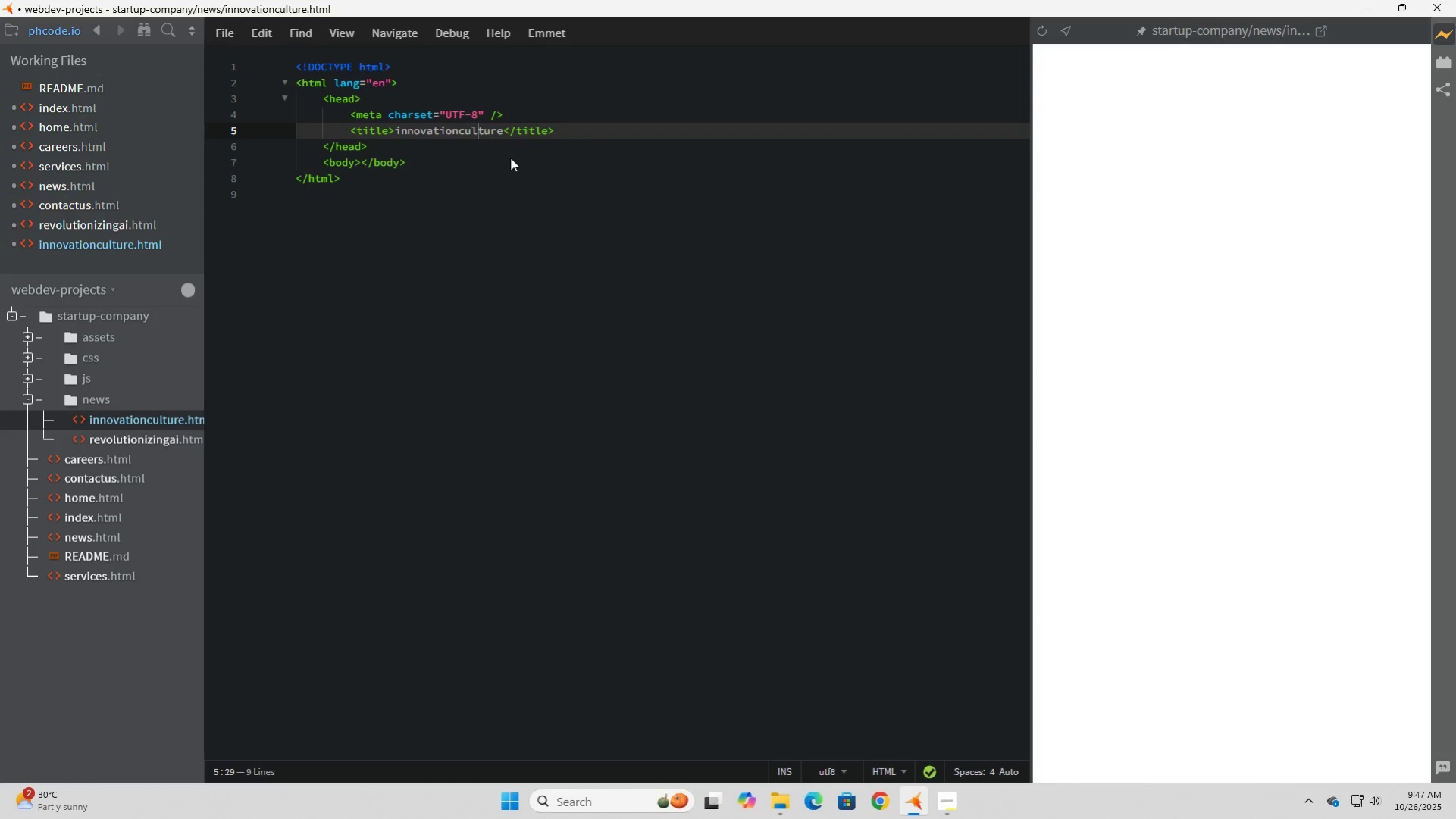 
key(ArrowLeft)
 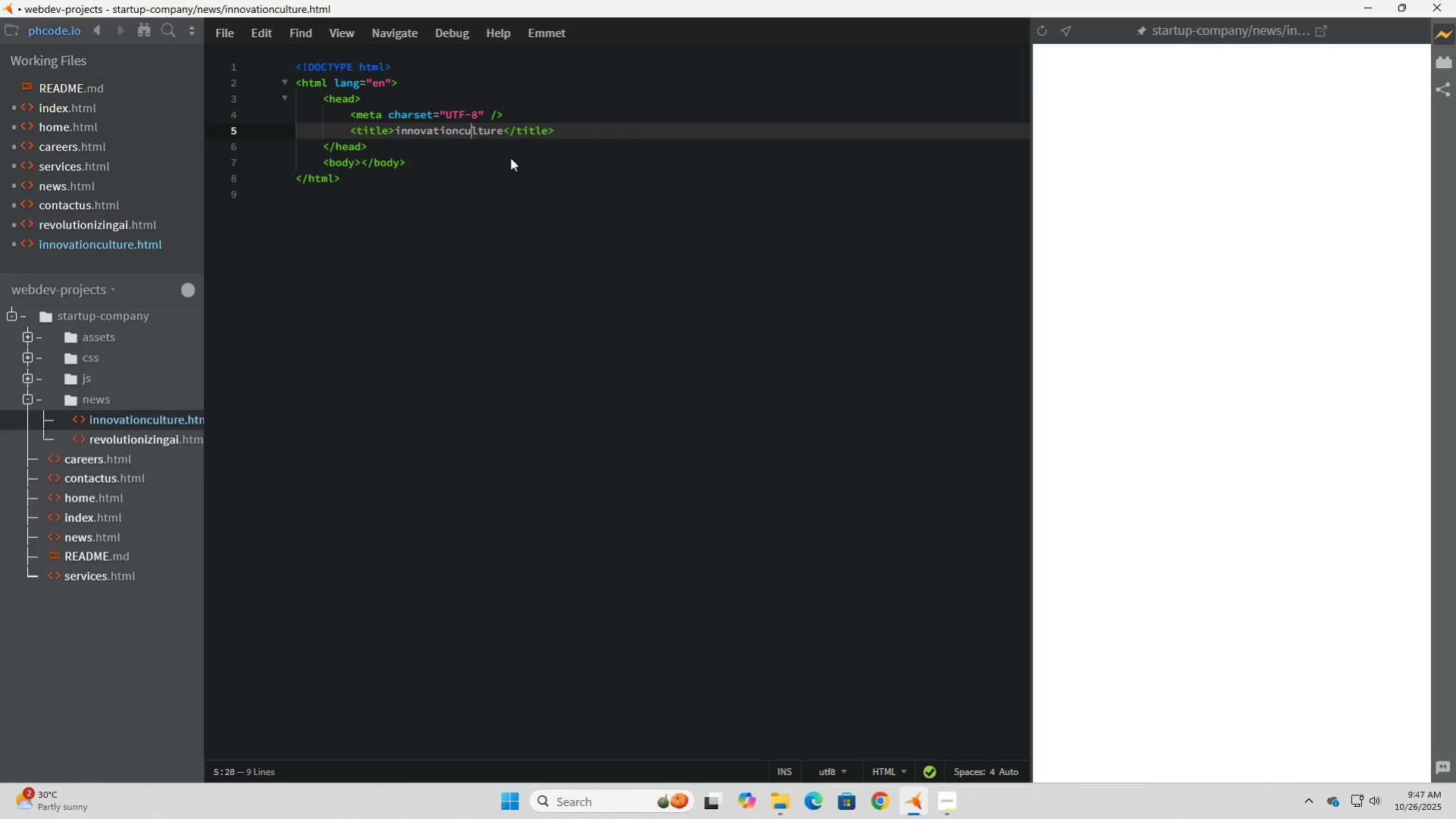 
key(ArrowLeft)
 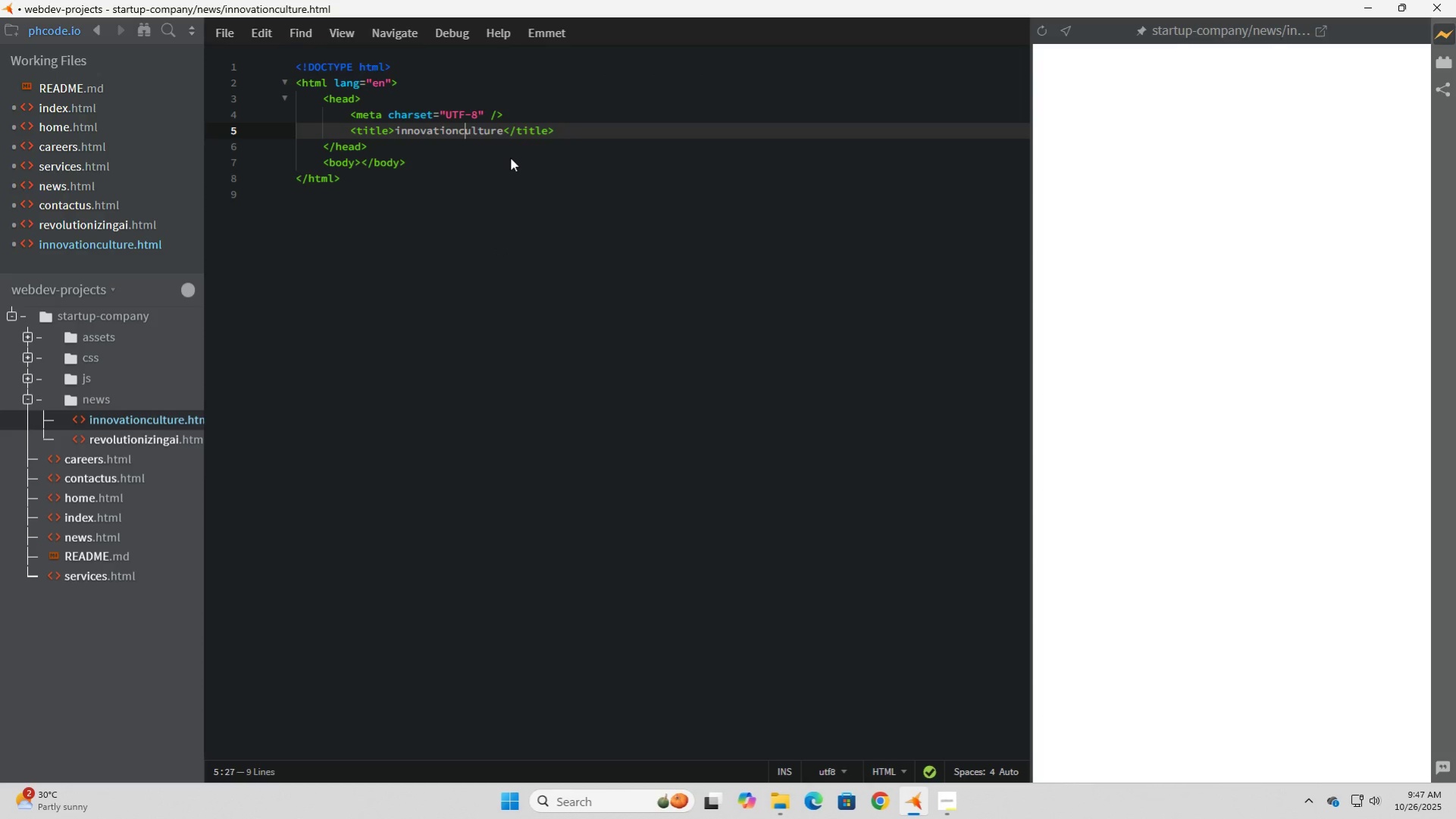 
key(ArrowLeft)
 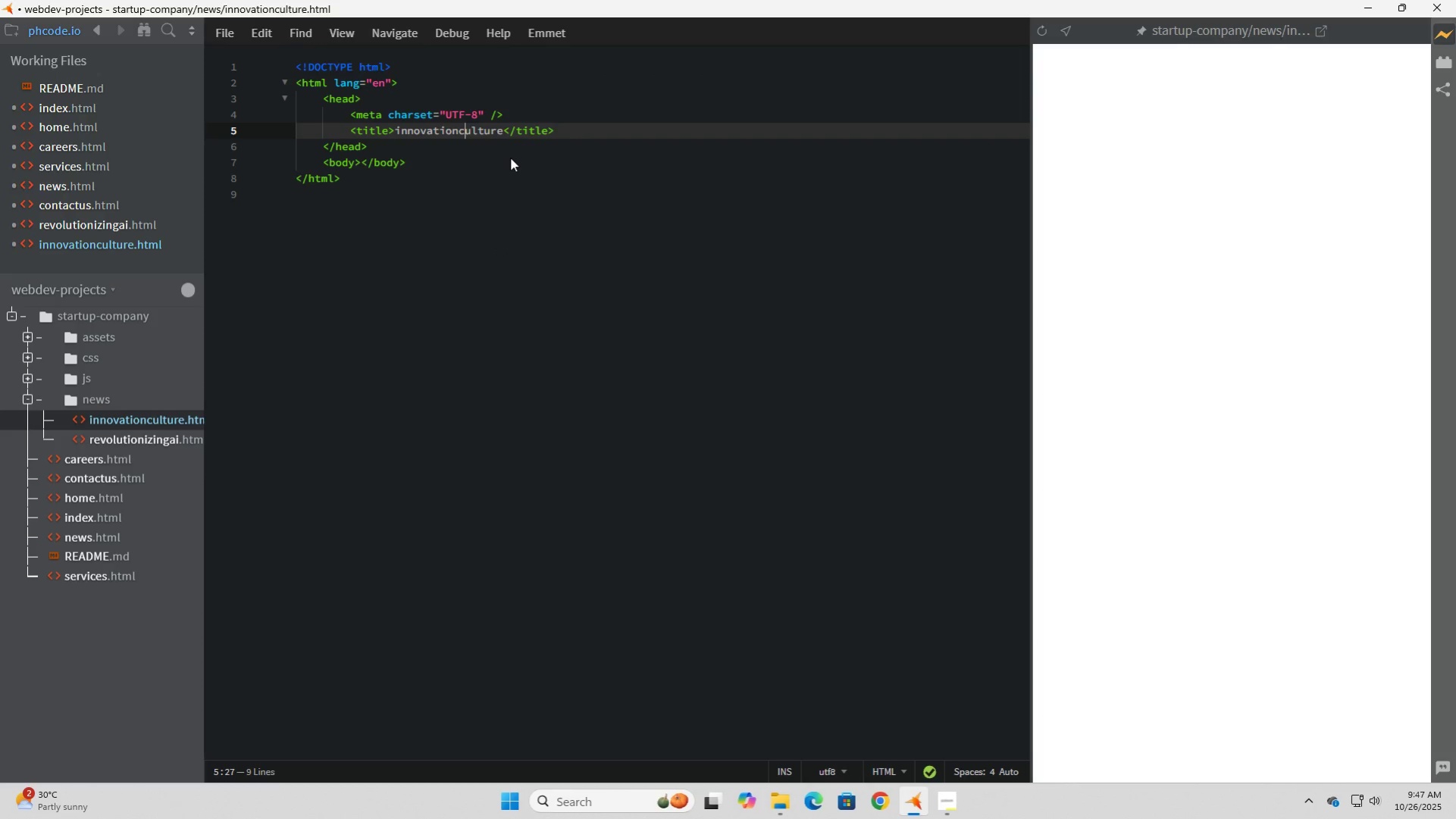 
key(Backspace)
 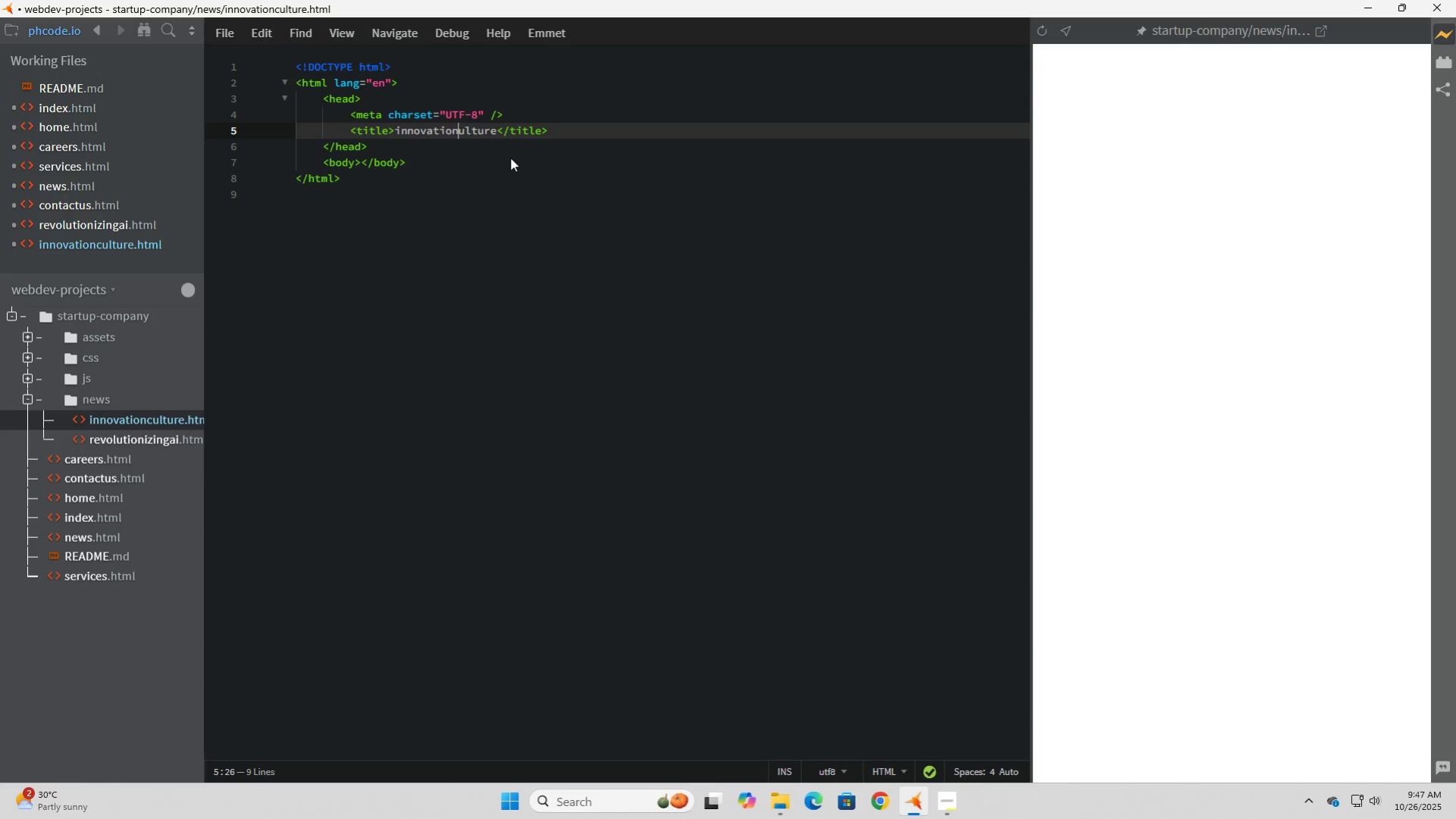 
key(Shift+ShiftLeft)
 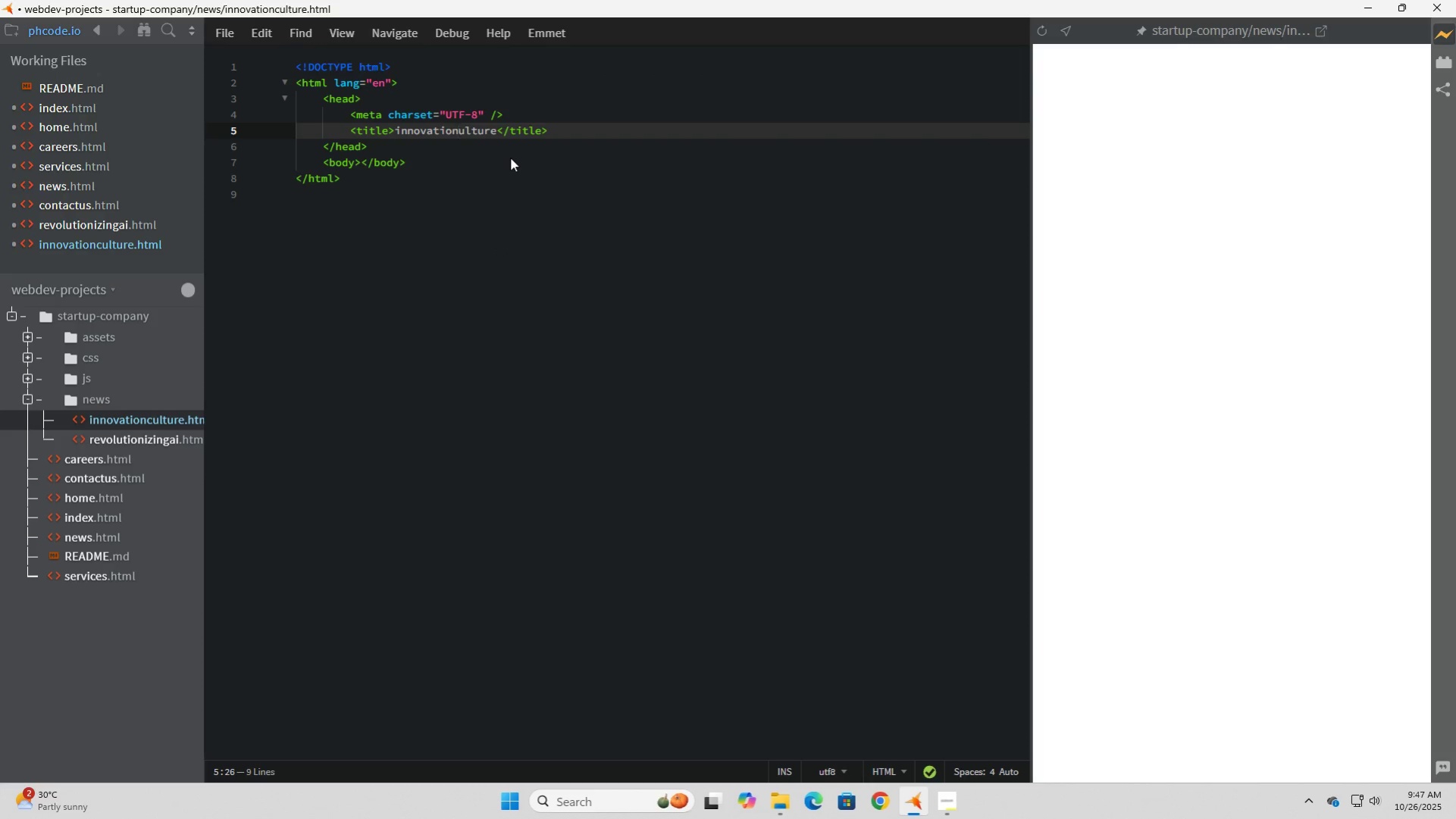 
key(Space)
 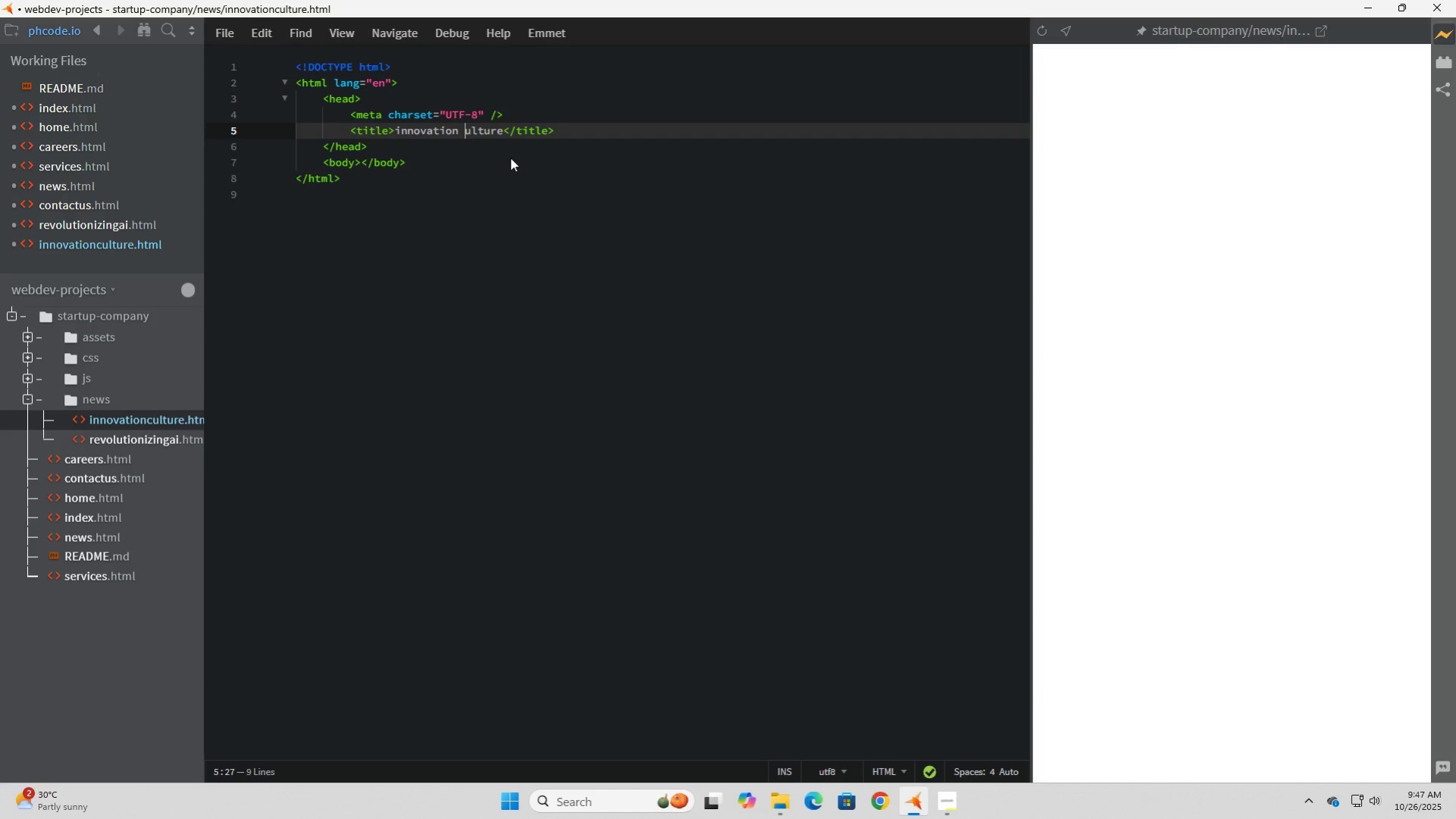 
key(Shift+V)
 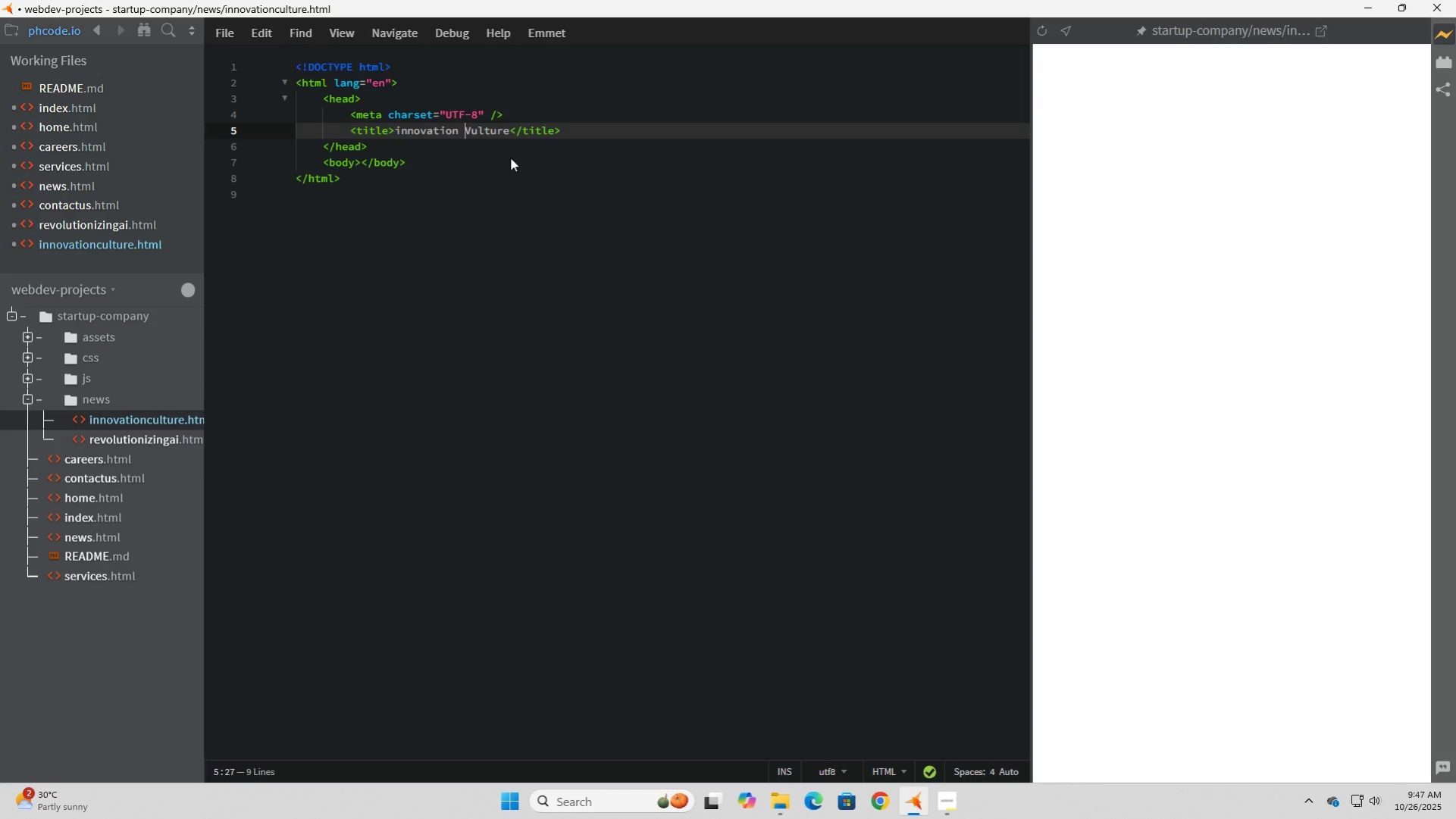 
key(ArrowLeft)
 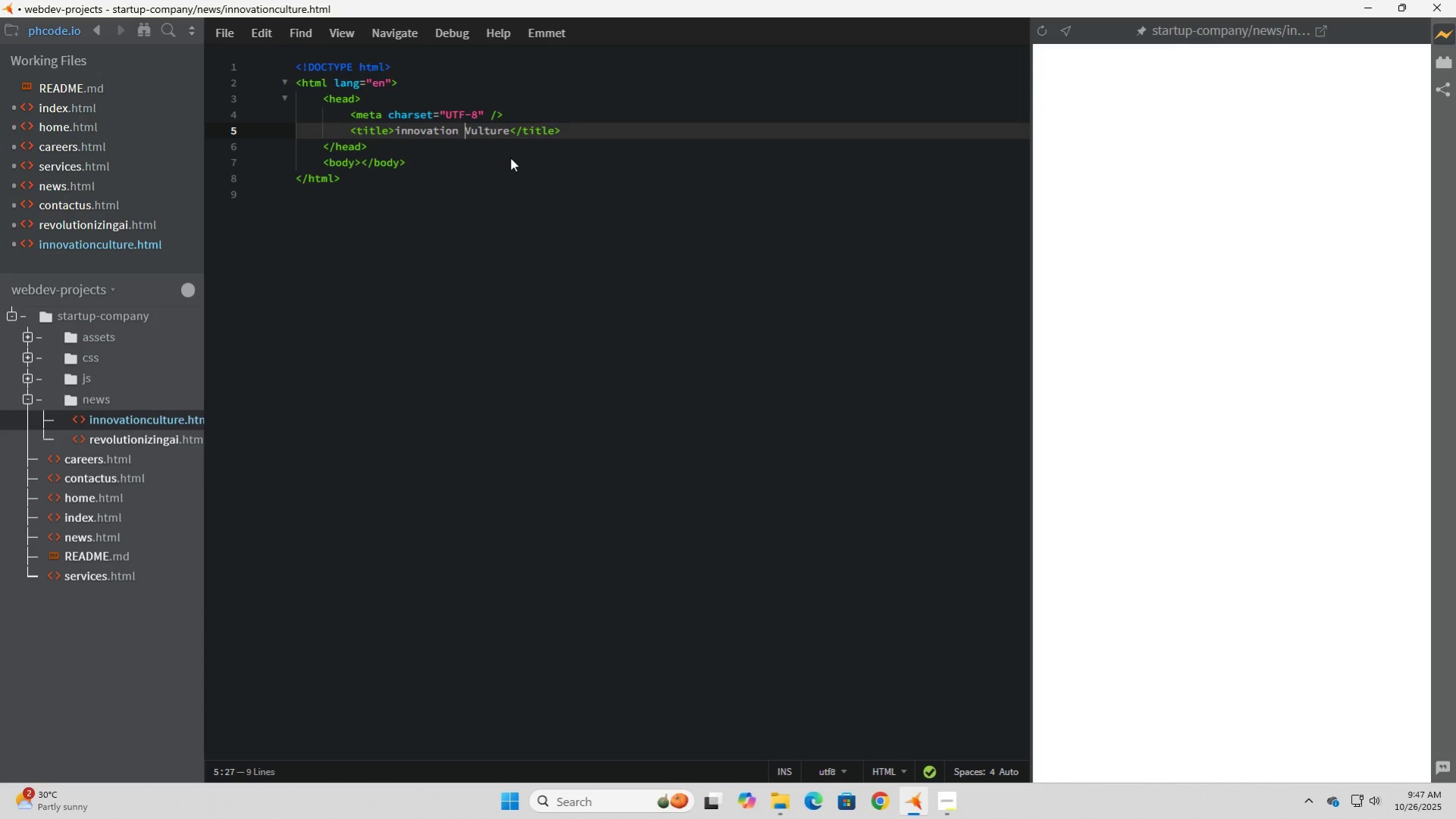 
key(Backspace)
 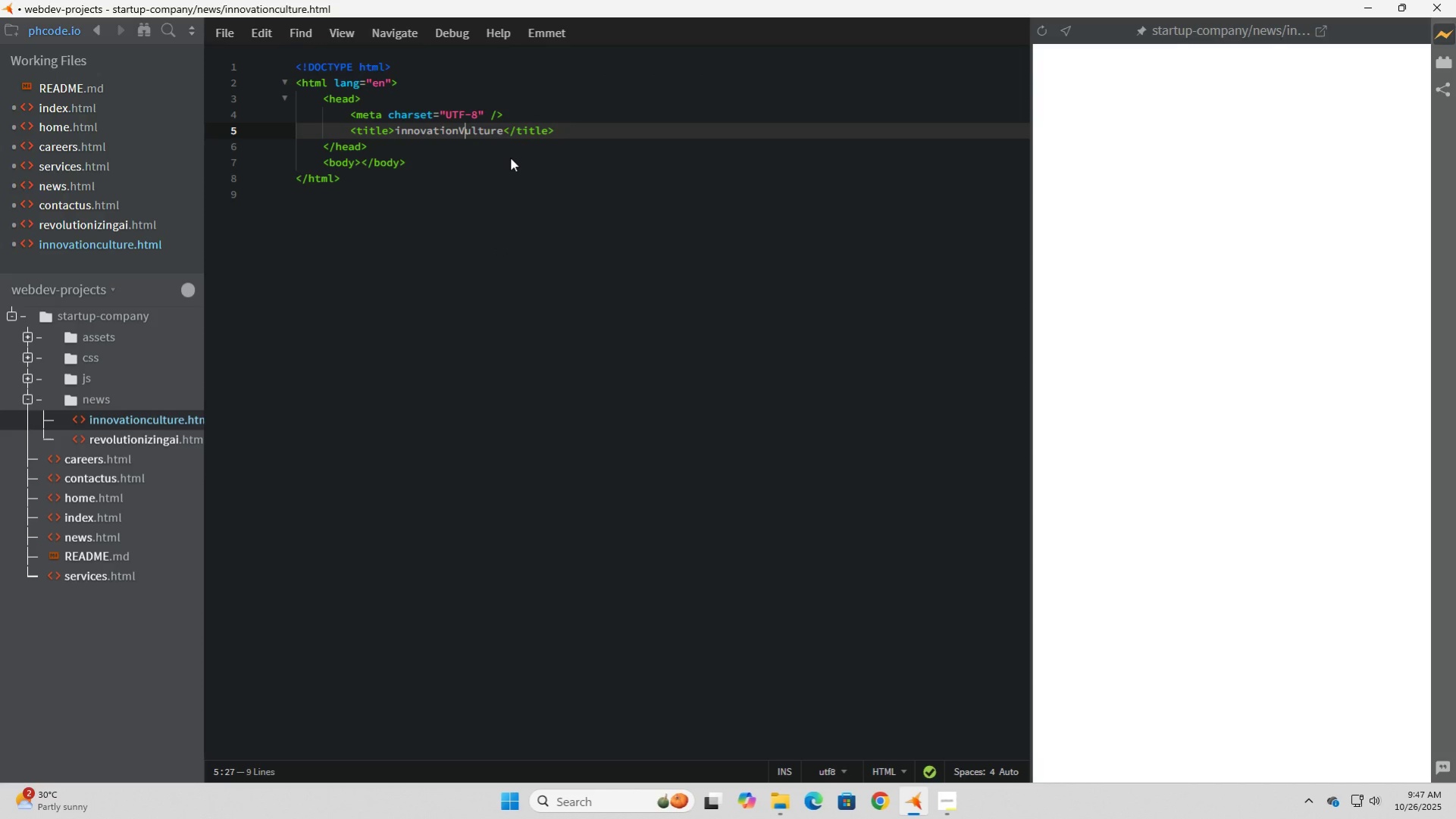 
key(ArrowRight)
 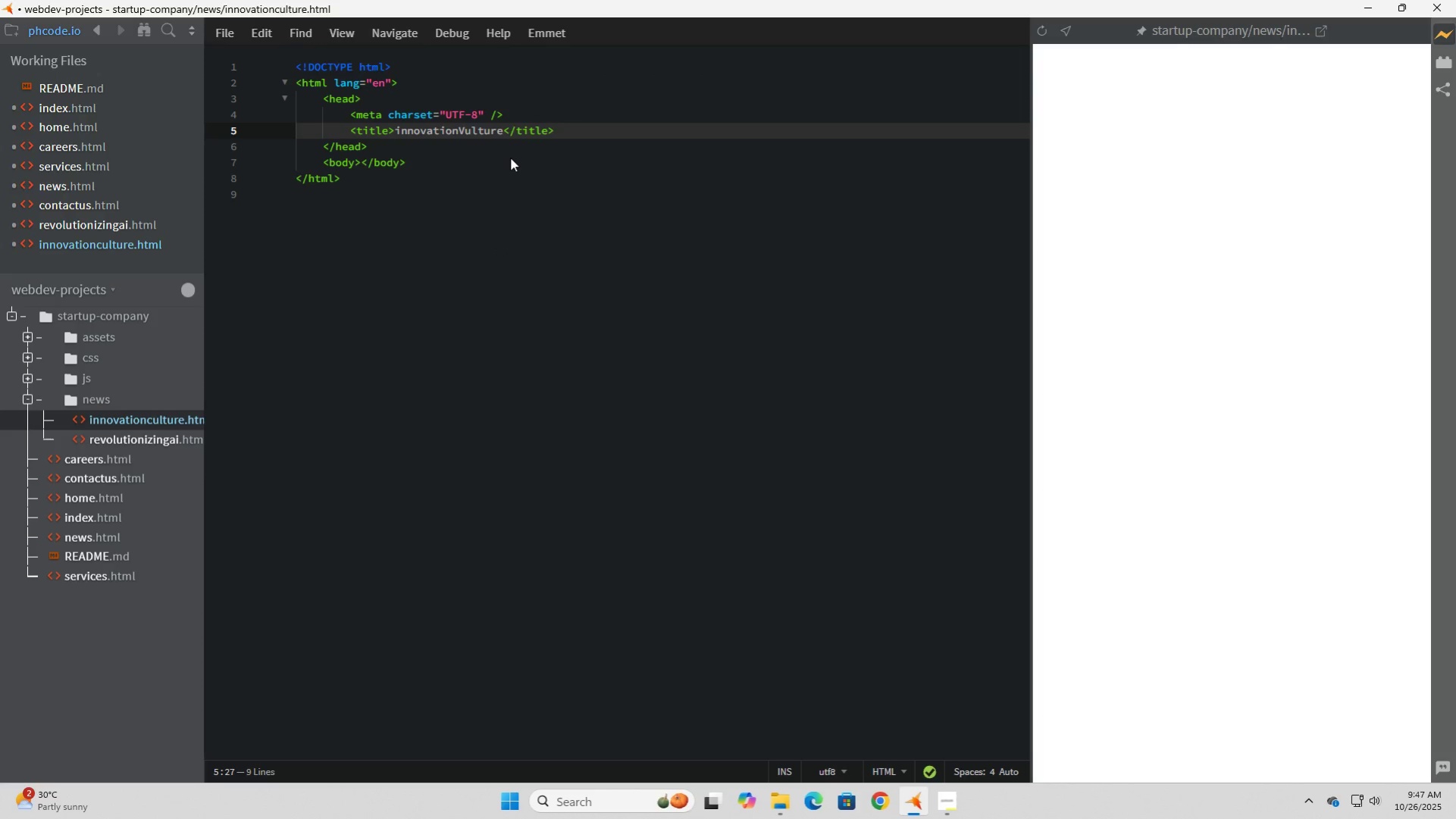 
key(Backspace)
 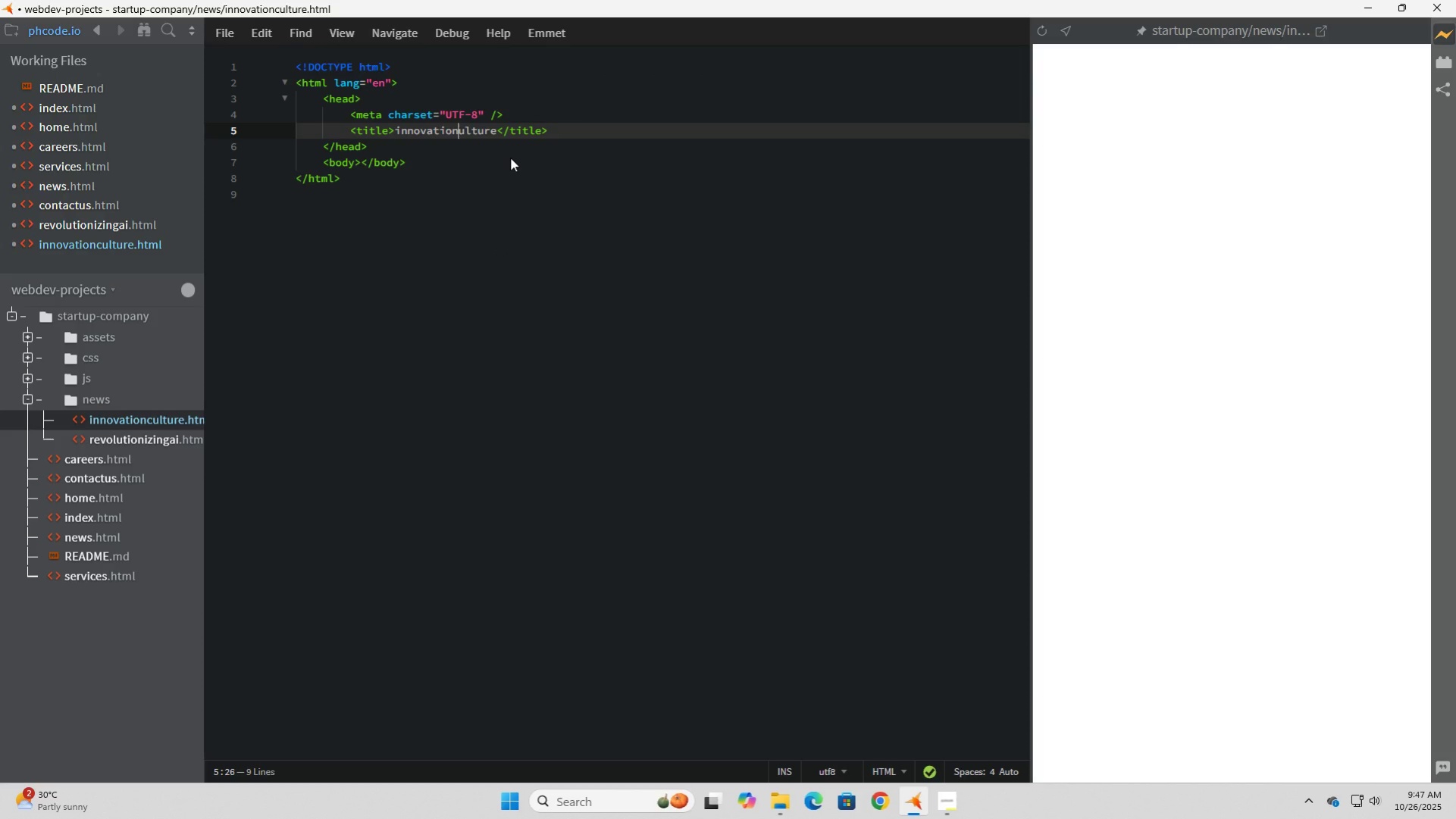 
key(Shift+C)
 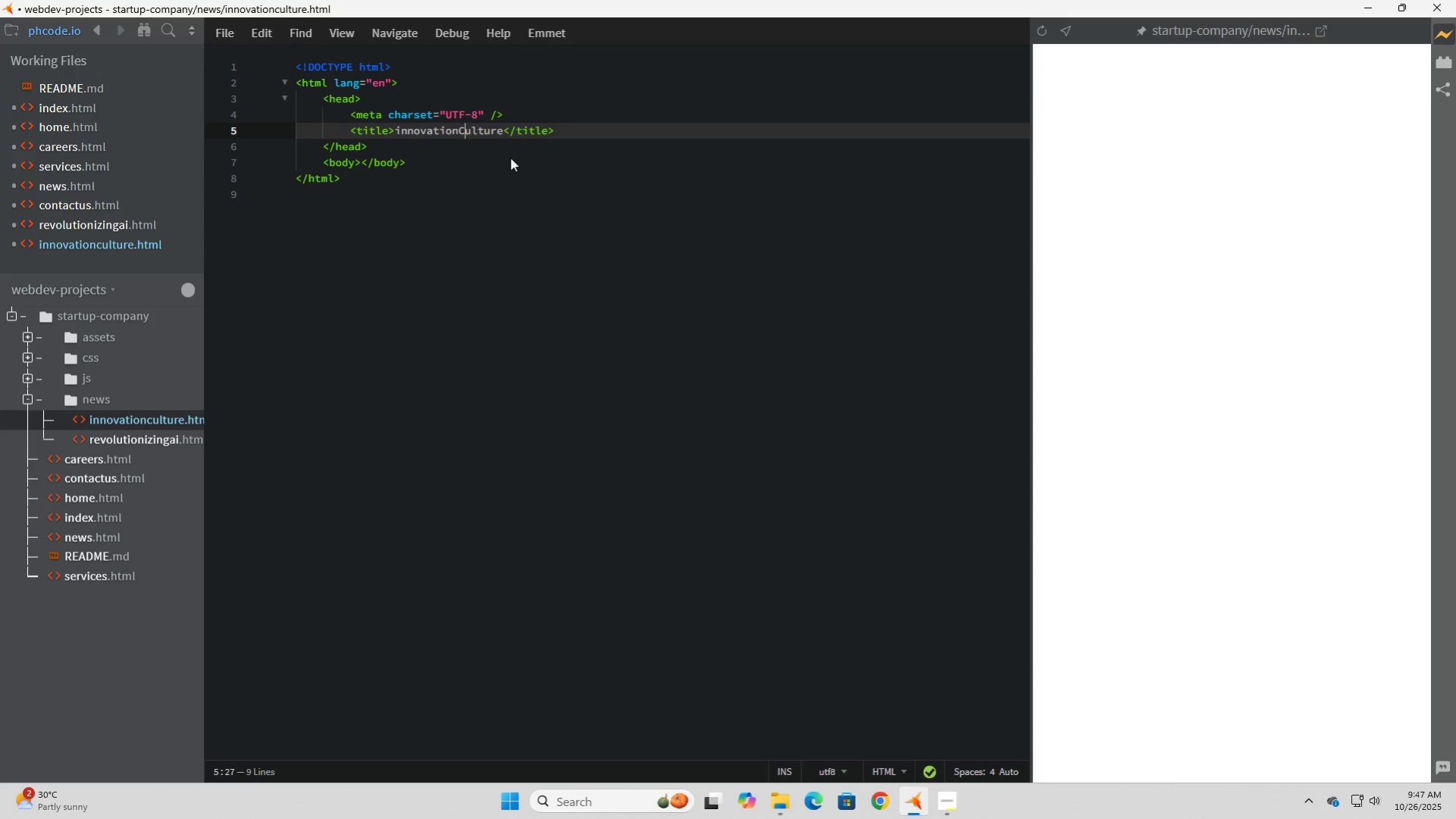 
key(ArrowLeft)
 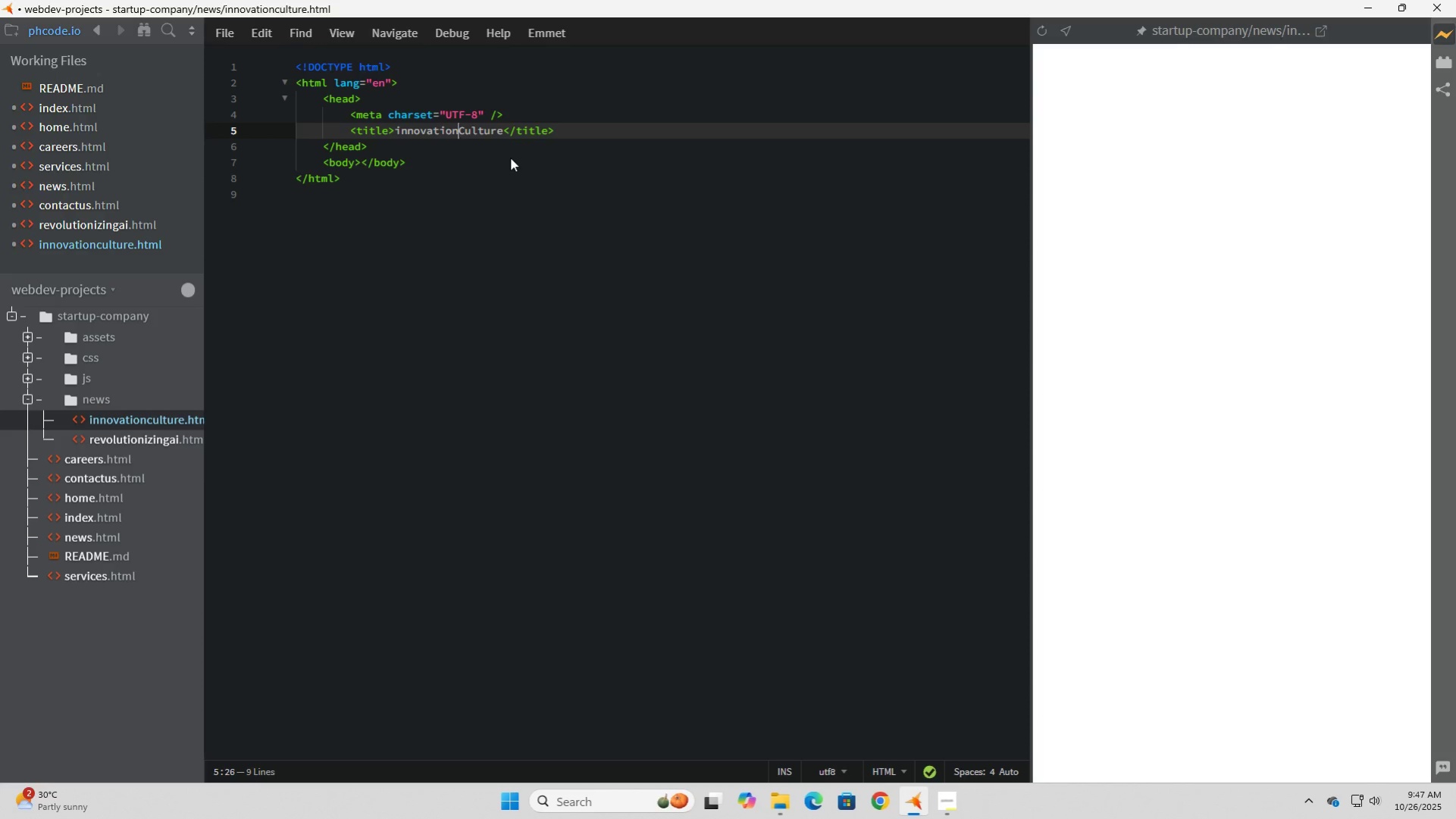 
key(Space)
 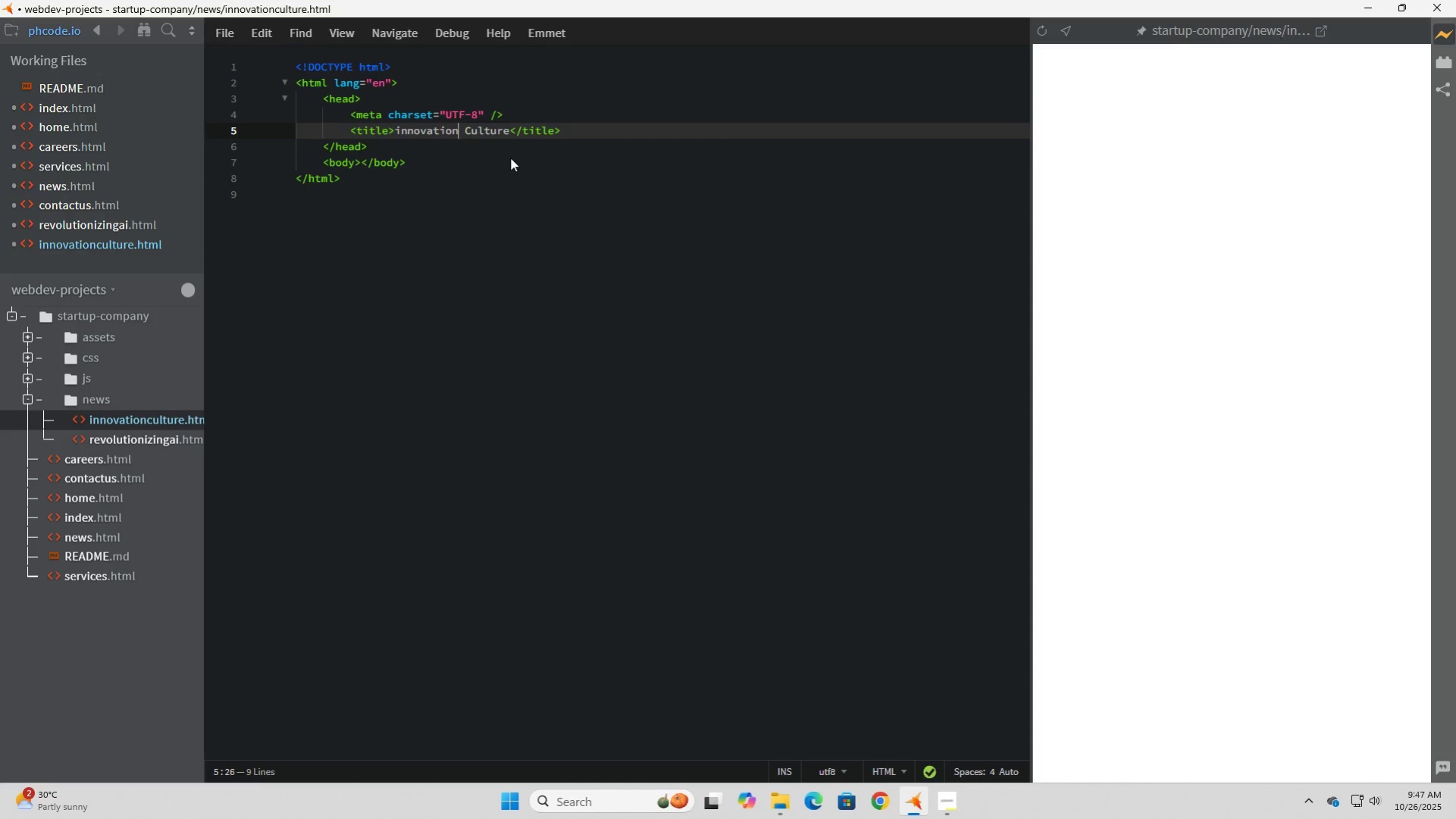 
hold_key(key=ArrowLeft, duration=0.72)
 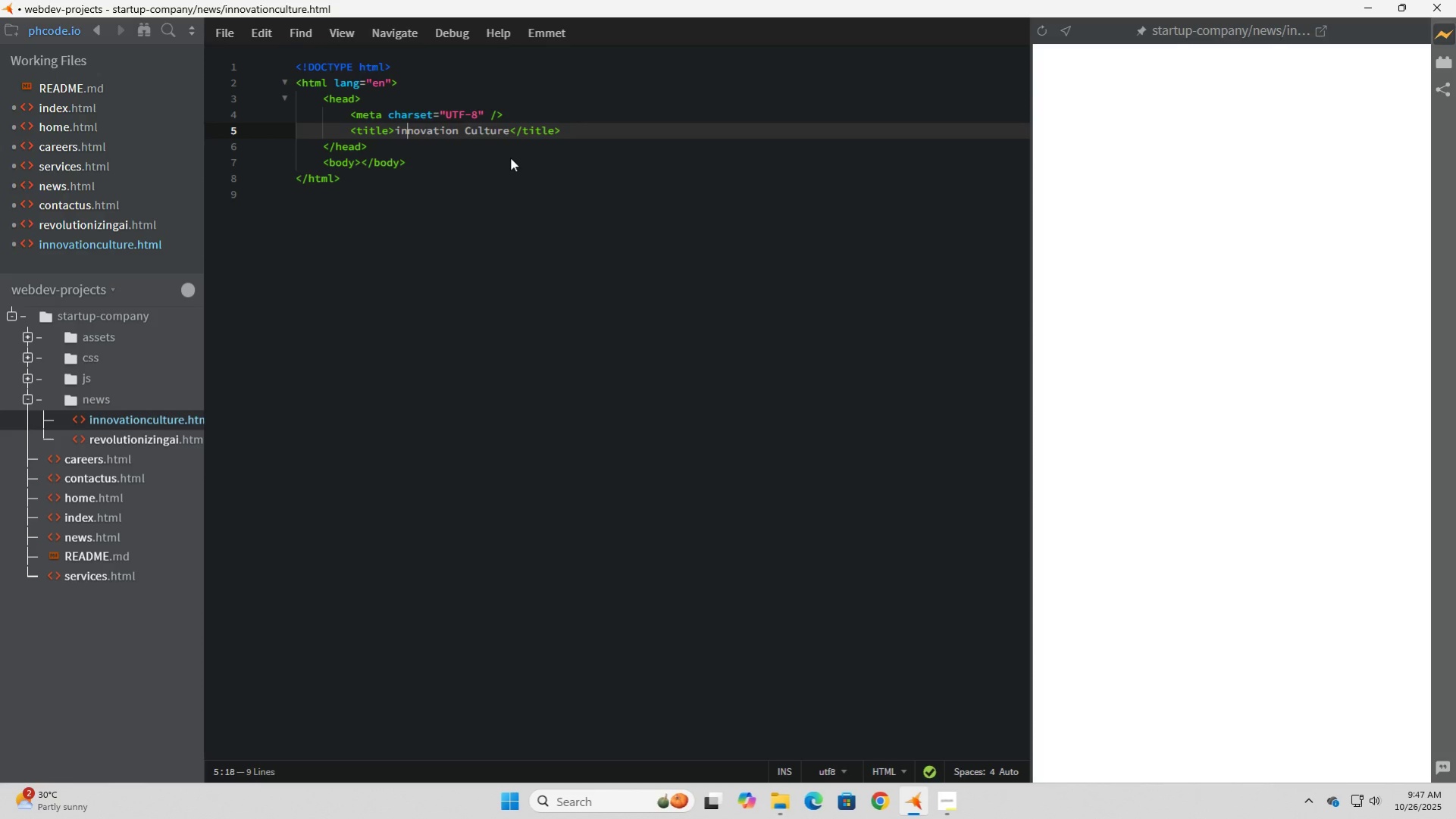 
key(ArrowLeft)
 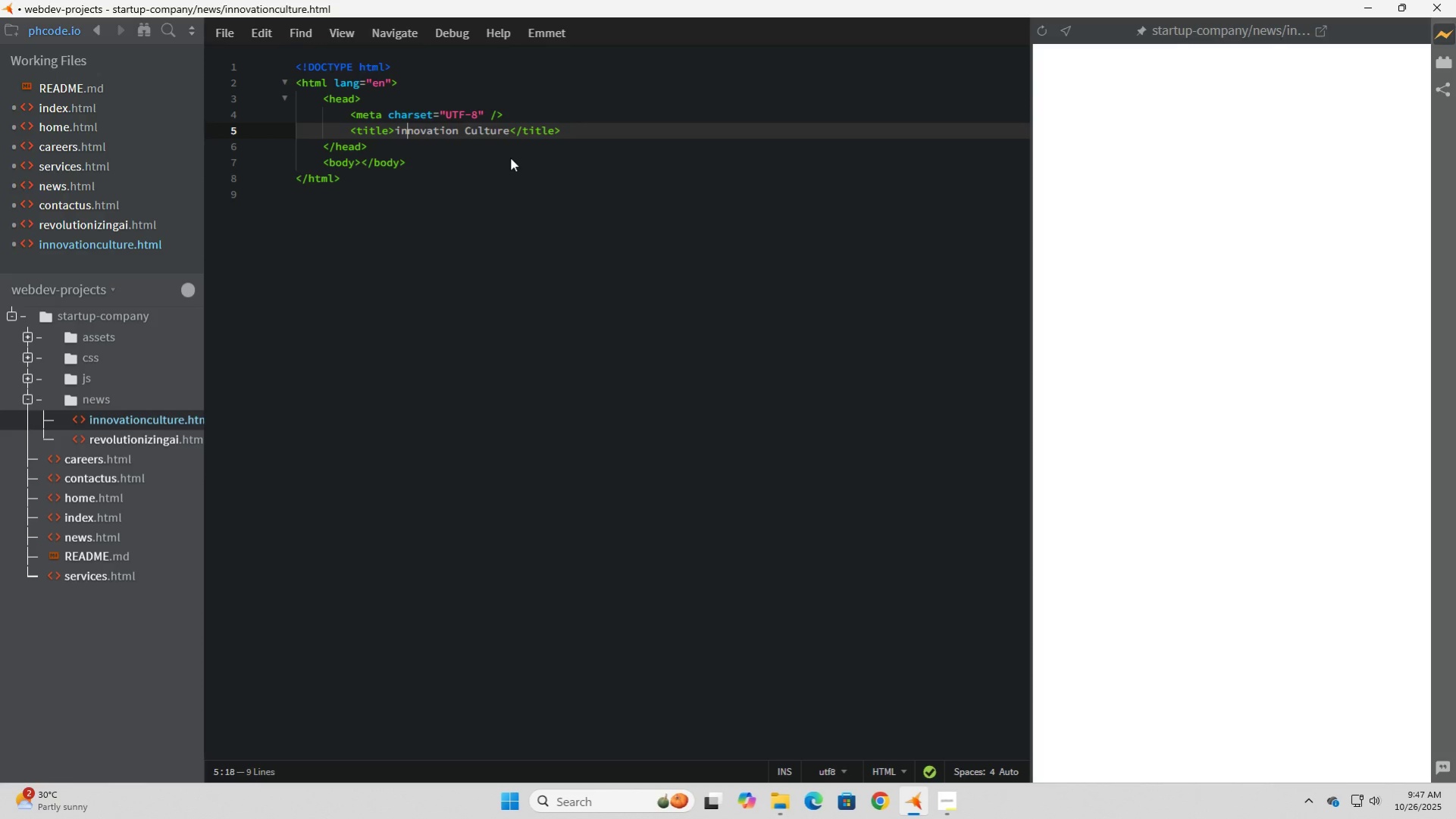 
key(ArrowLeft)
 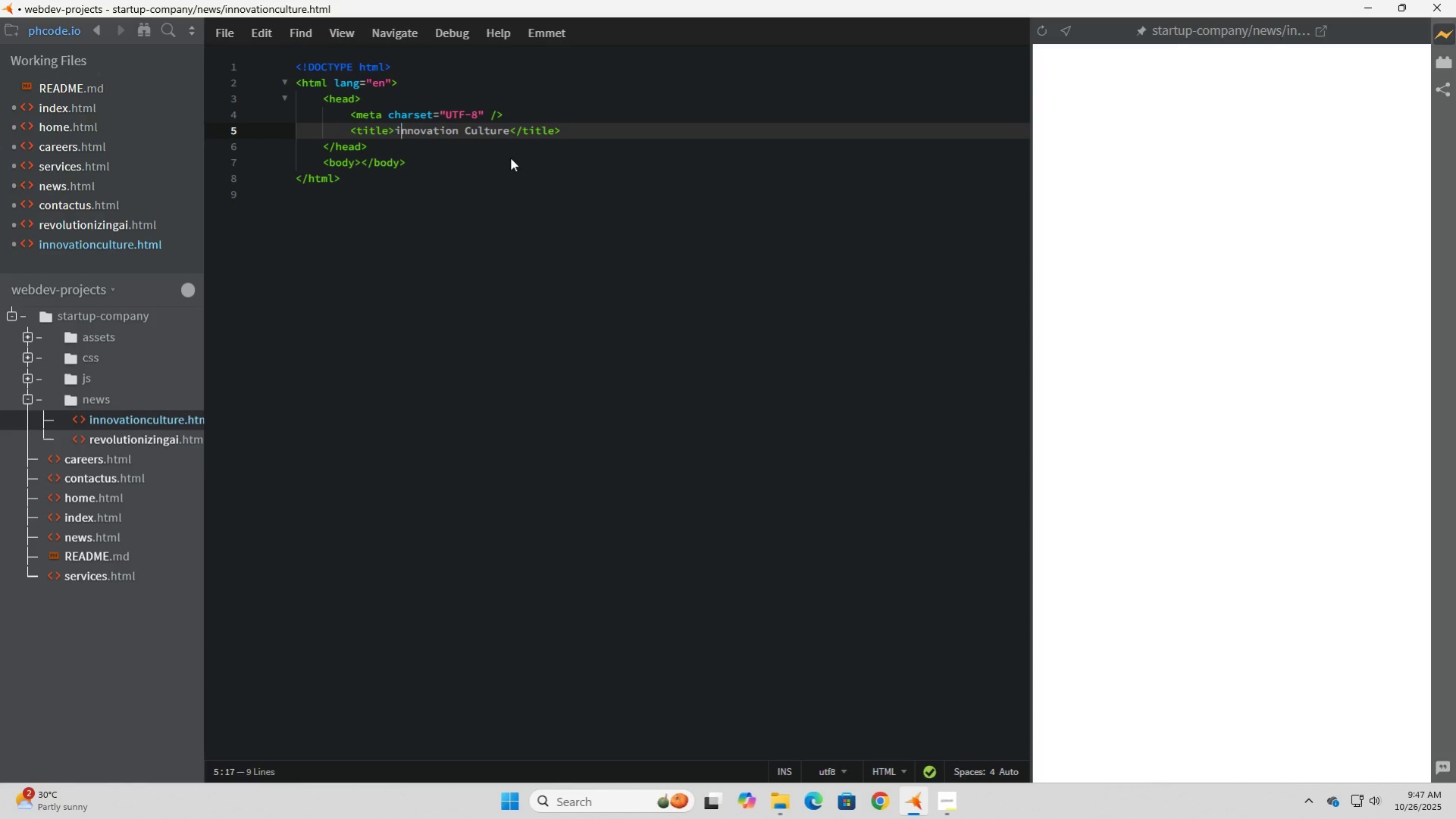 
key(Backspace)
 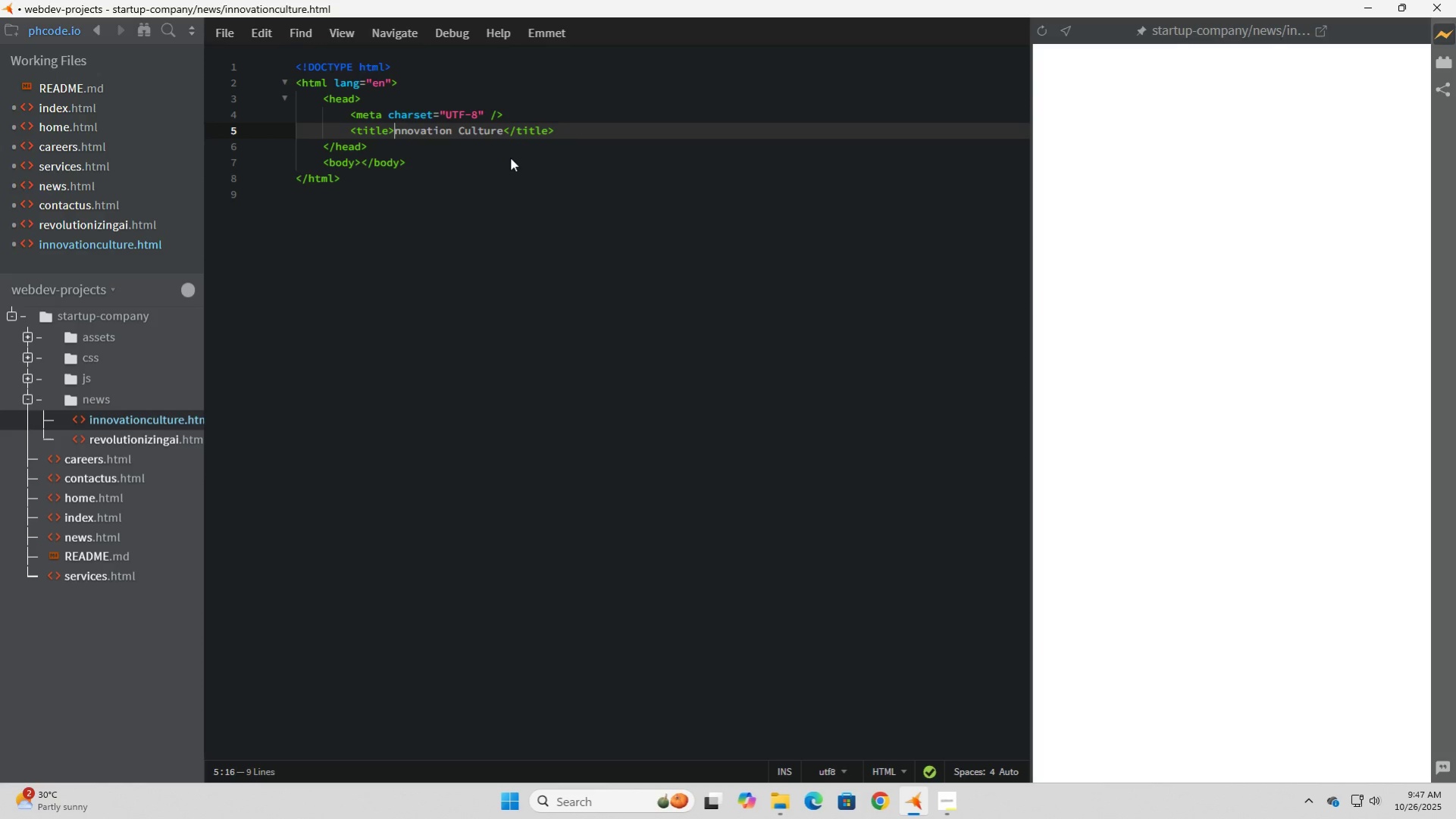 
key(Shift+I)
 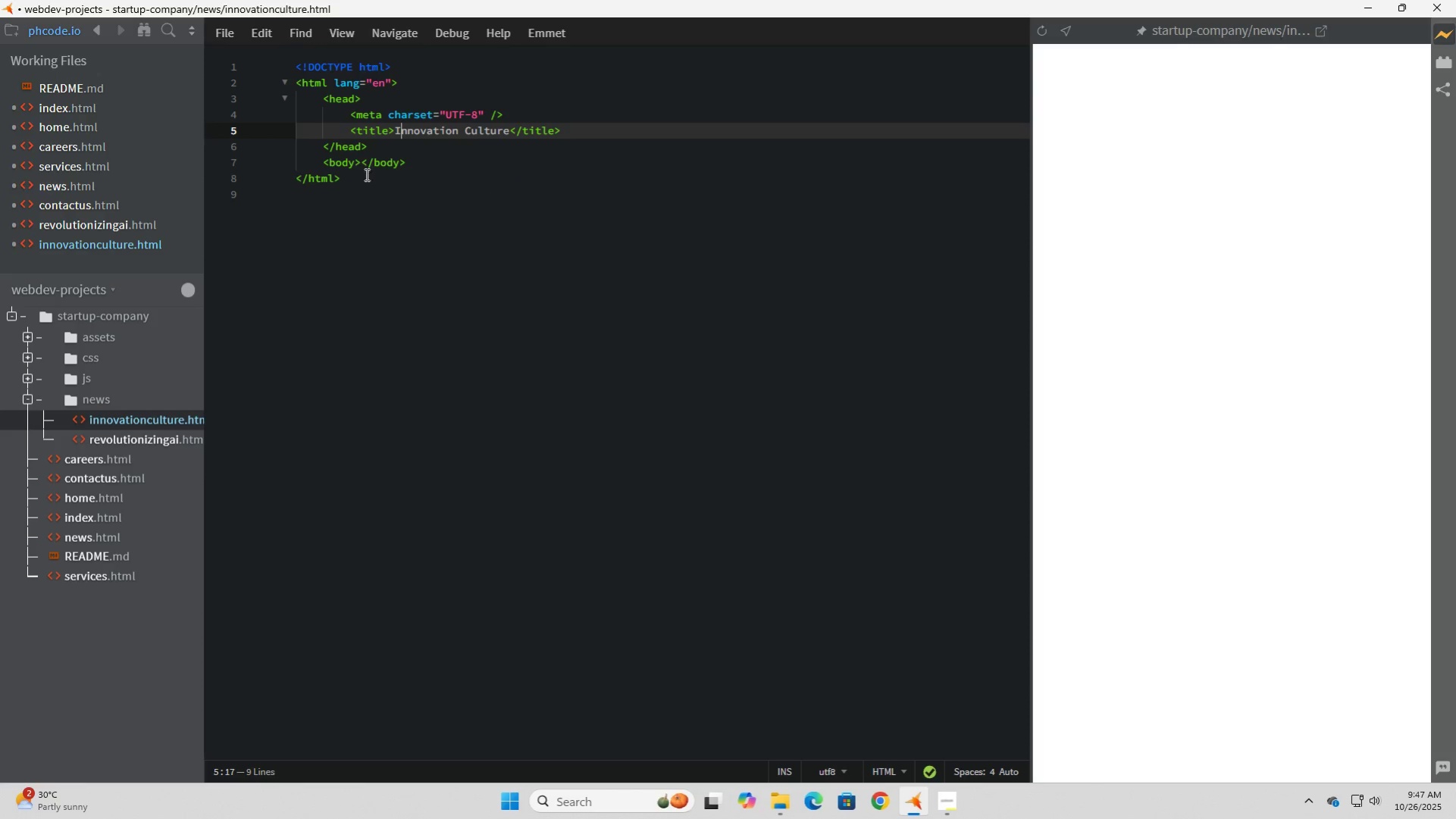 
left_click([359, 158])
 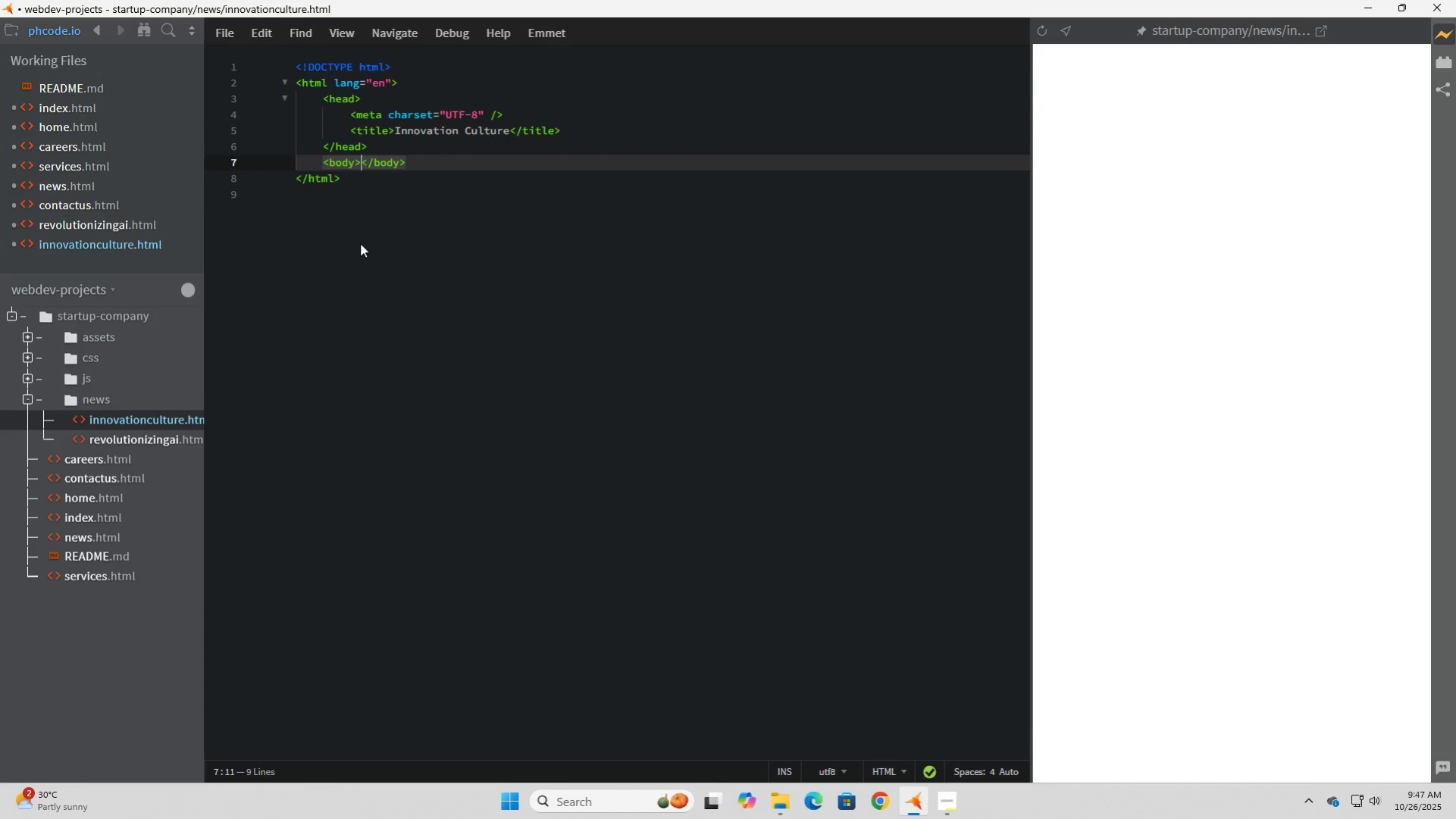 
key(Enter)
 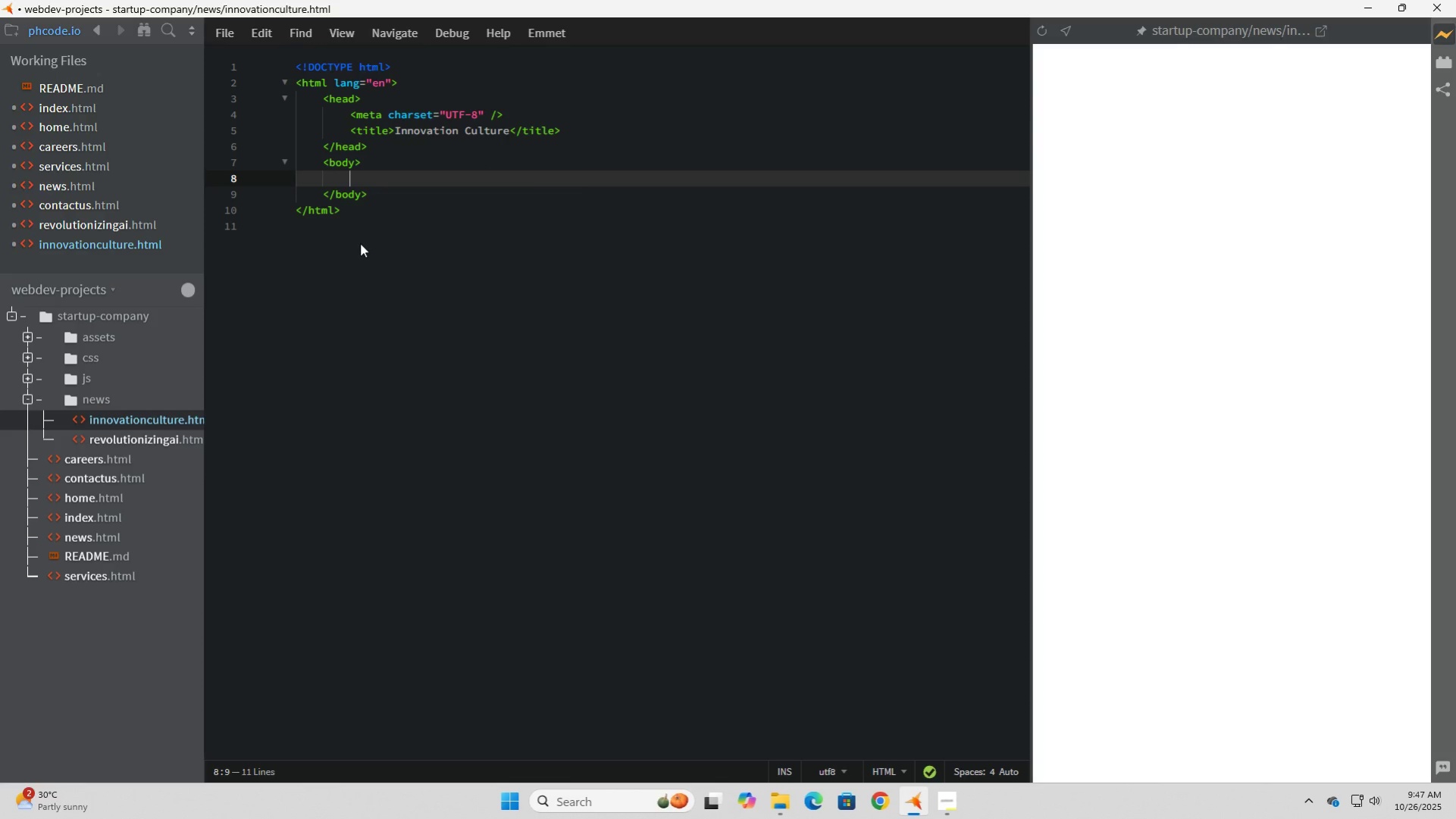 
hold_key(key=ShiftLeft, duration=1.52)
 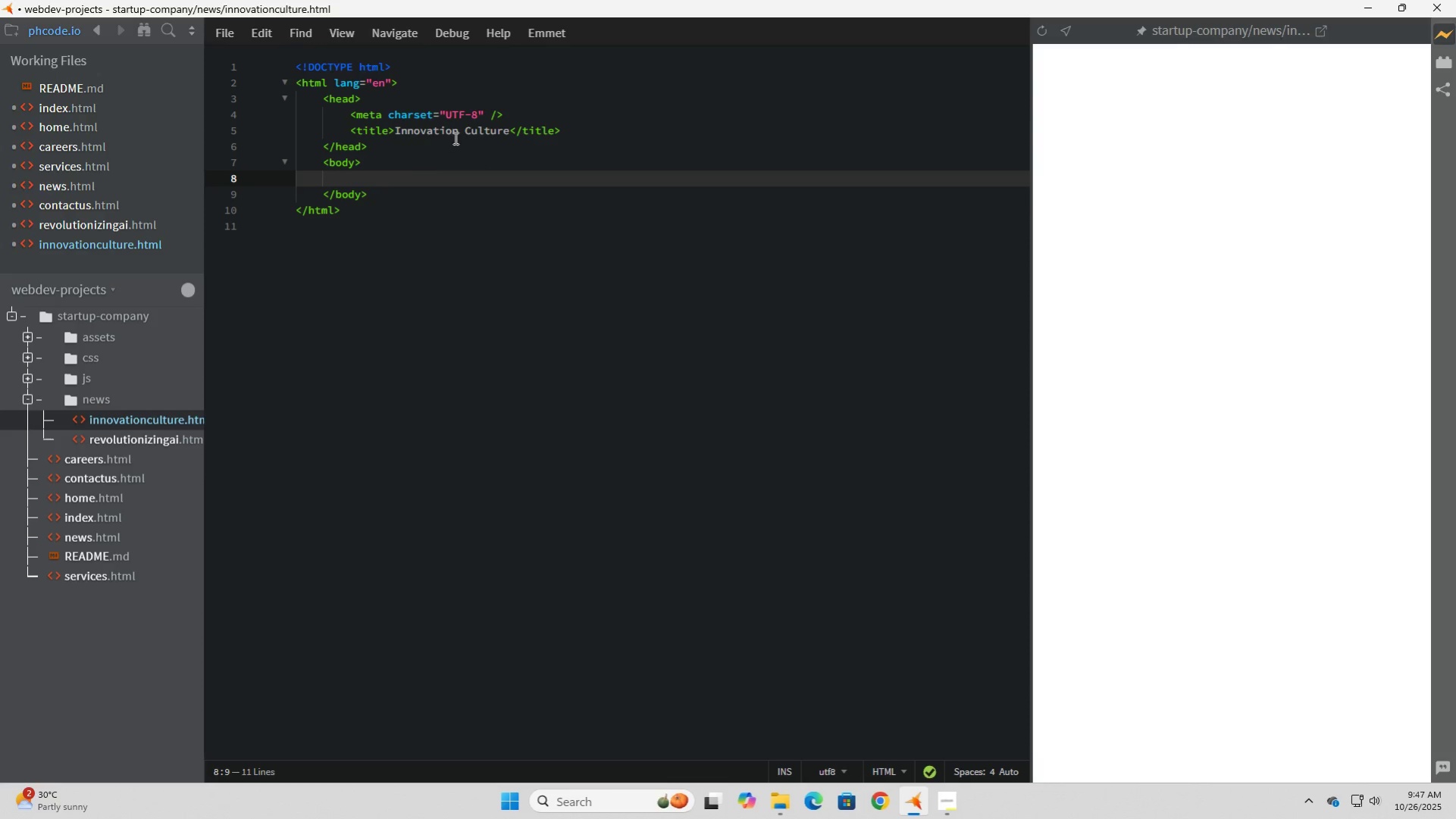 
hold_key(key=ShiftLeft, duration=0.77)
left_click_drag(start_coordinate=[510, 130], to_coordinate=[423, 128])
 